 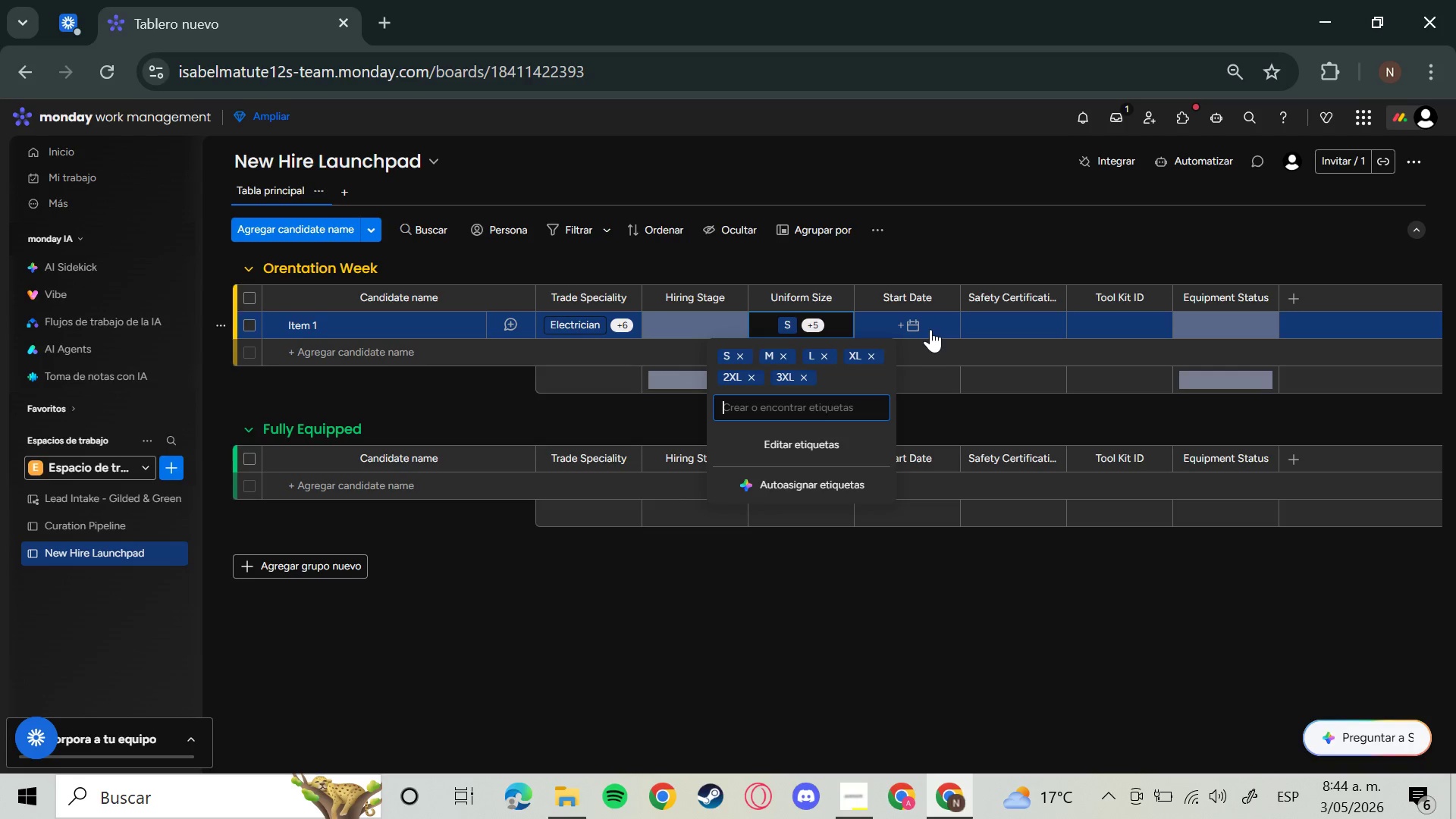 
mouse_move([1247, 332])
 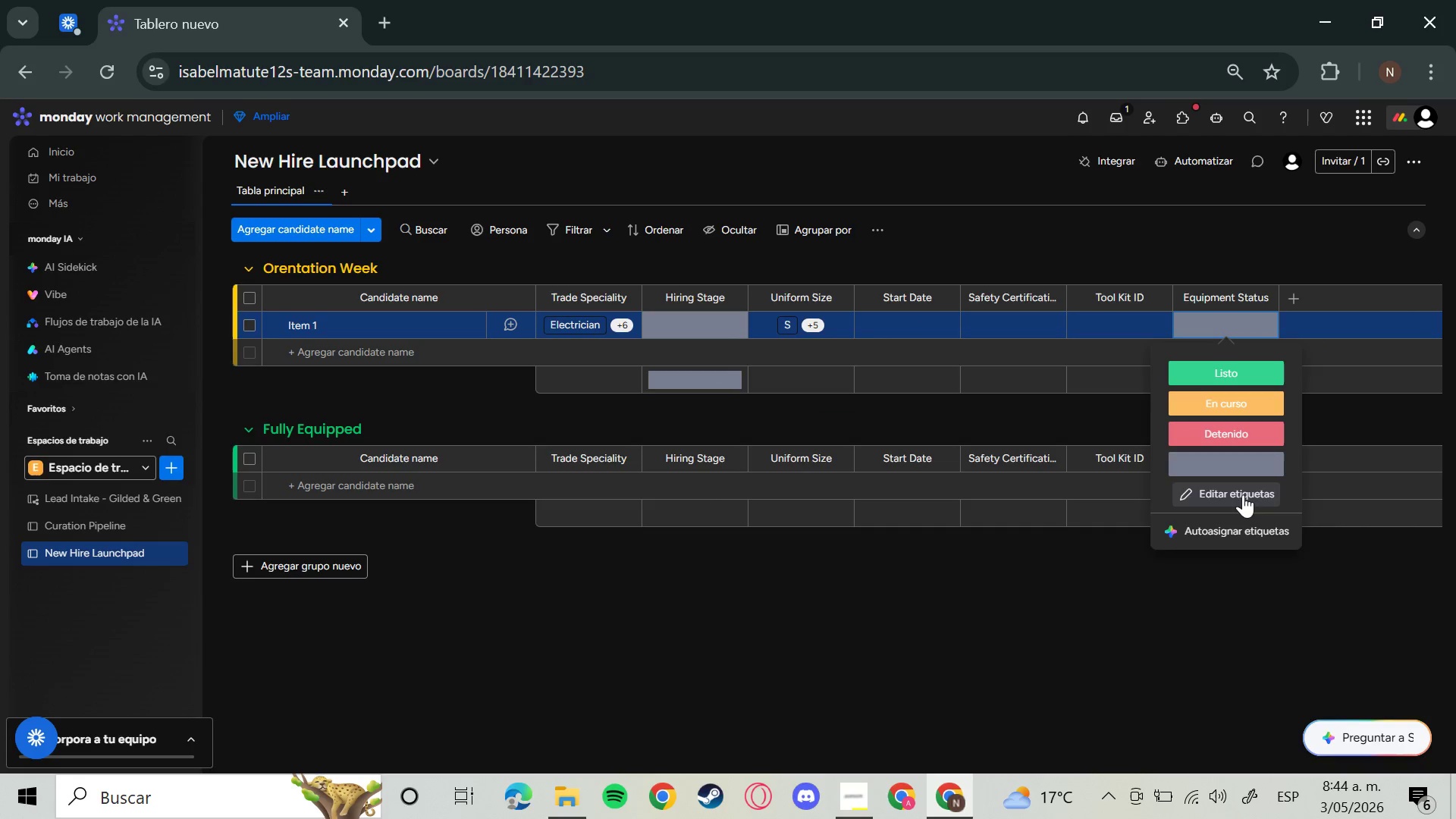 
left_click([1243, 494])
 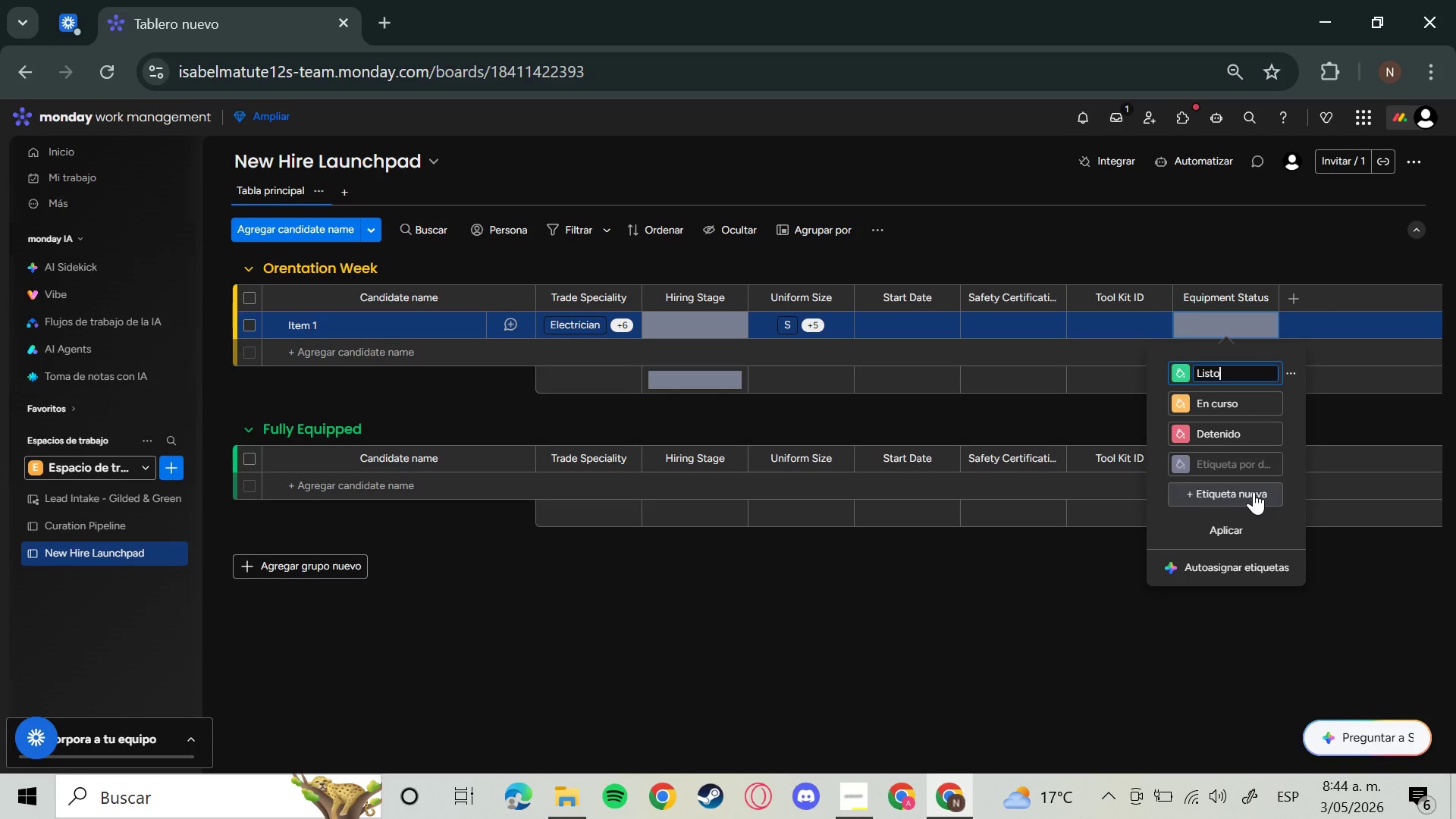 
key(Backspace)
key(Backspace)
key(Backspace)
key(Backspace)
key(Backspace)
type(Assigned)
 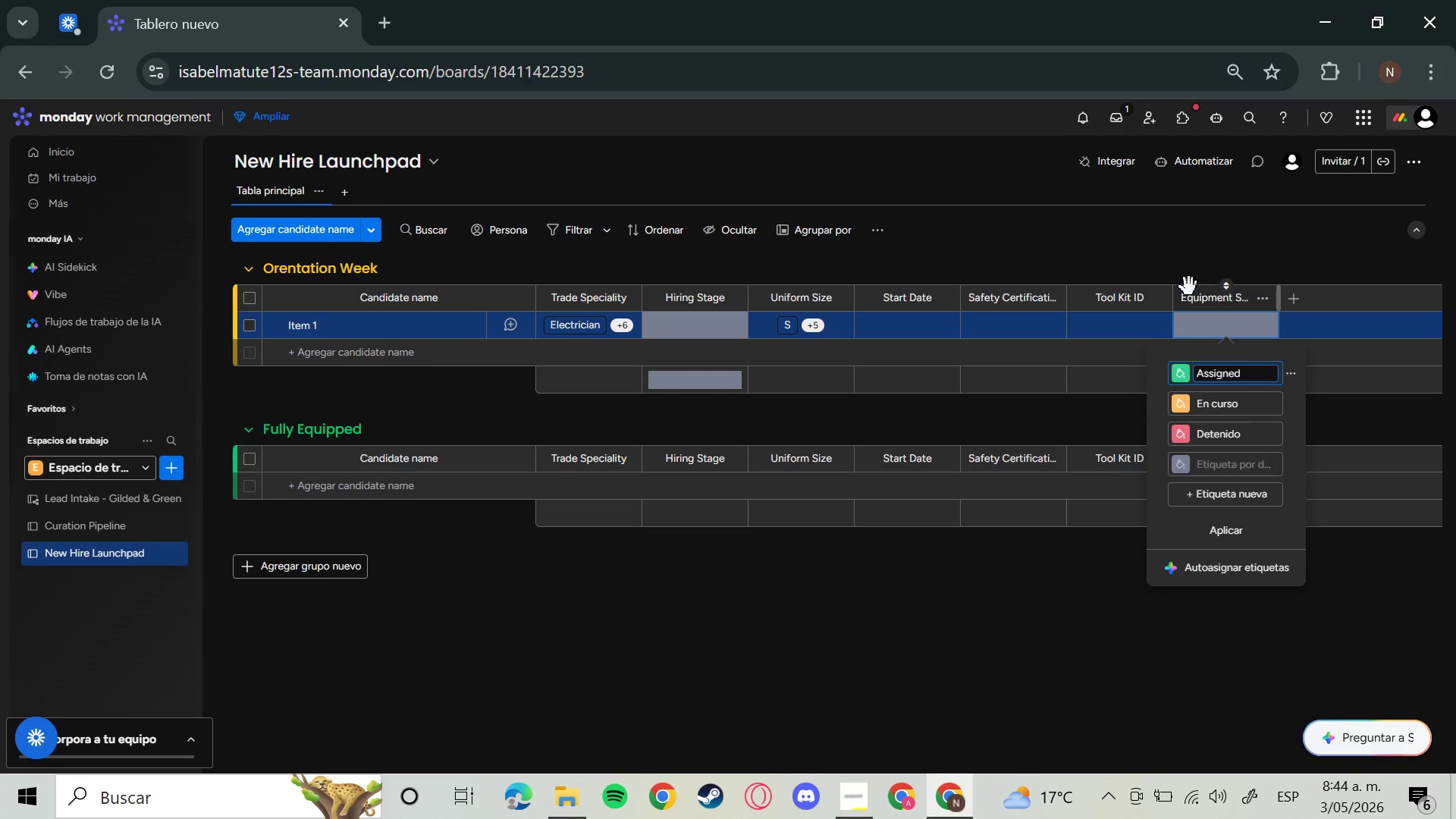 
wait(7.98)
 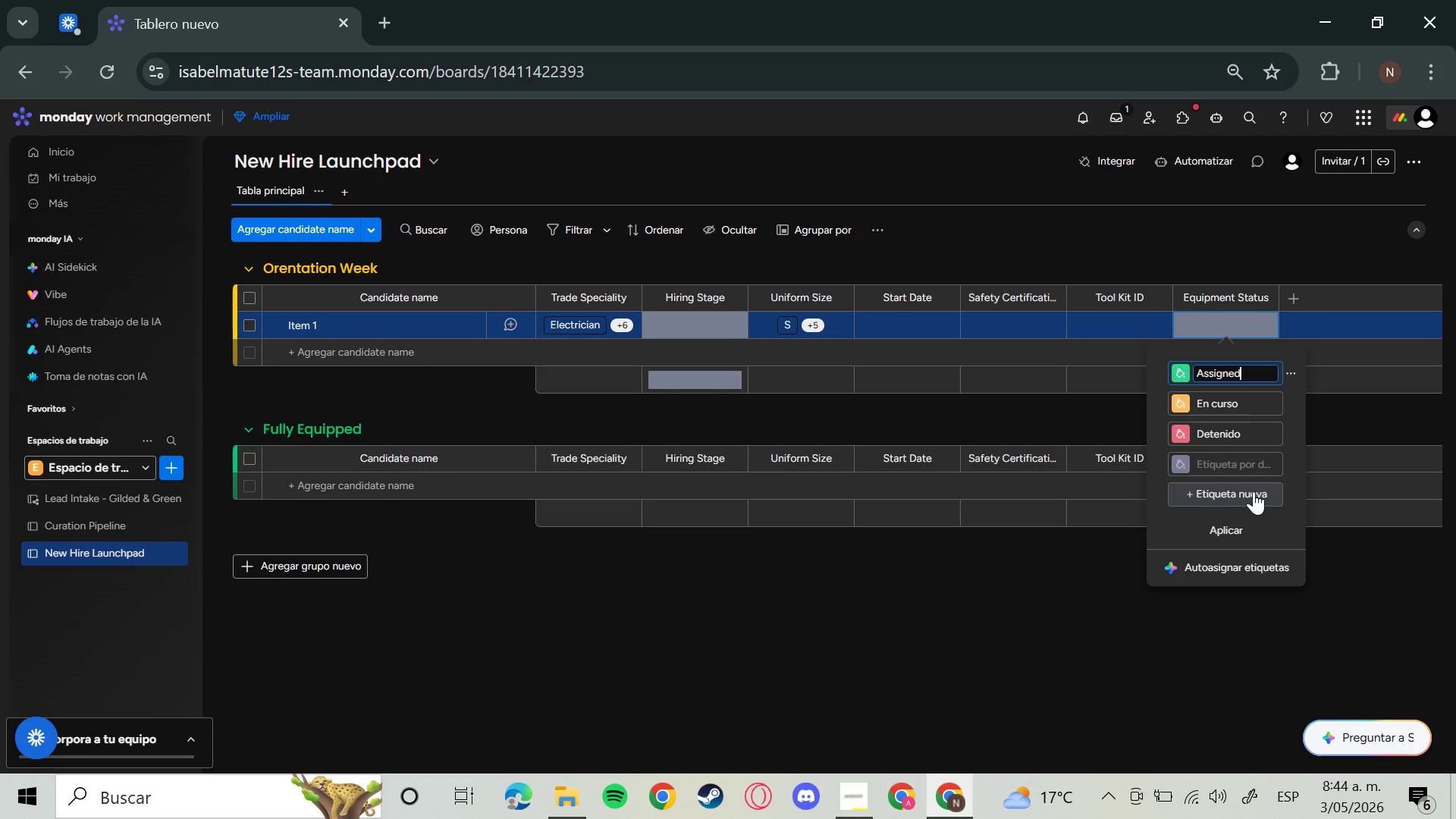 
left_click([1243, 433])
 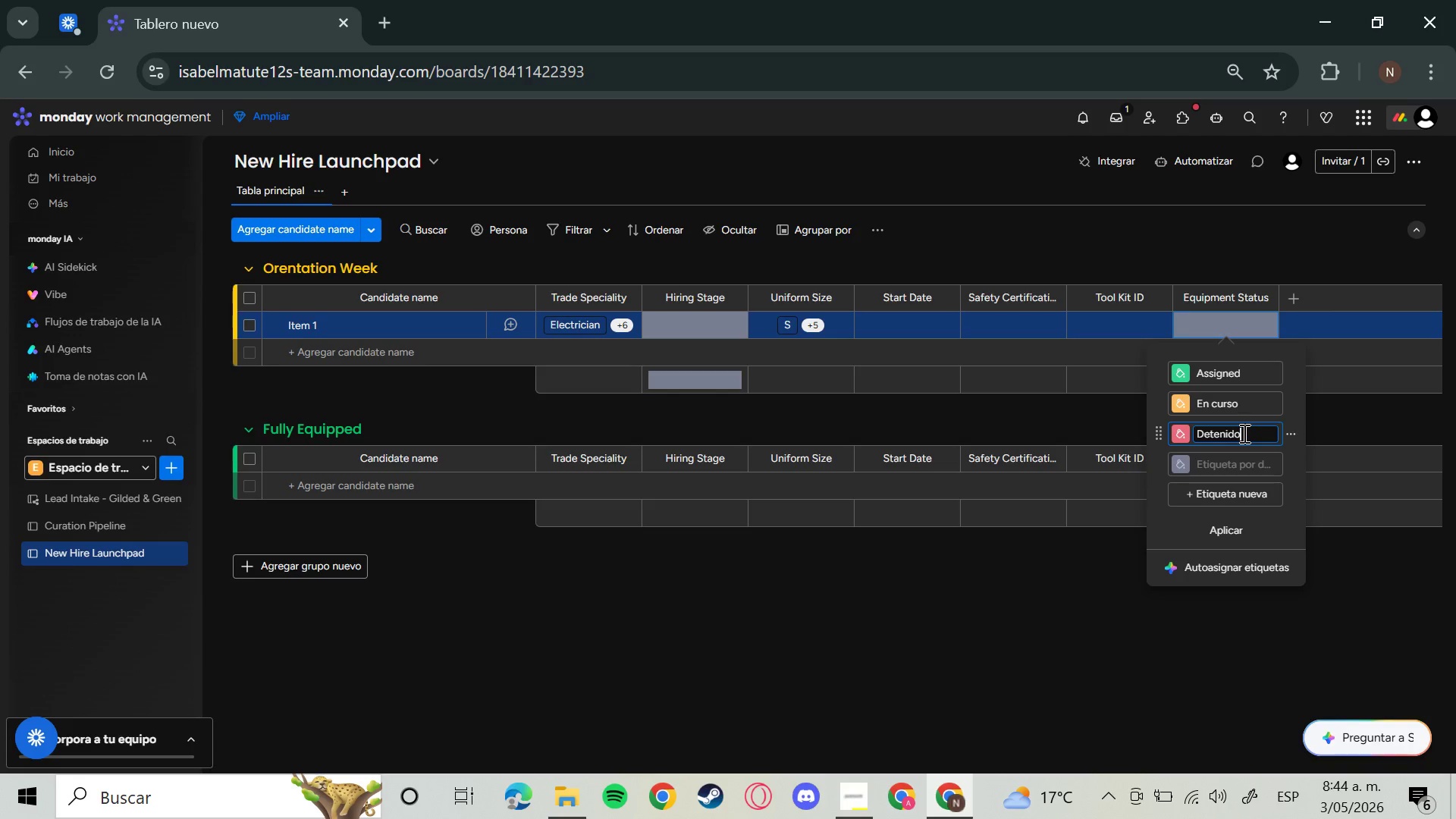 
key(Backspace)
key(Backspace)
key(Backspace)
key(Backspace)
key(Backspace)
key(Backspace)
type(elivered)
 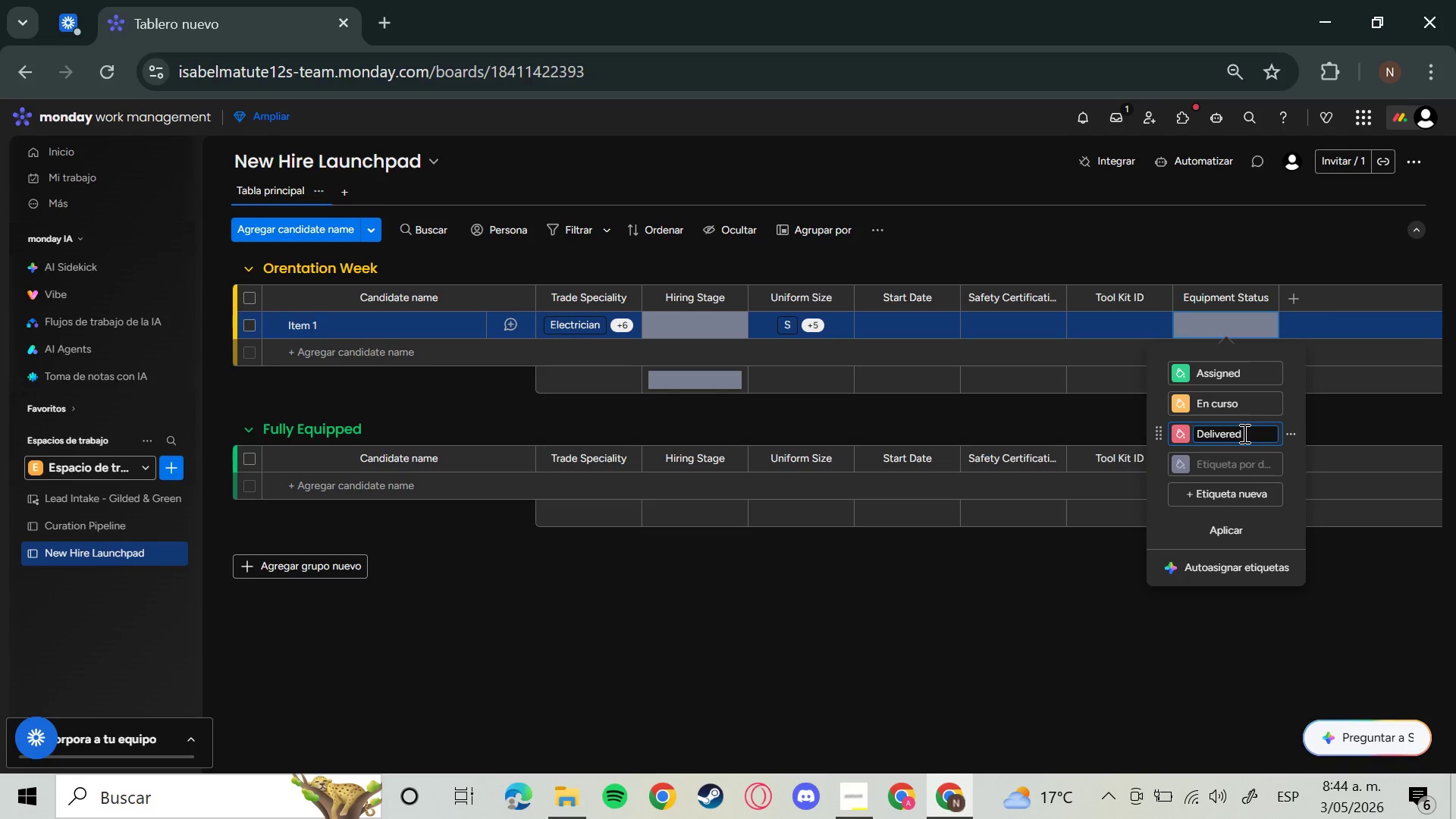 
left_click([1244, 402])
 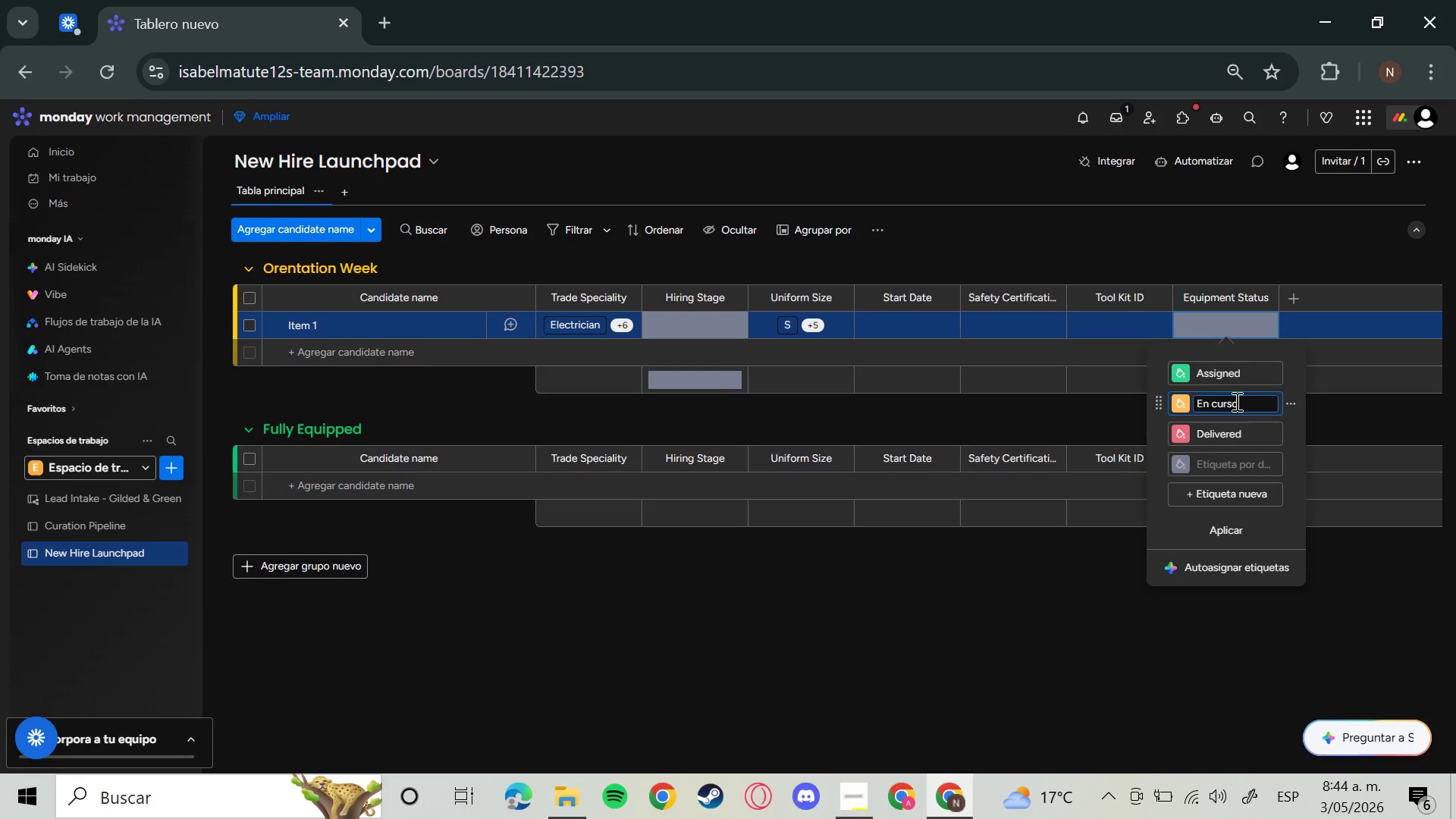 
wait(18.27)
 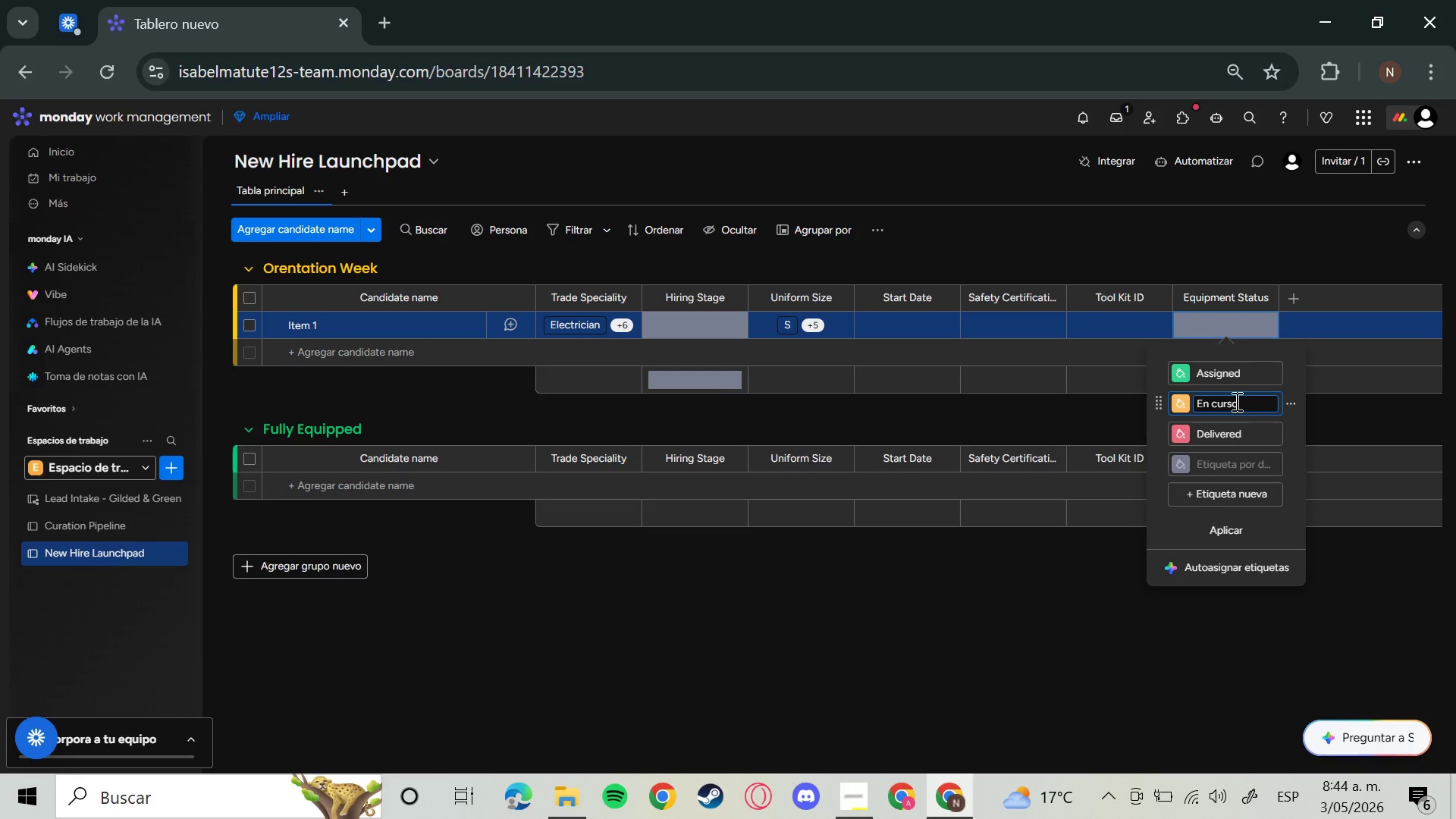 
key(Backspace)
 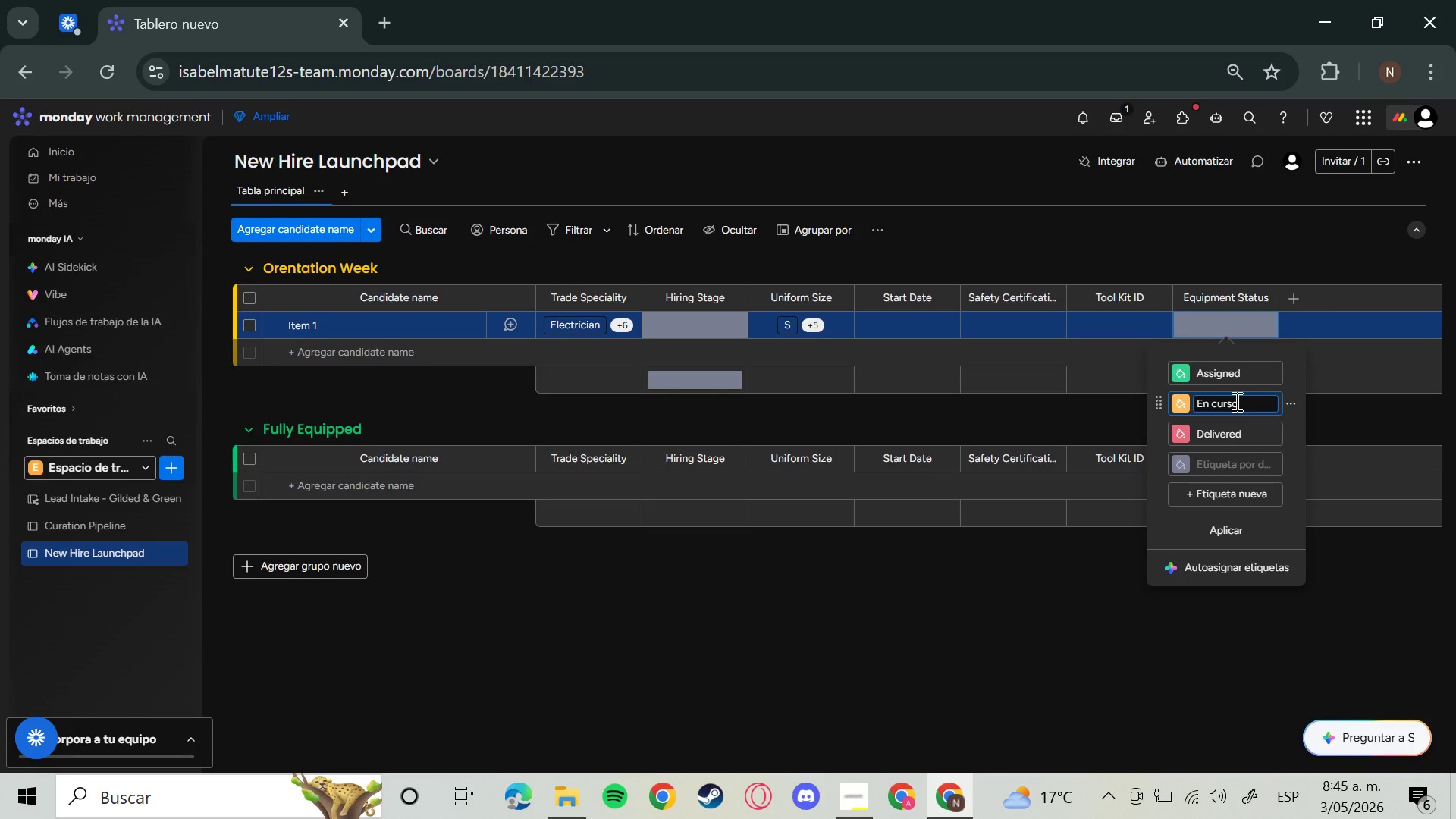 
key(Backspace)
 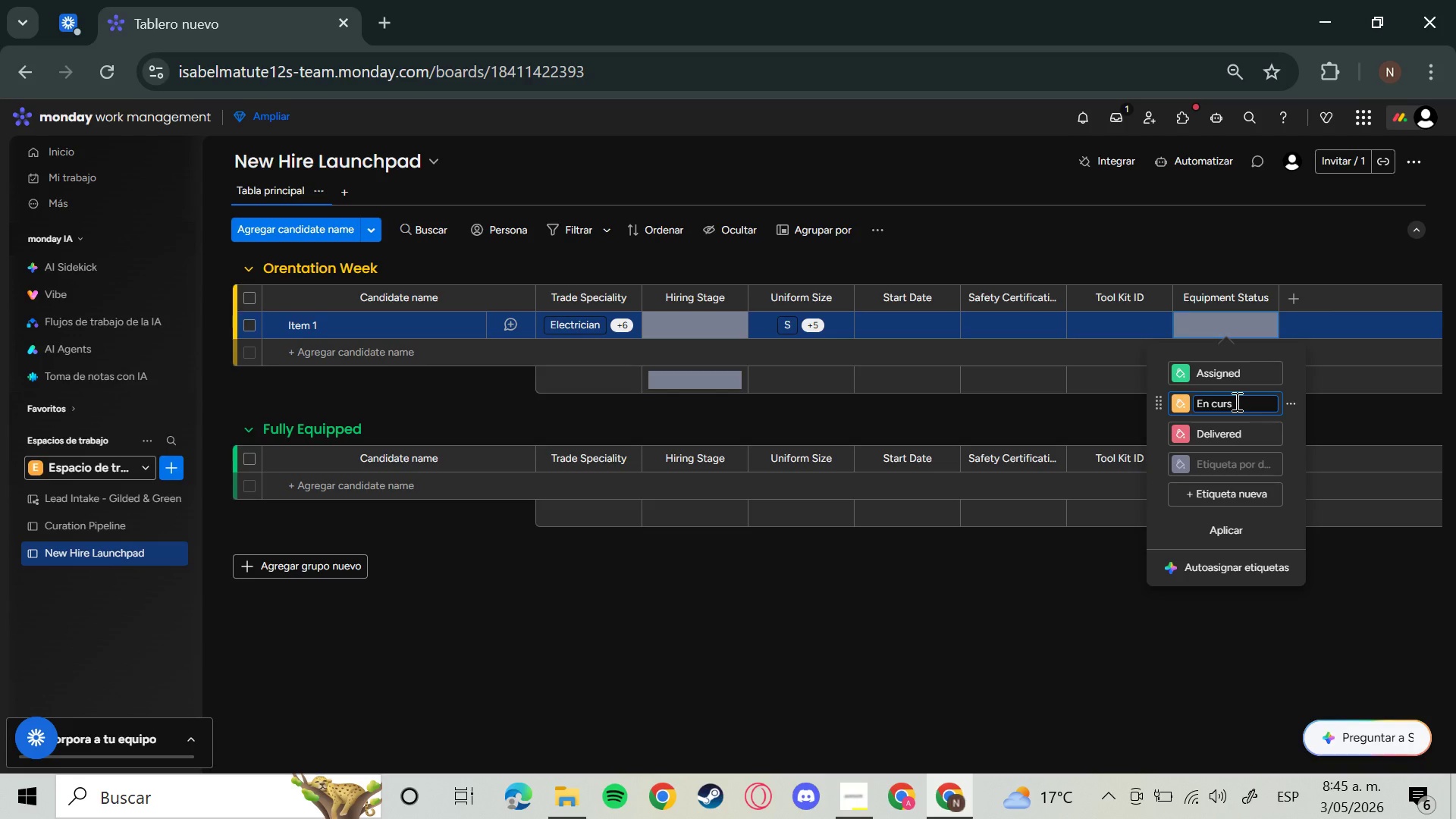 
key(Backspace)
 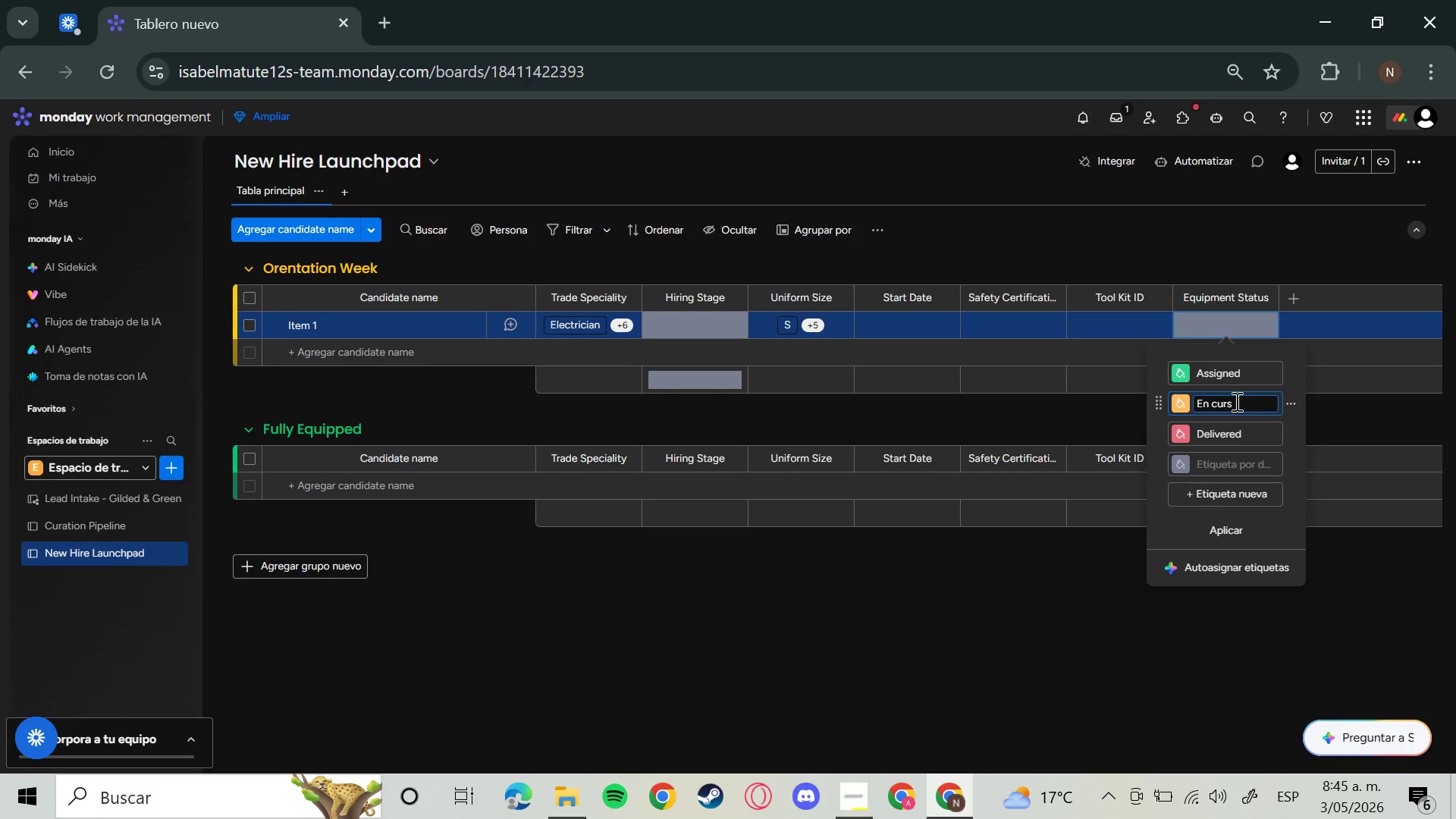 
key(Backspace)
 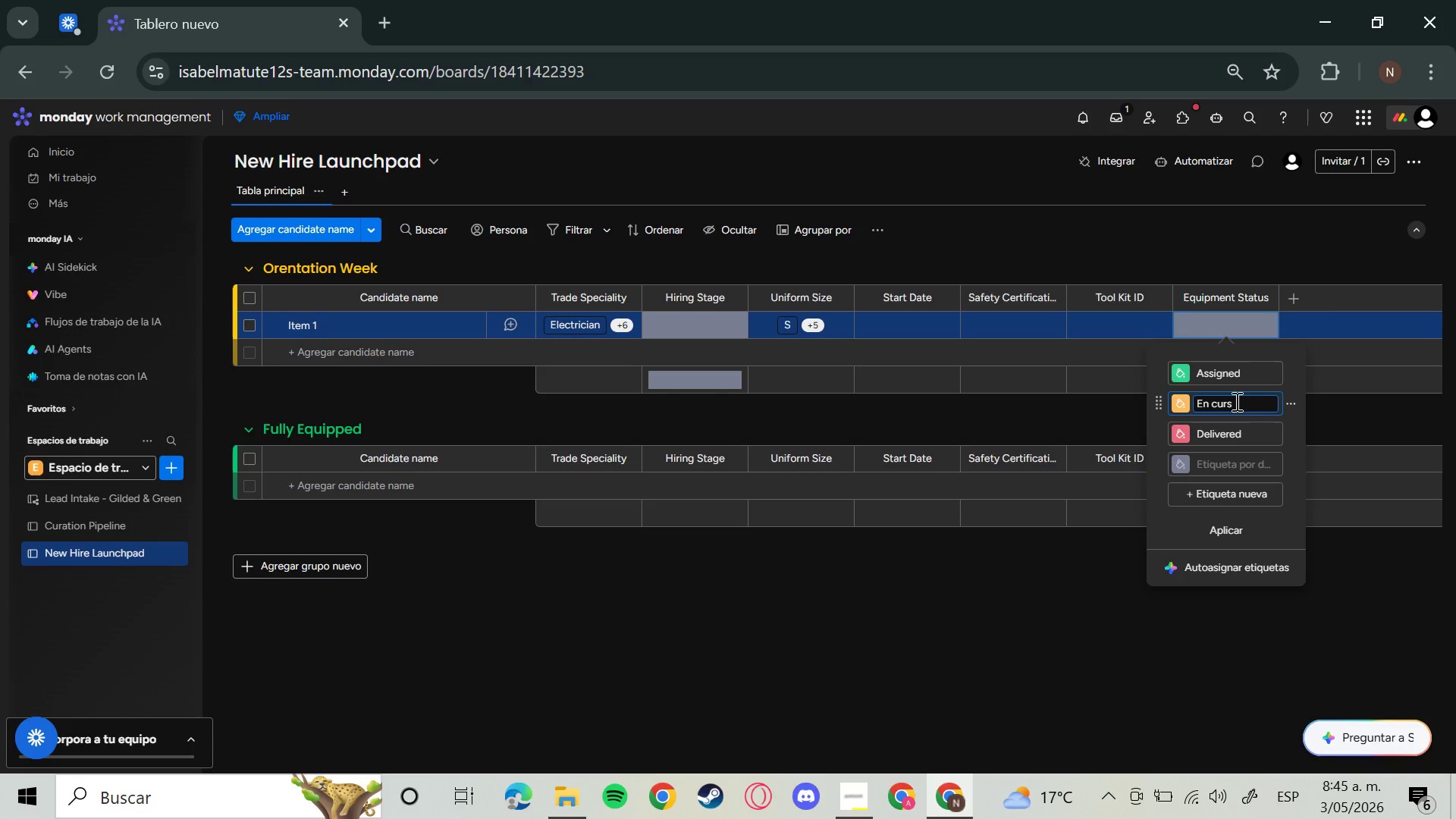 
key(Backspace)
 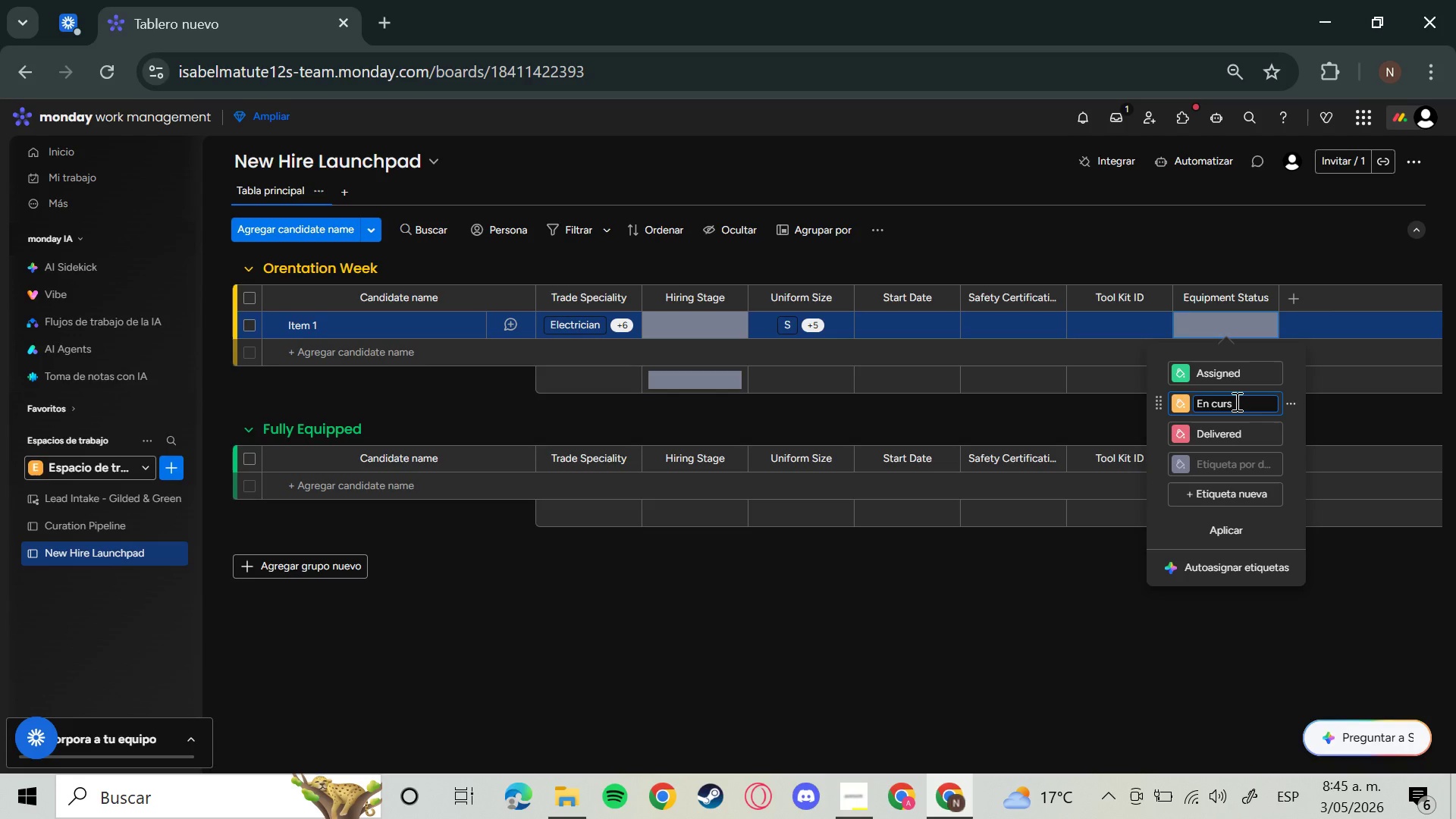 
key(Backspace)
 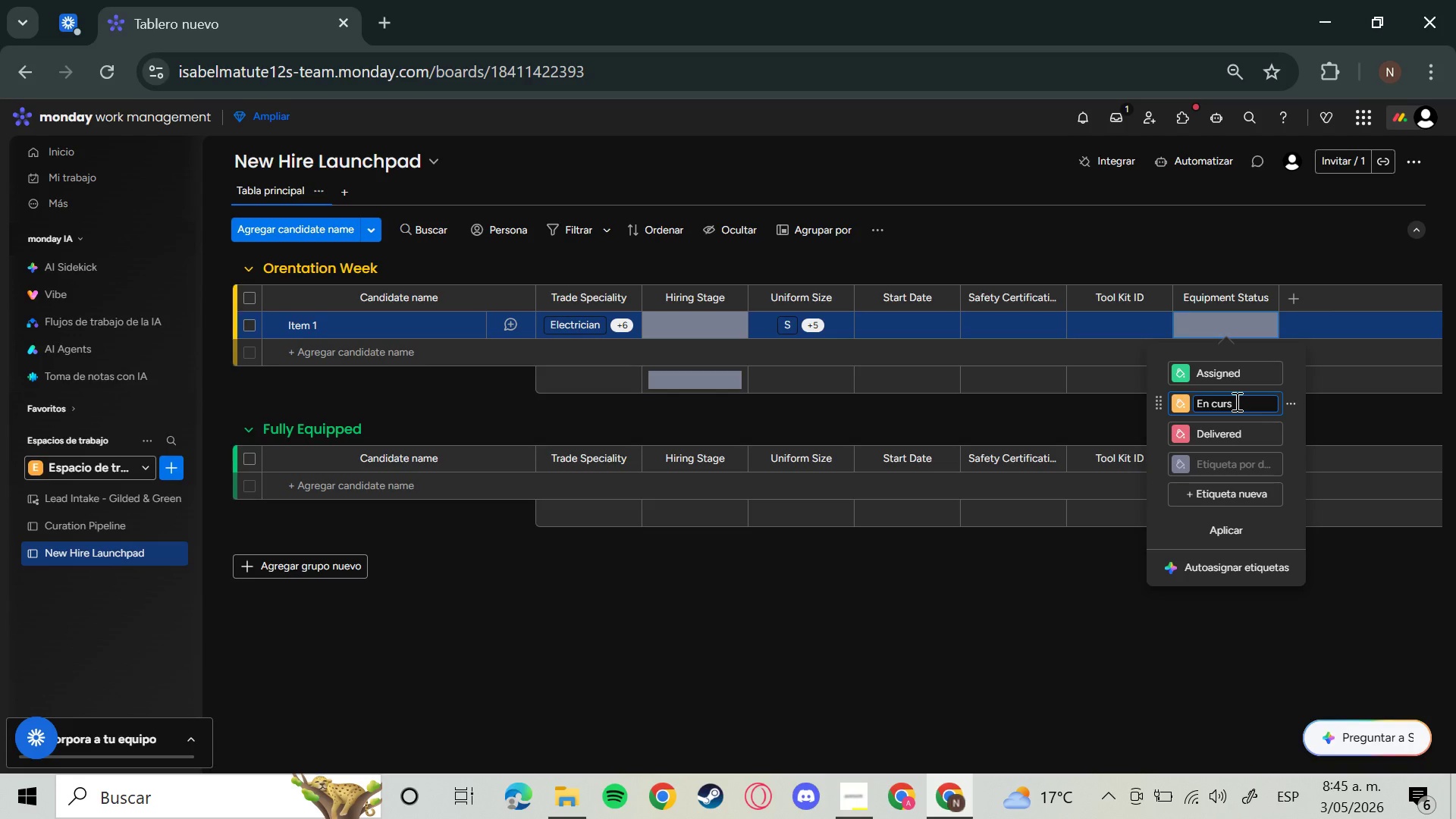 
key(Backspace)
 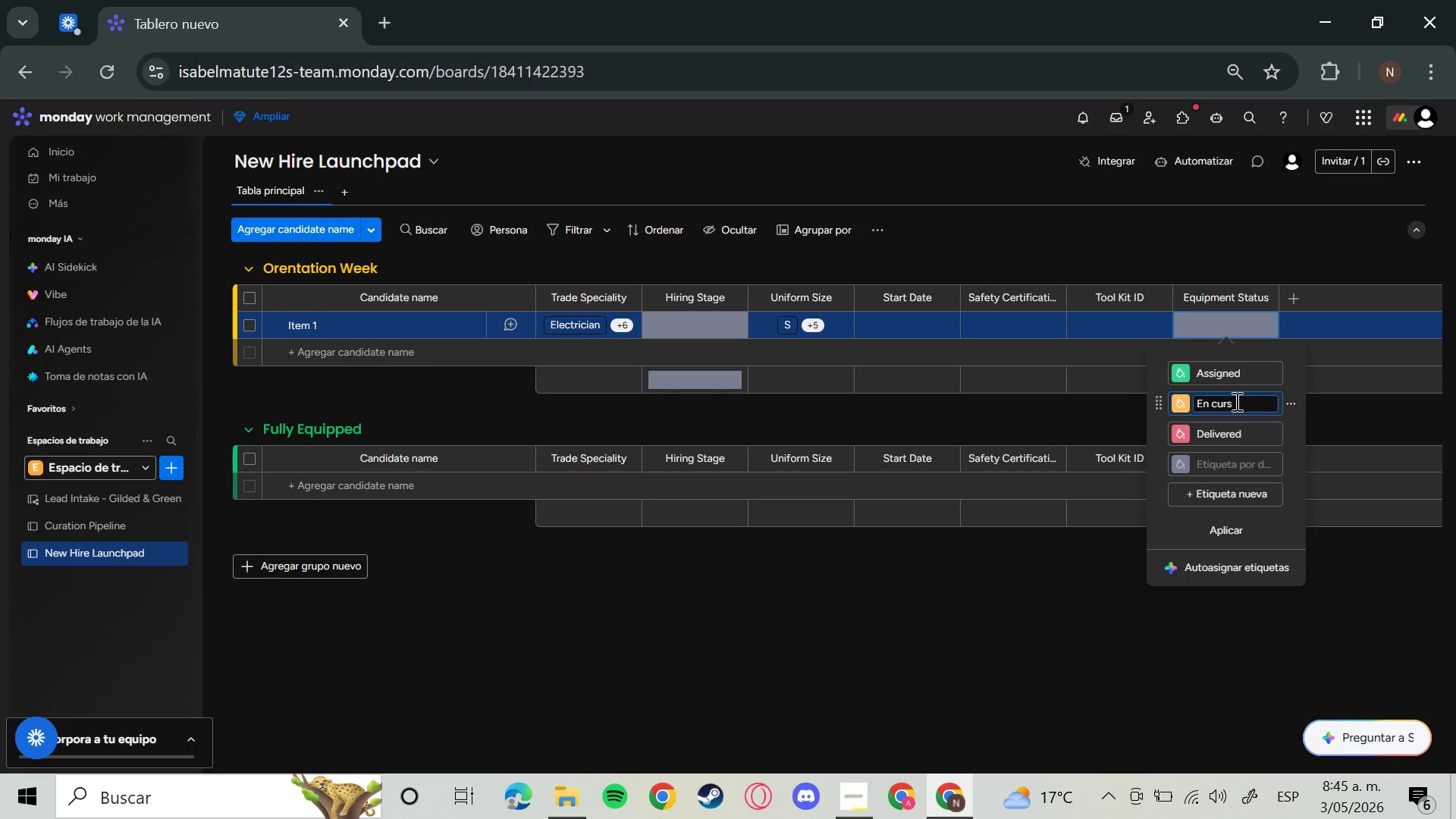 
key(Backspace)
 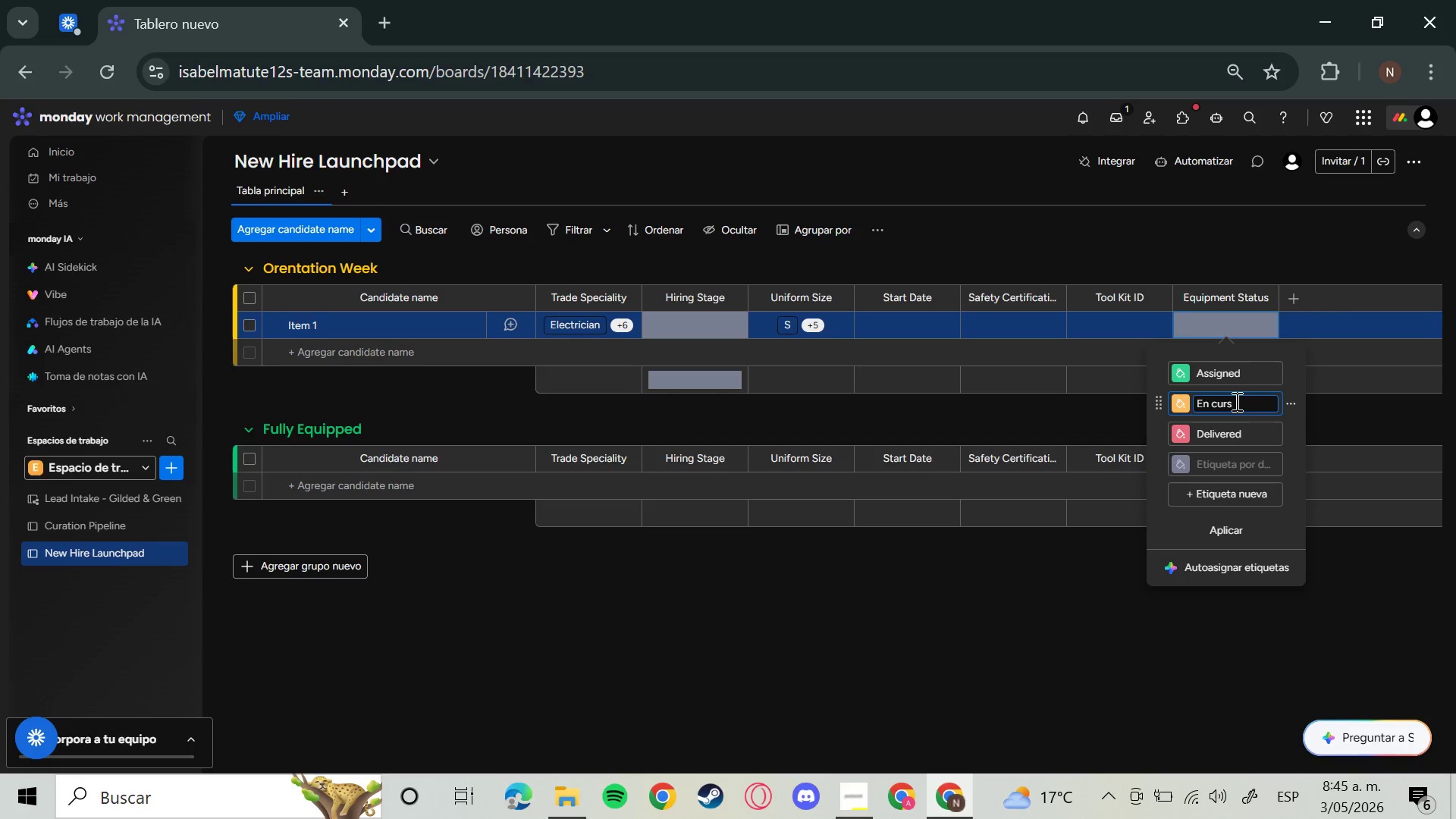 
key(Backspace)
 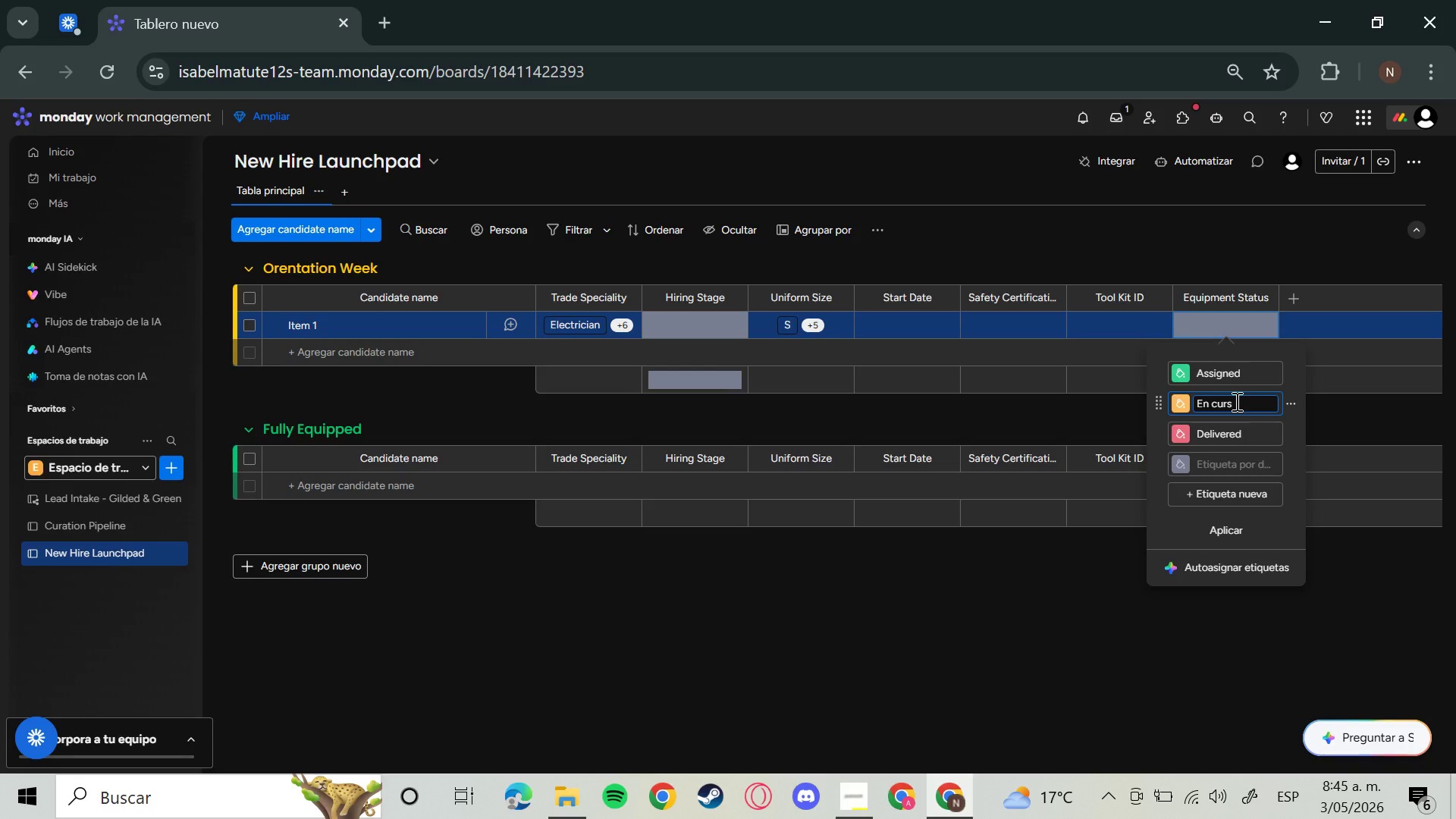 
key(Backspace)
 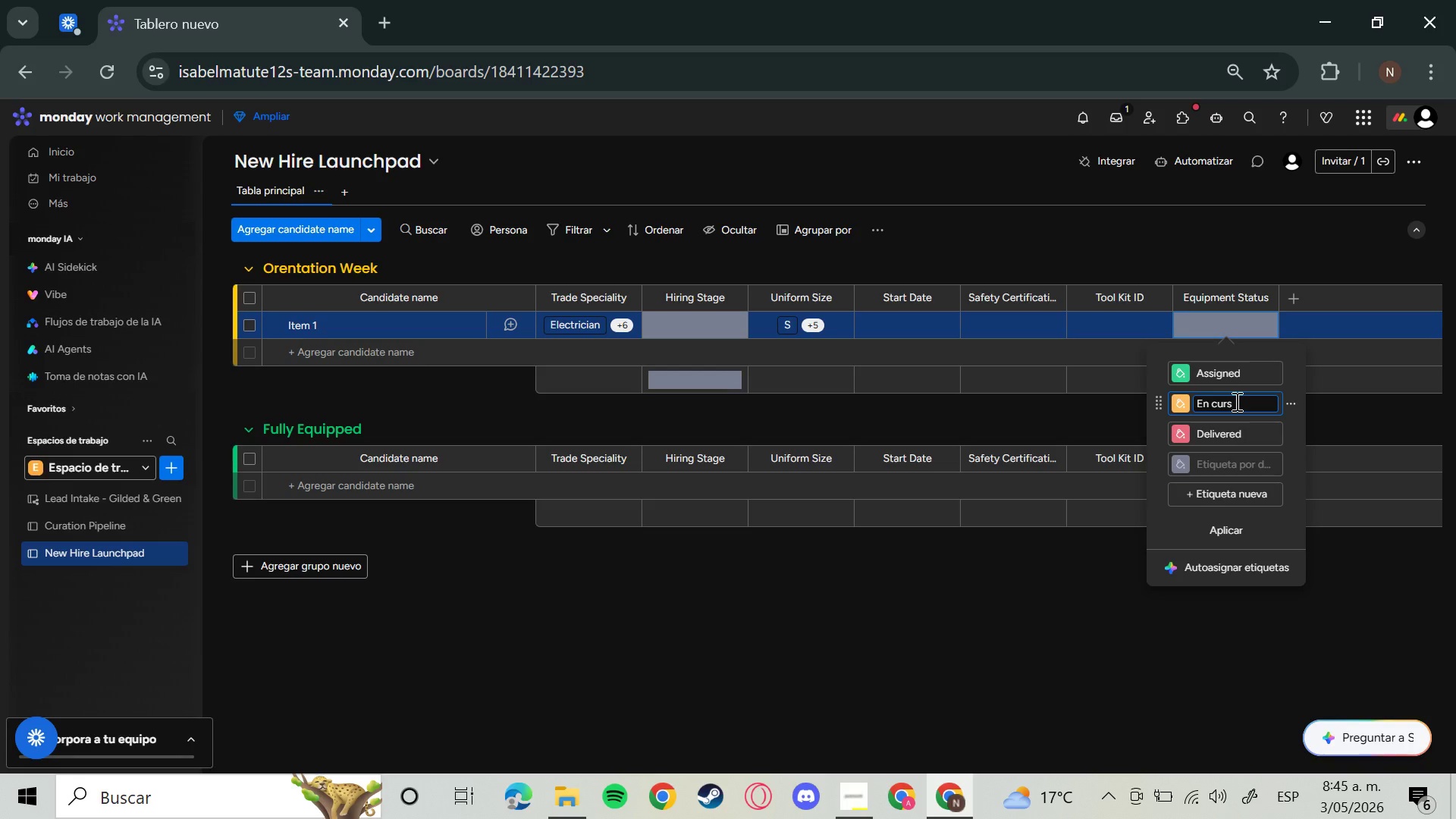 
key(Backspace)
 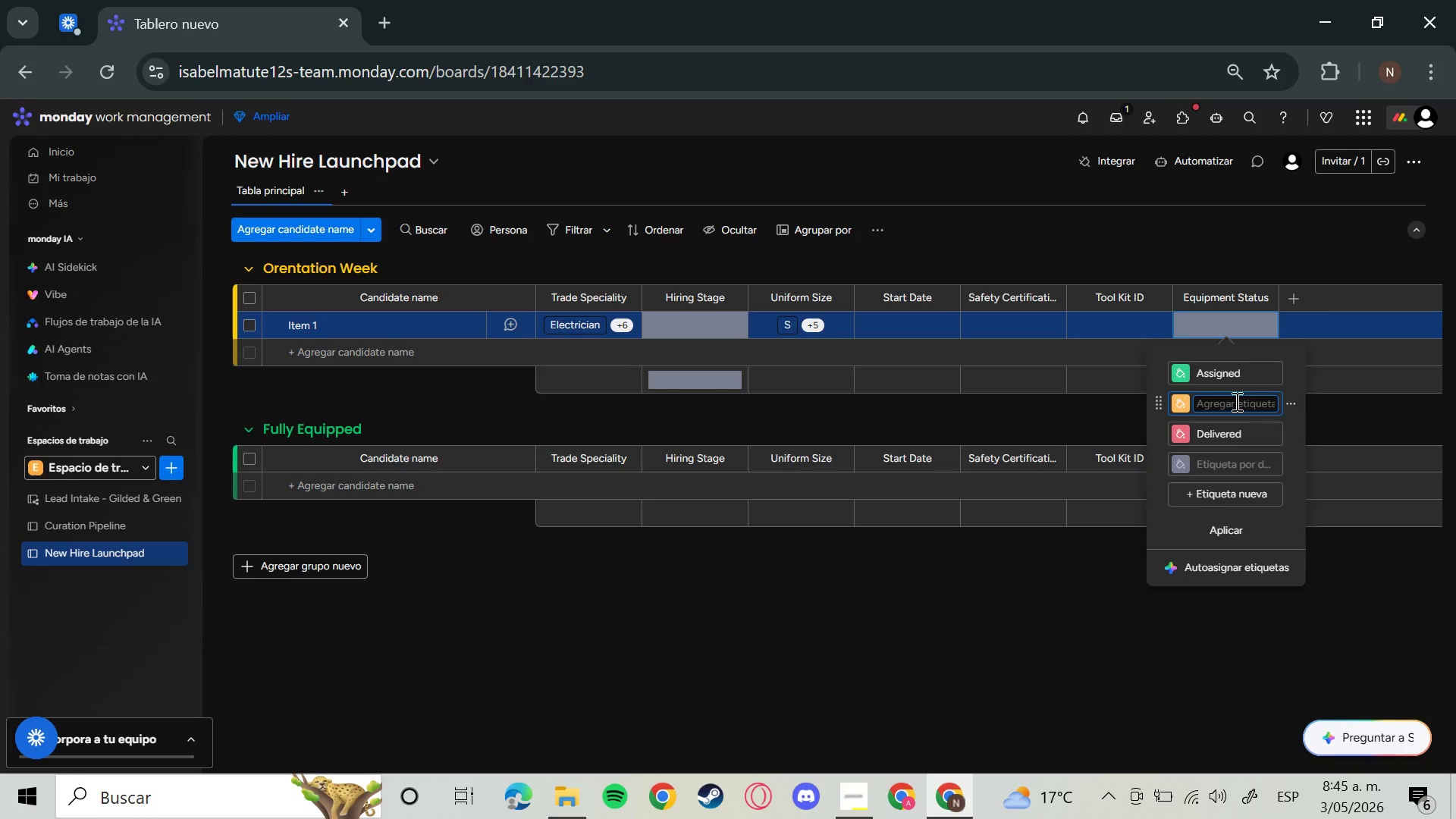 
wait(36.23)
 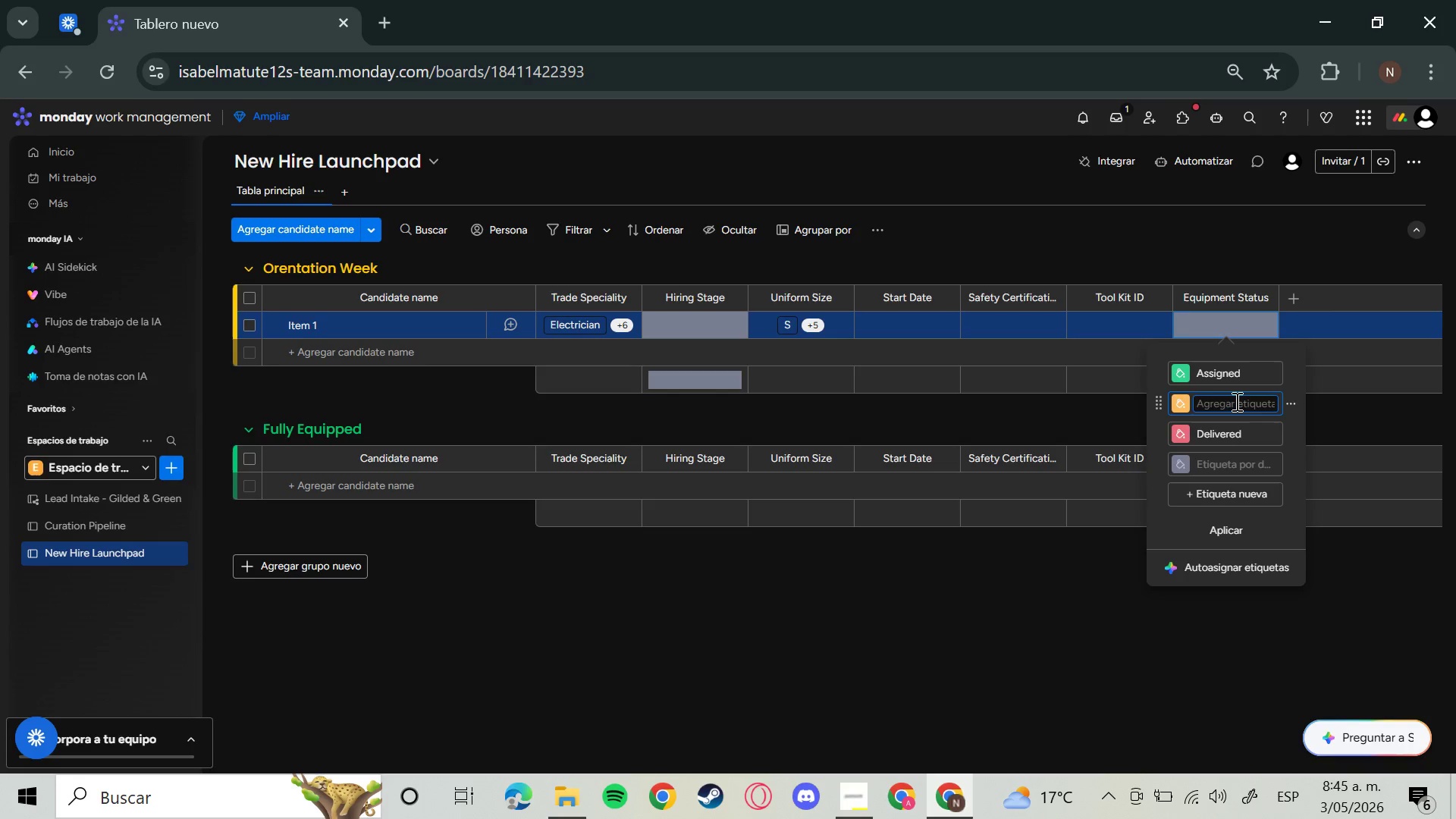 
type(Ordered)
 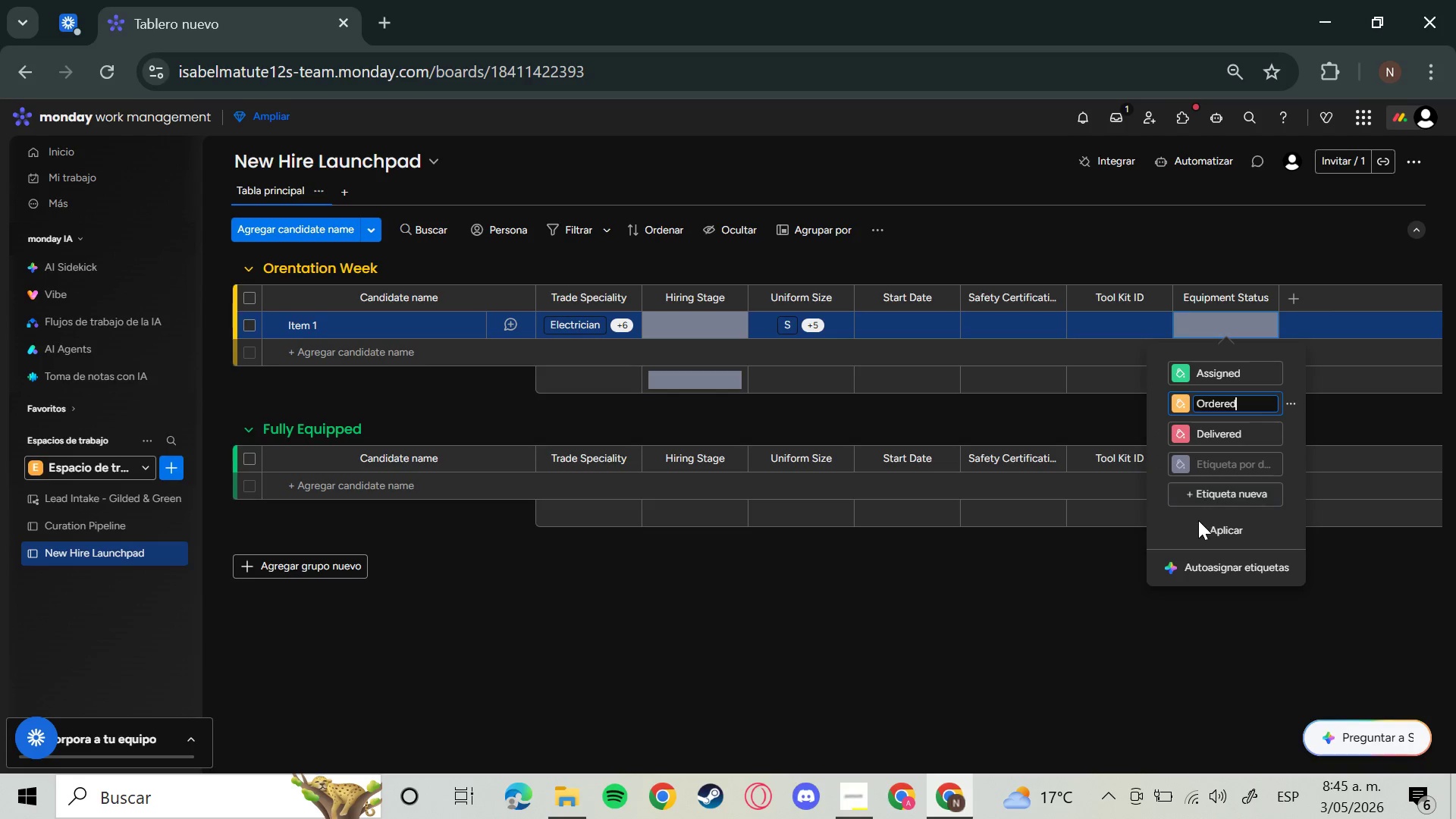 
left_click([1212, 529])
 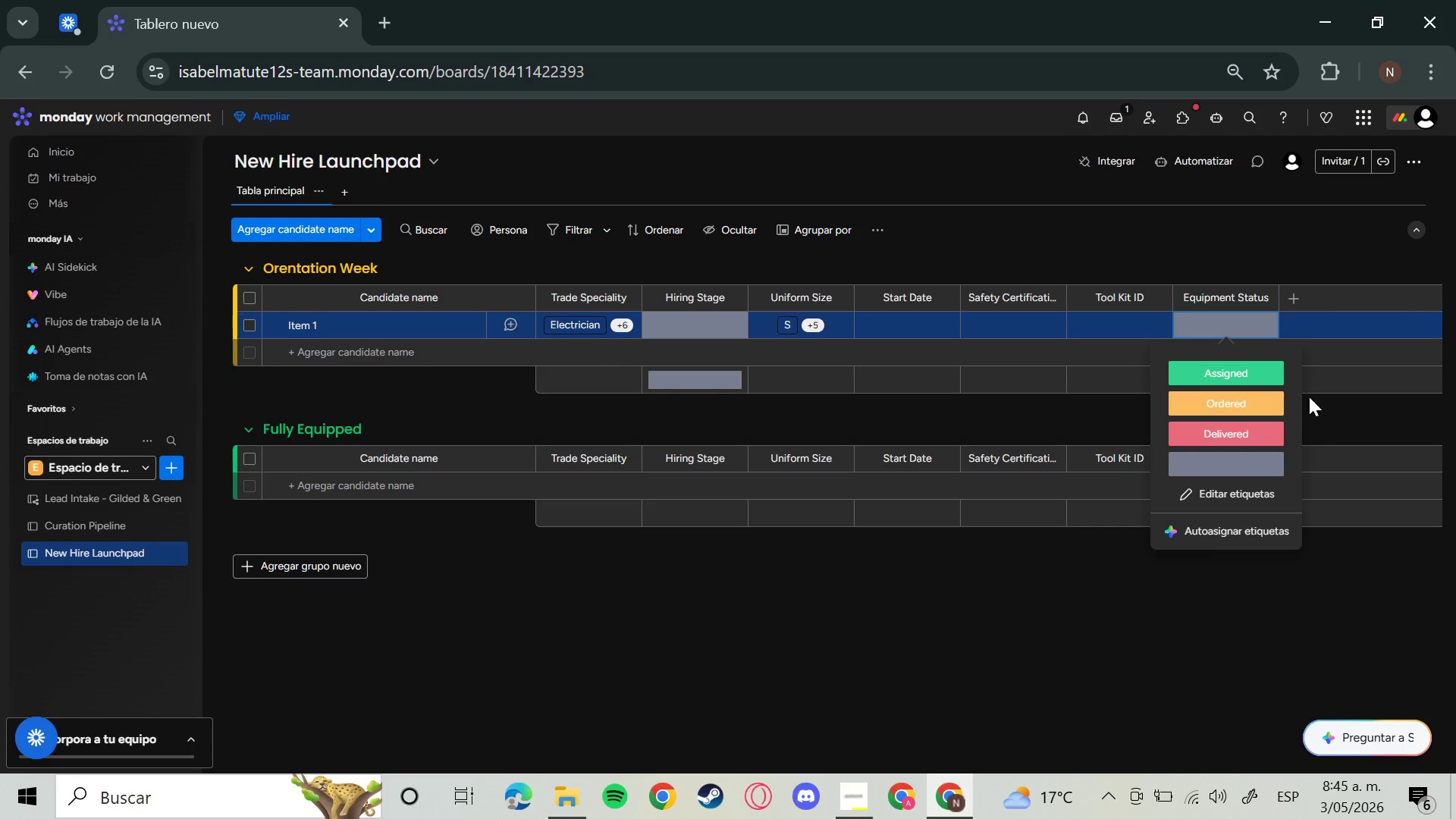 
wait(5.12)
 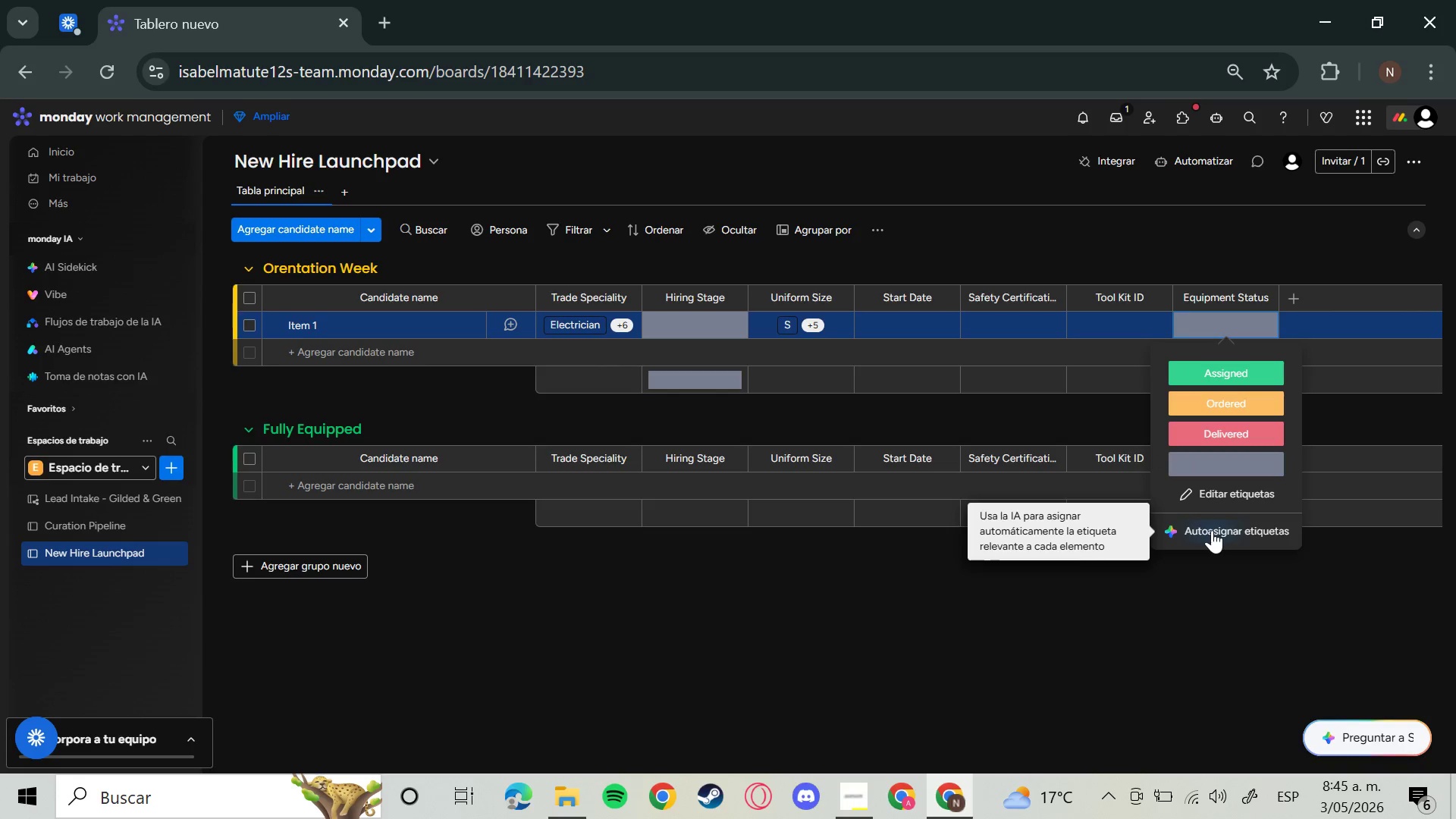 
left_click([1233, 503])
 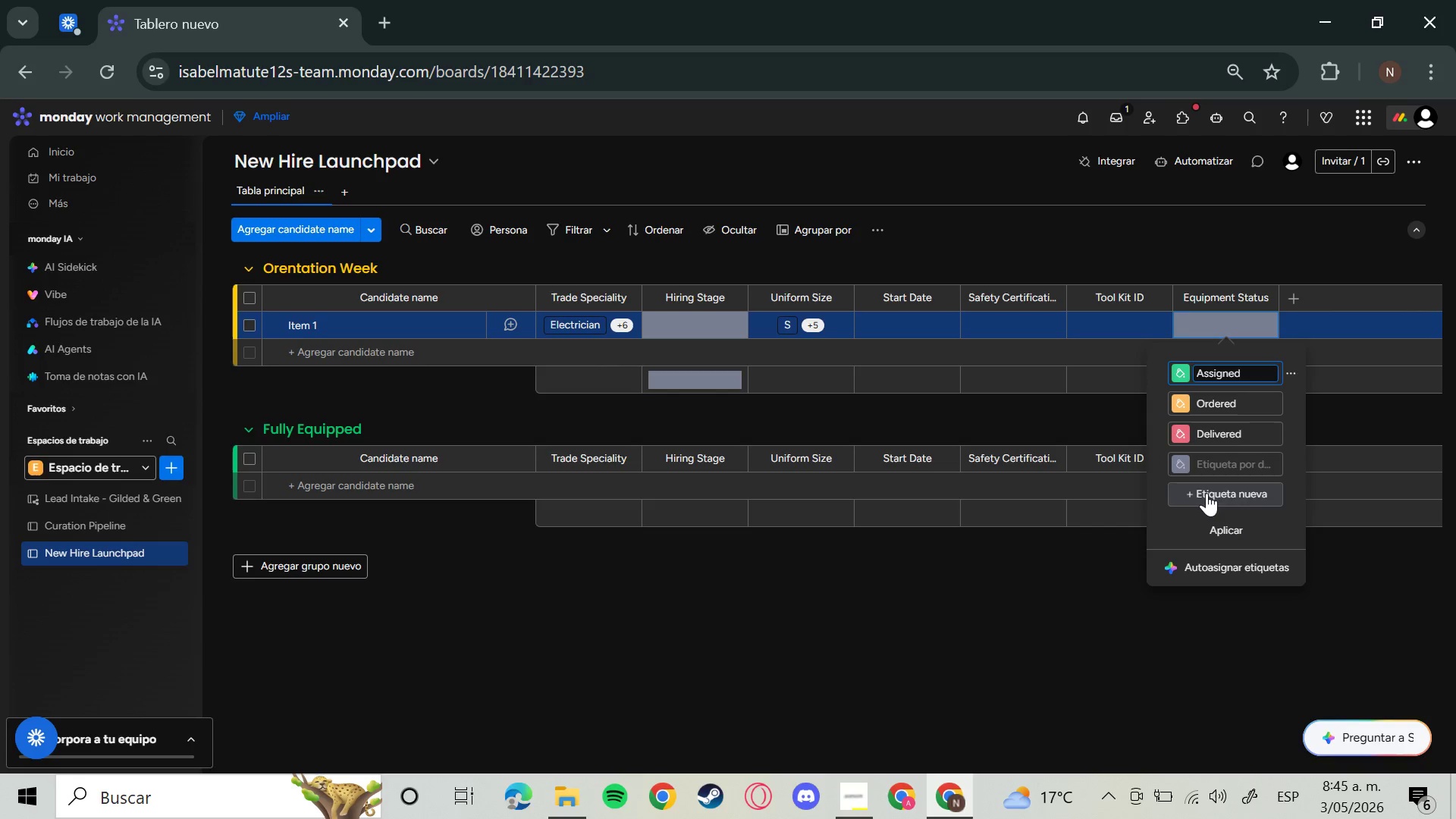 
left_click([1207, 493])
 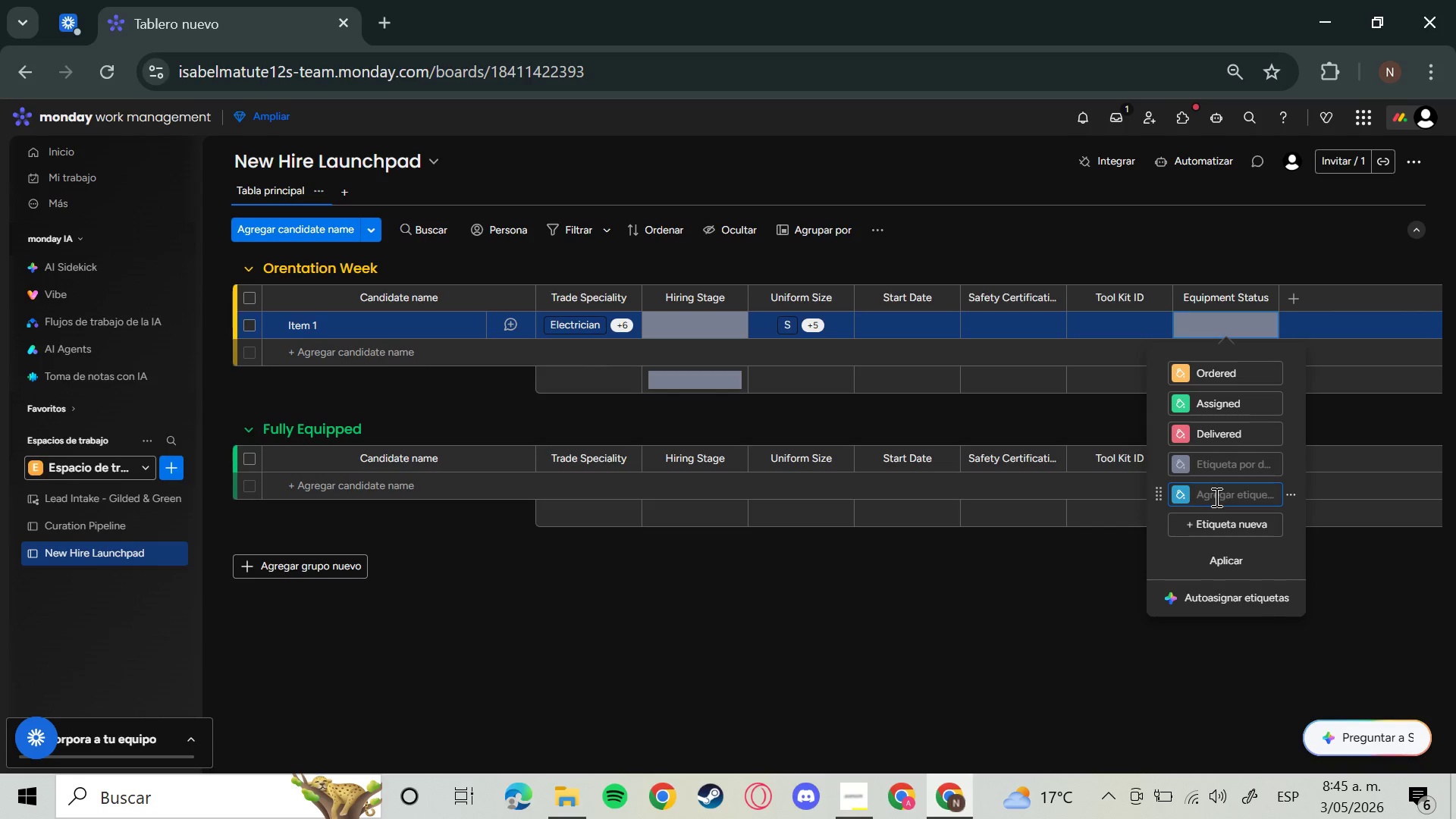 
left_click([1215, 497])
 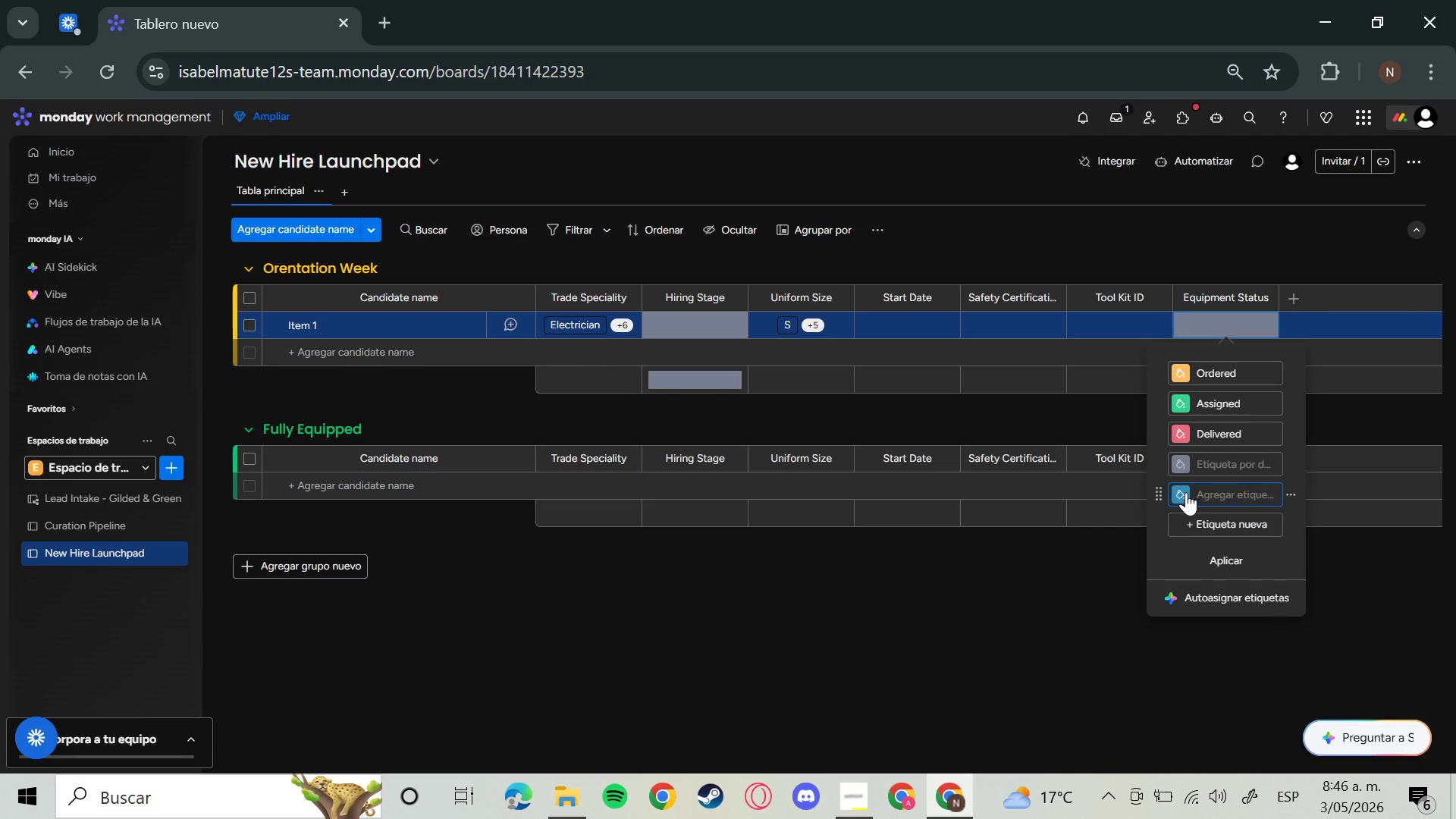 
left_click([1186, 492])
 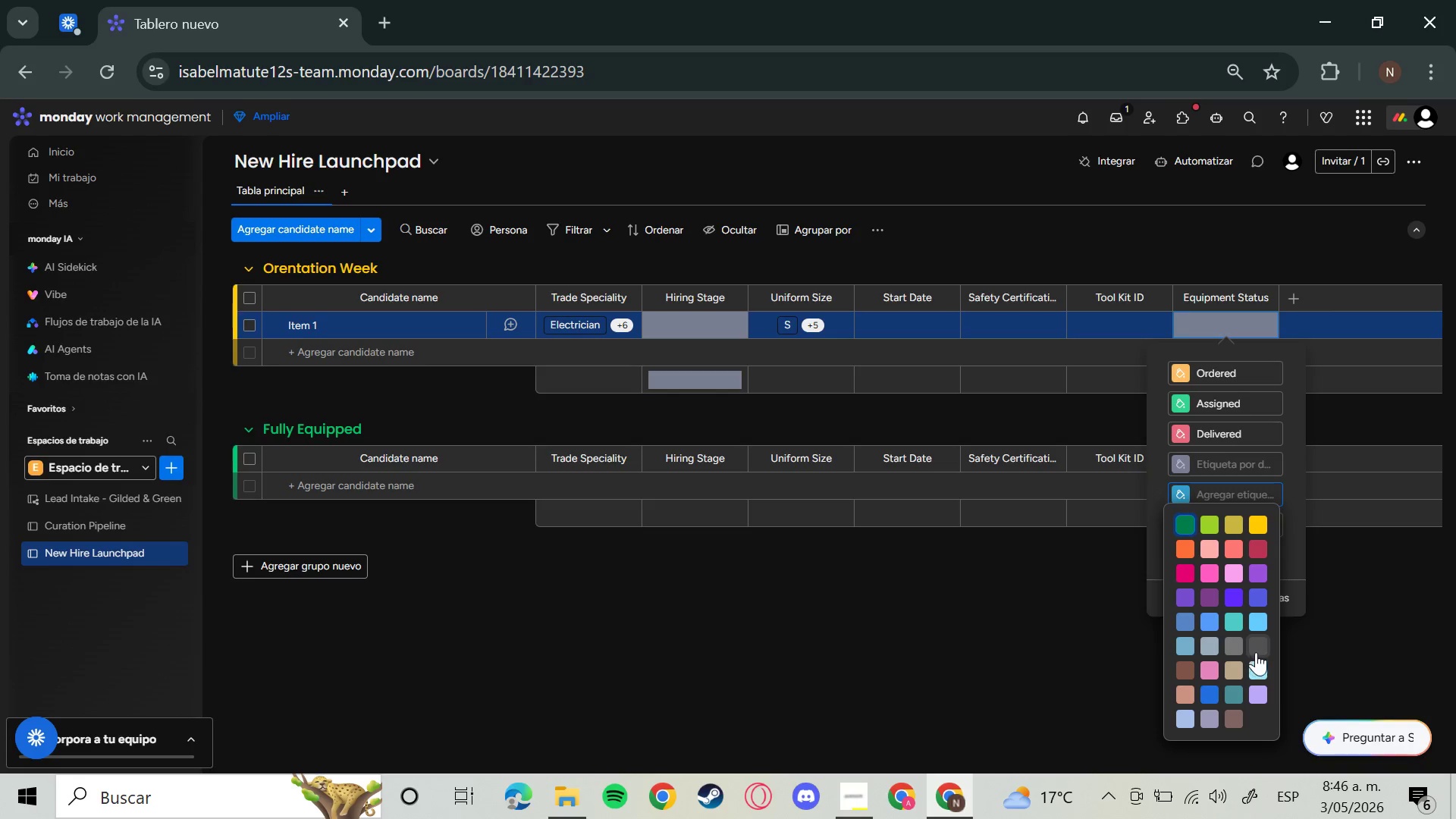 
left_click([1257, 652])
 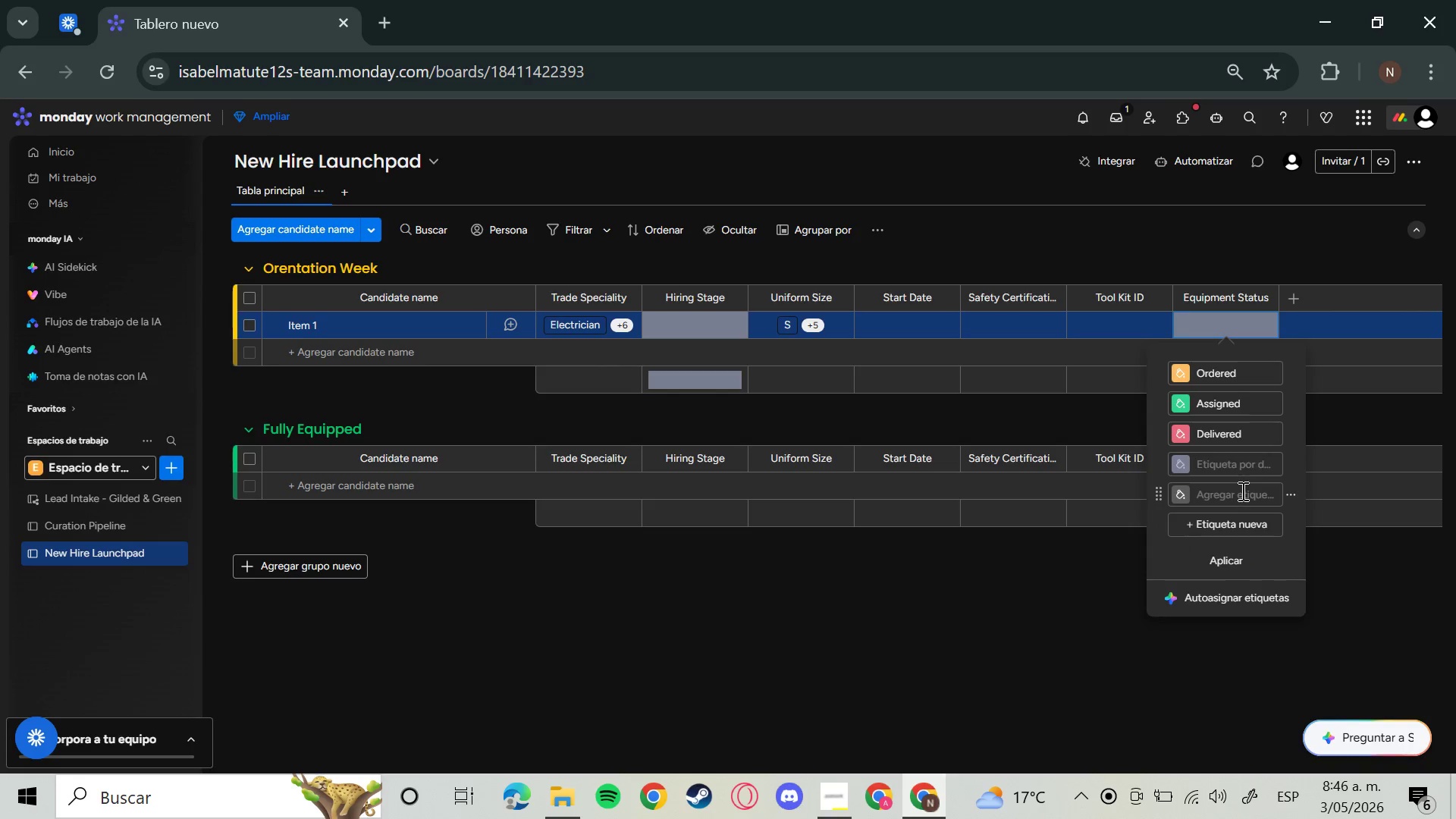 
left_click([1241, 491])
 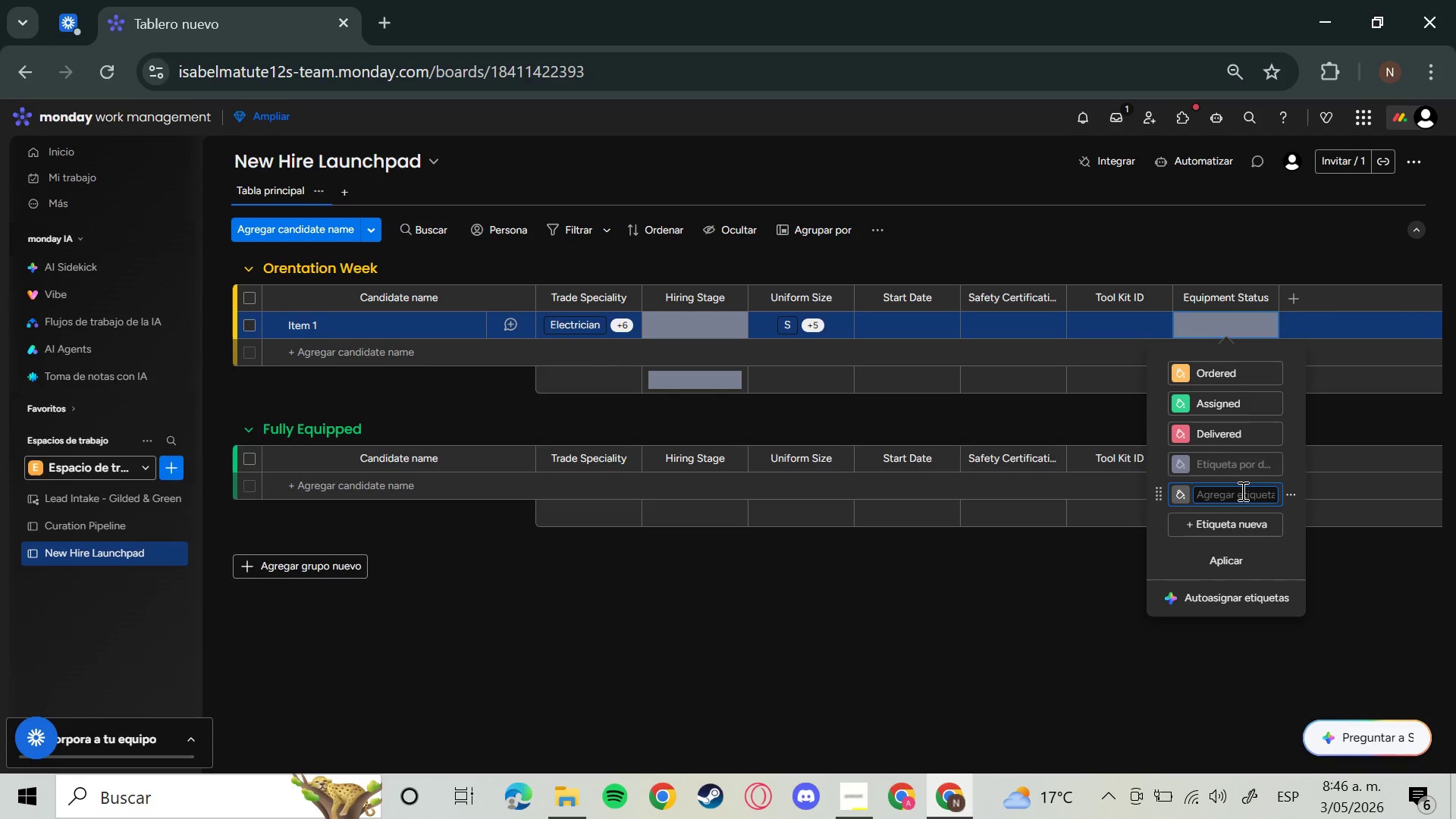 
wait(11.16)
 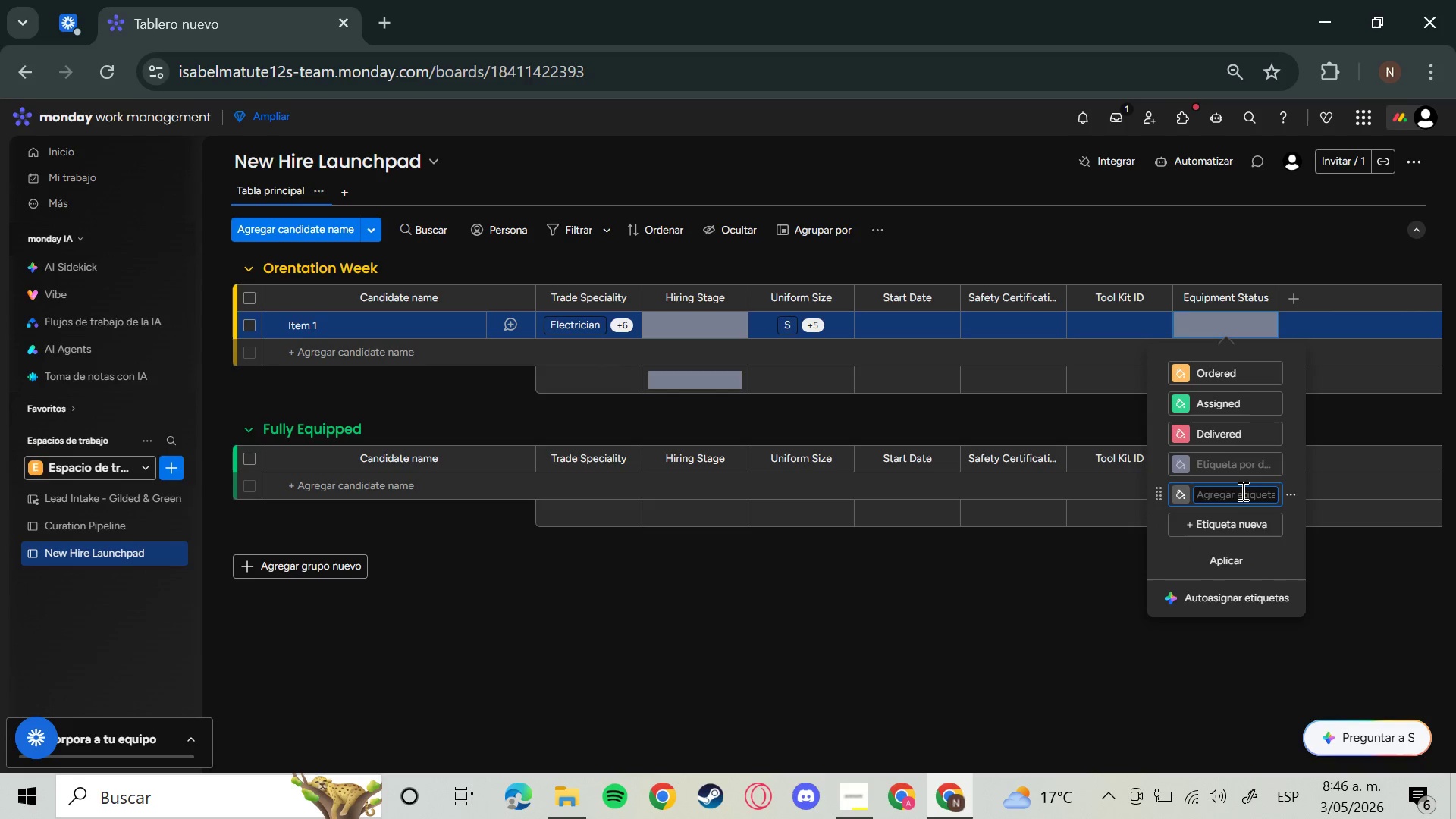 
type(Pending)
 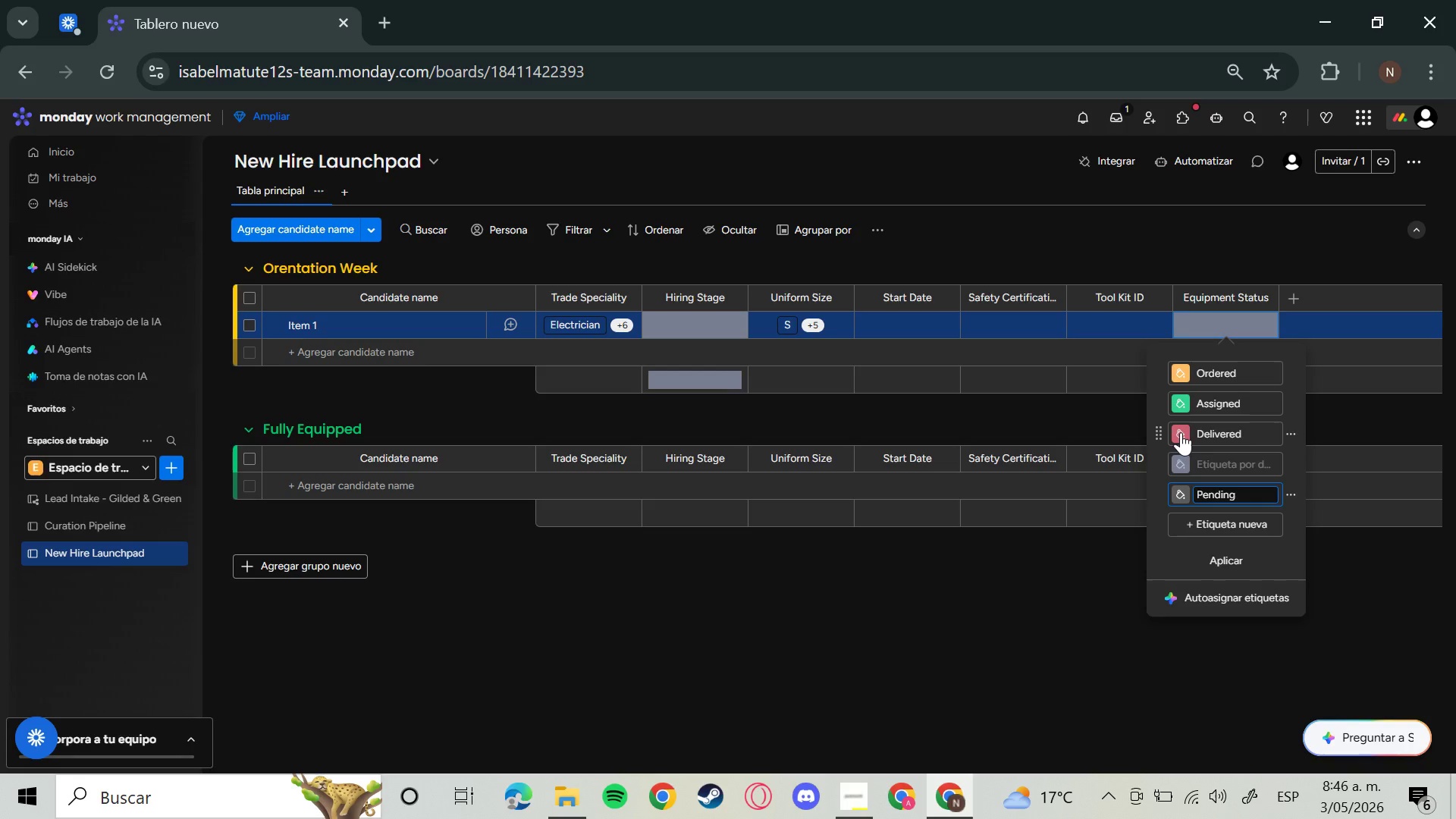 
wait(21.39)
 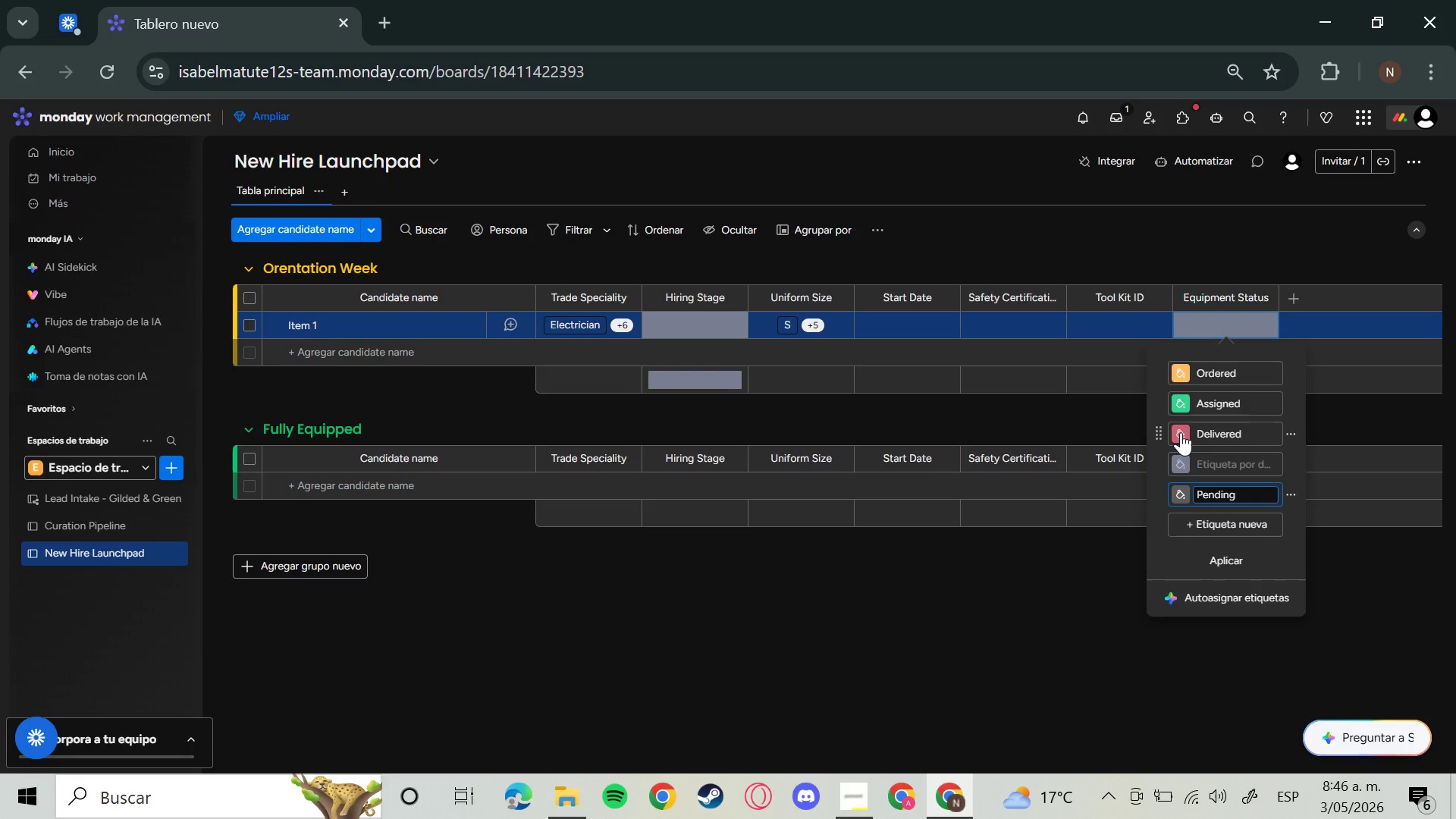 
left_click([1190, 557])
 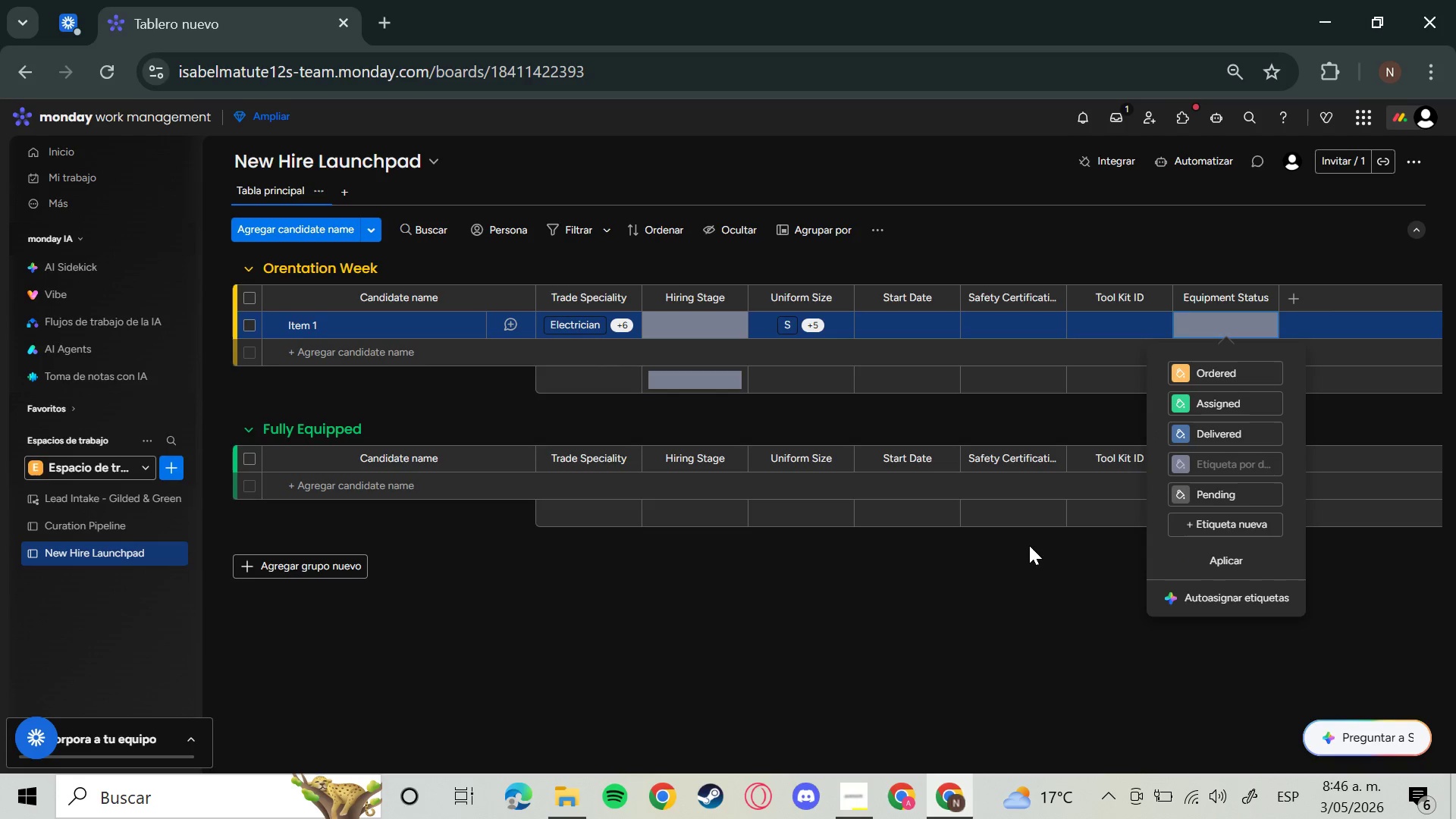 
left_click([1029, 545])
 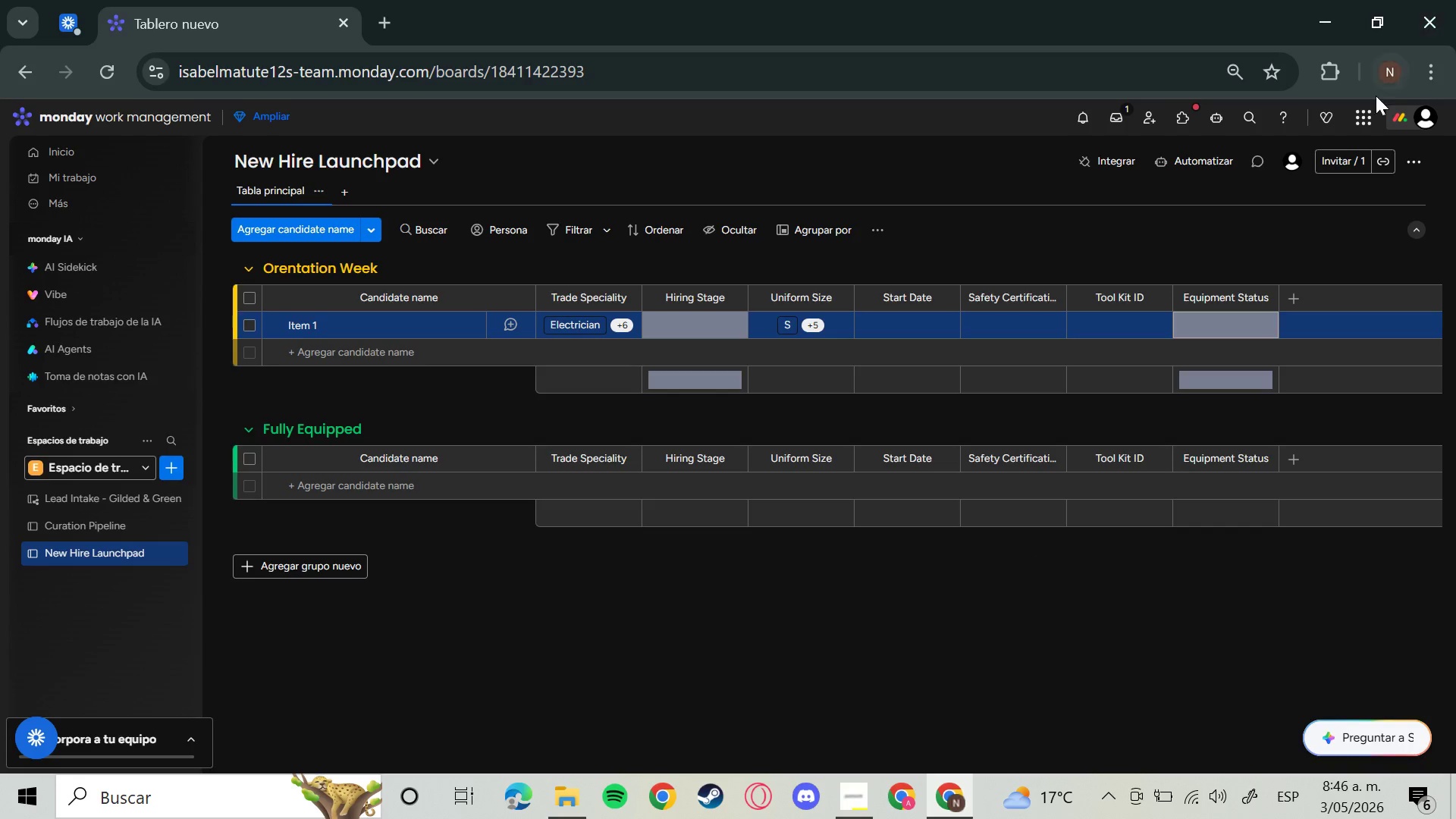 
left_click([1419, 154])
 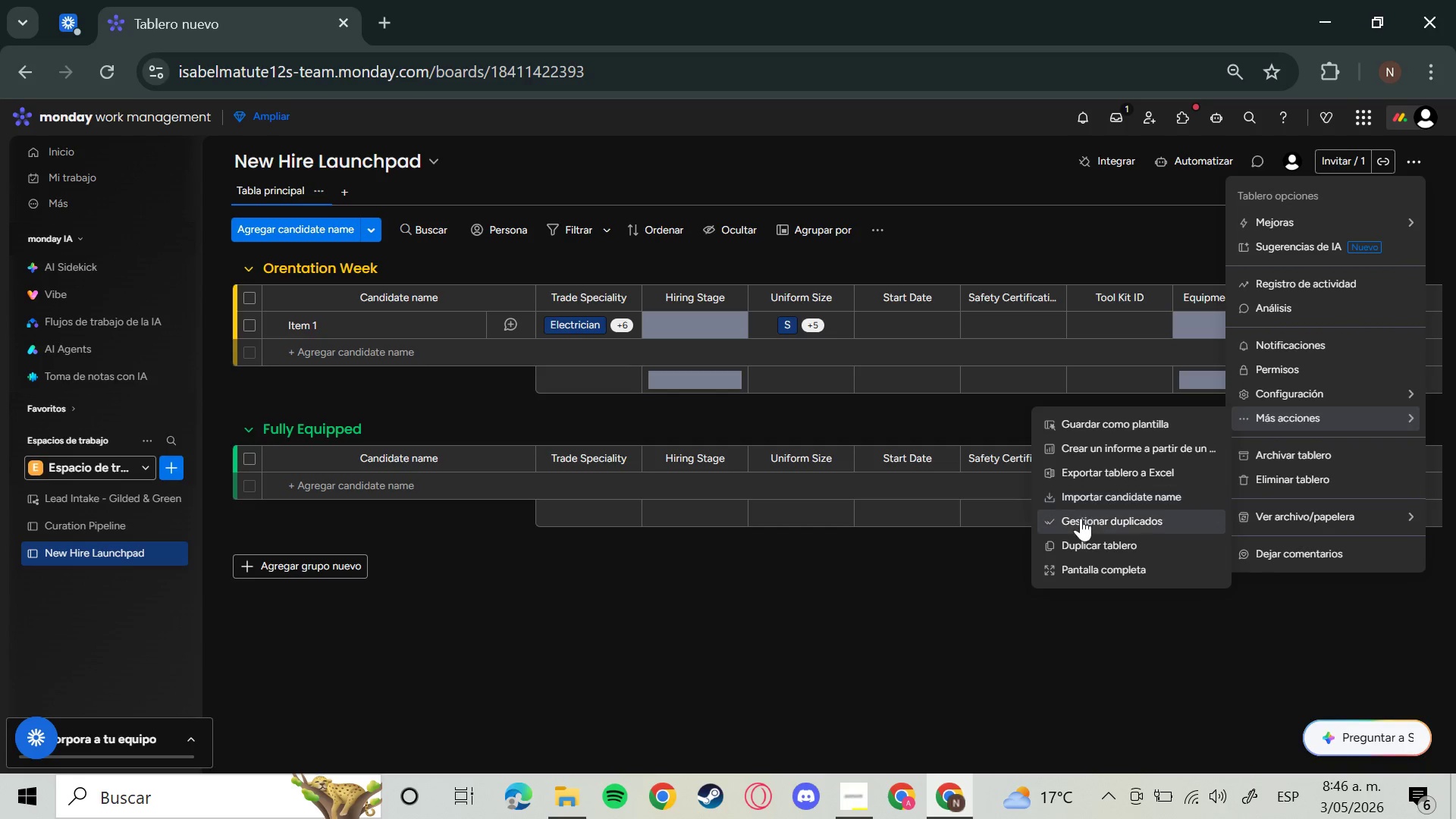 
left_click([1103, 496])
 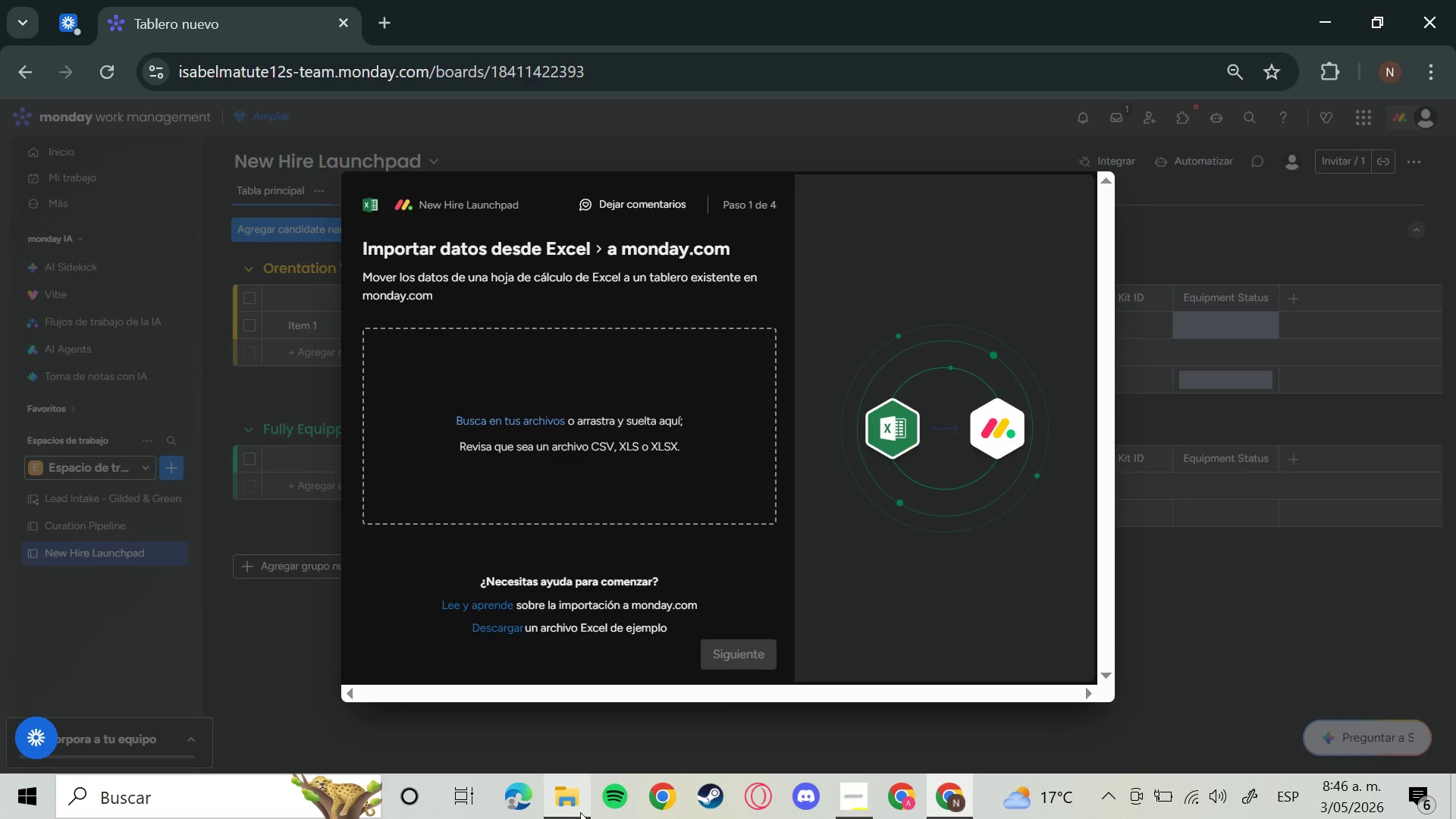 
left_click([584, 807])
 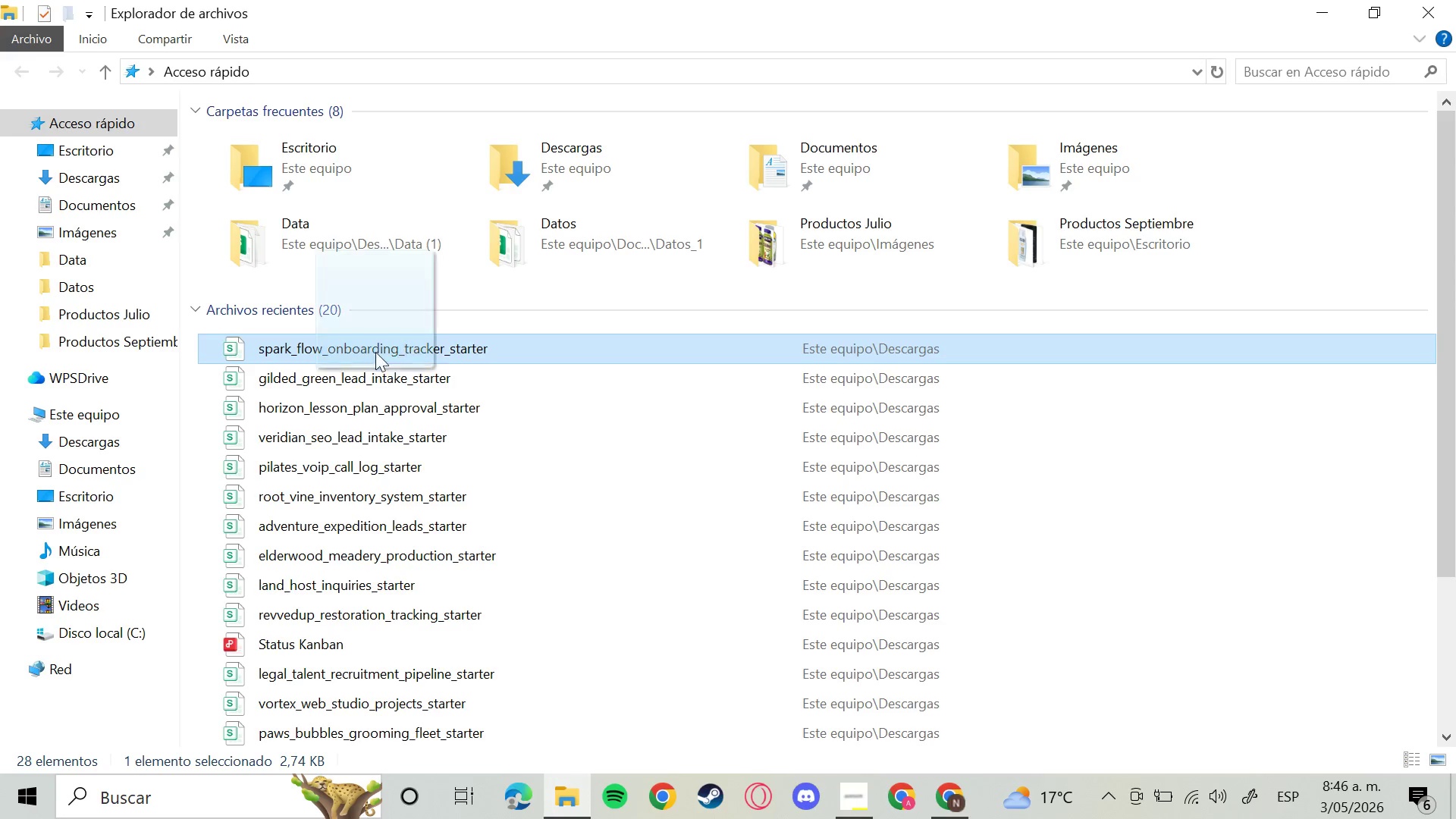 
left_click_drag(start_coordinate=[369, 359], to_coordinate=[607, 444])
 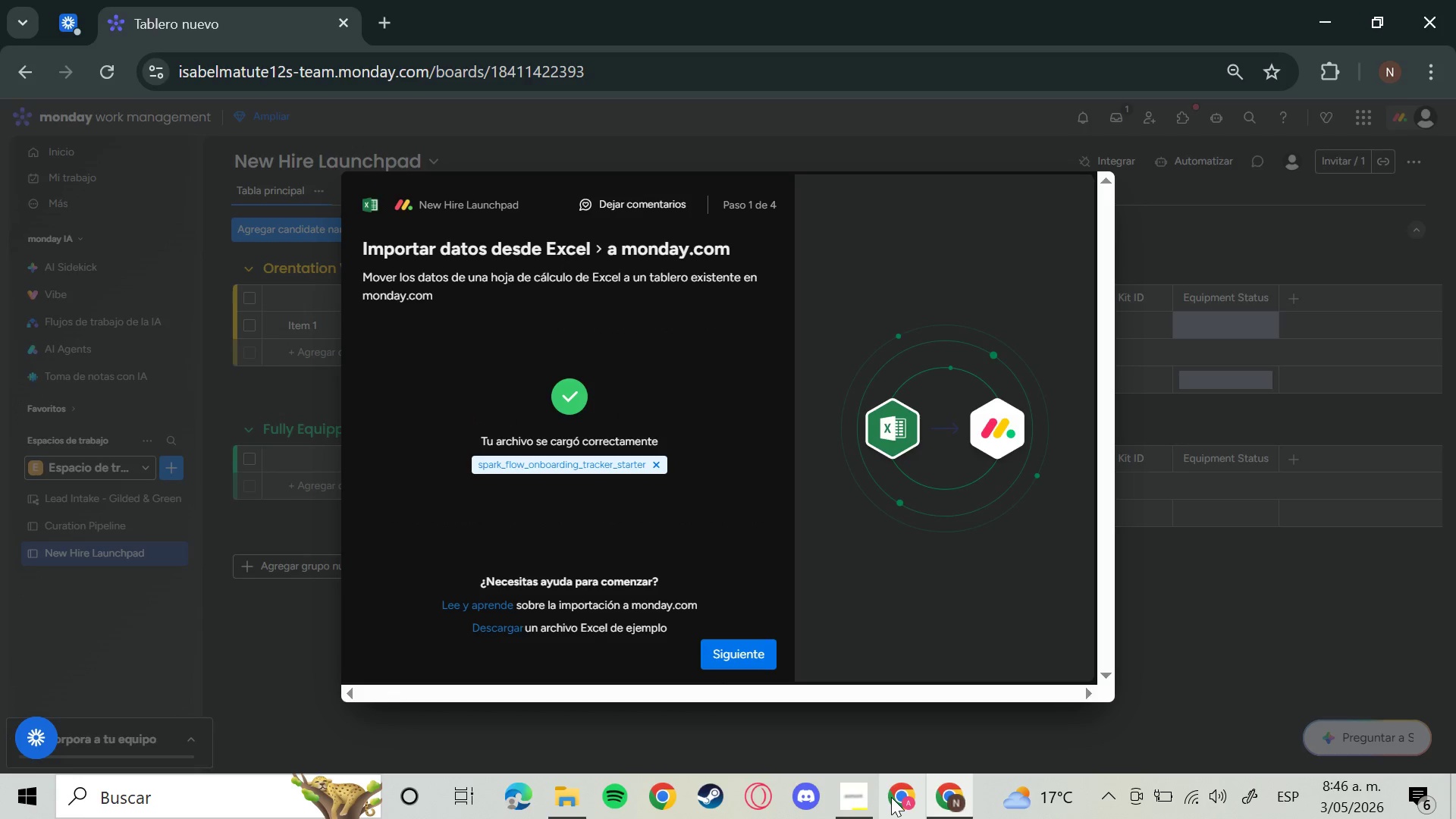 
right_click([891, 797])
 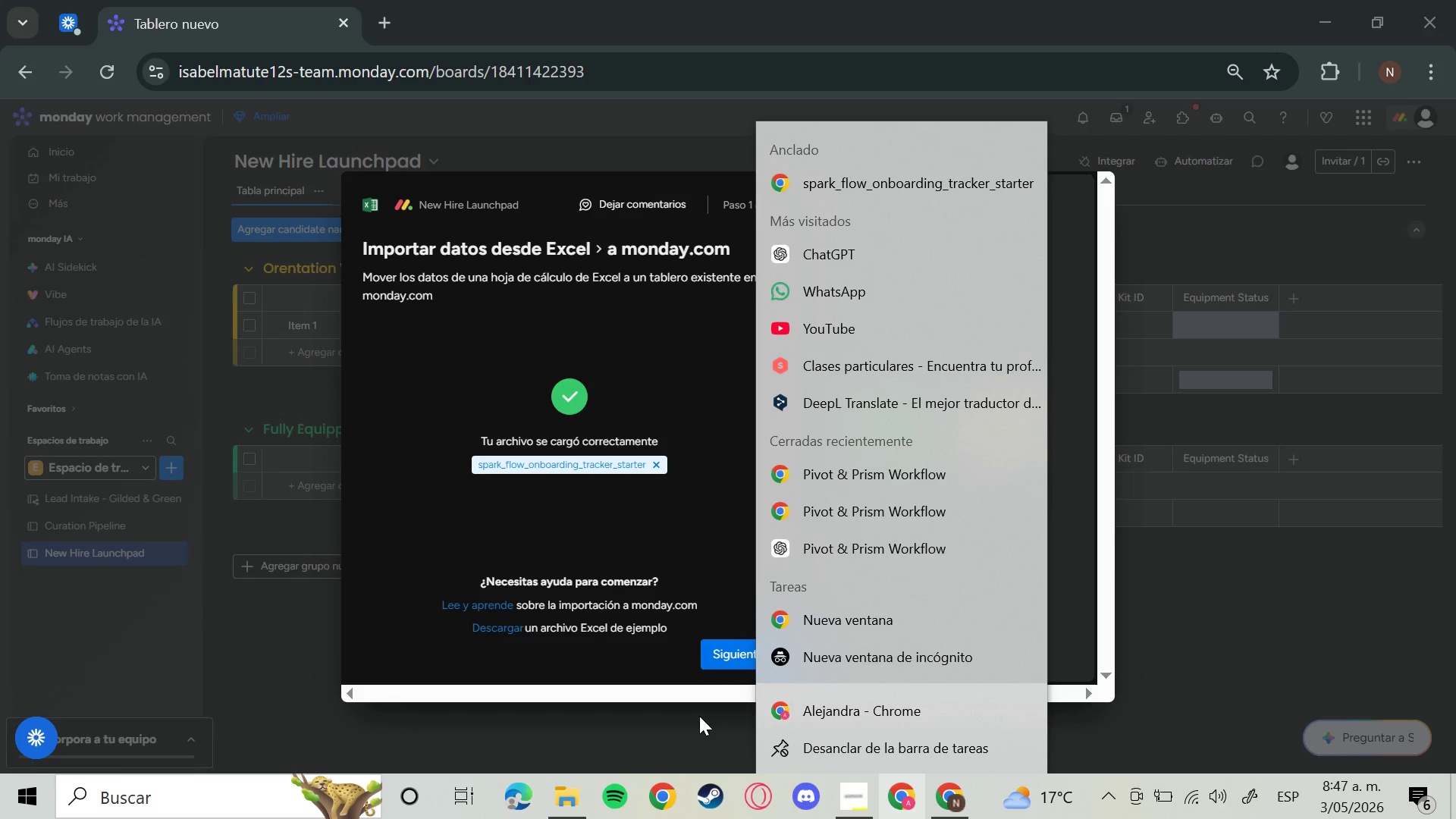 
left_click([685, 737])
 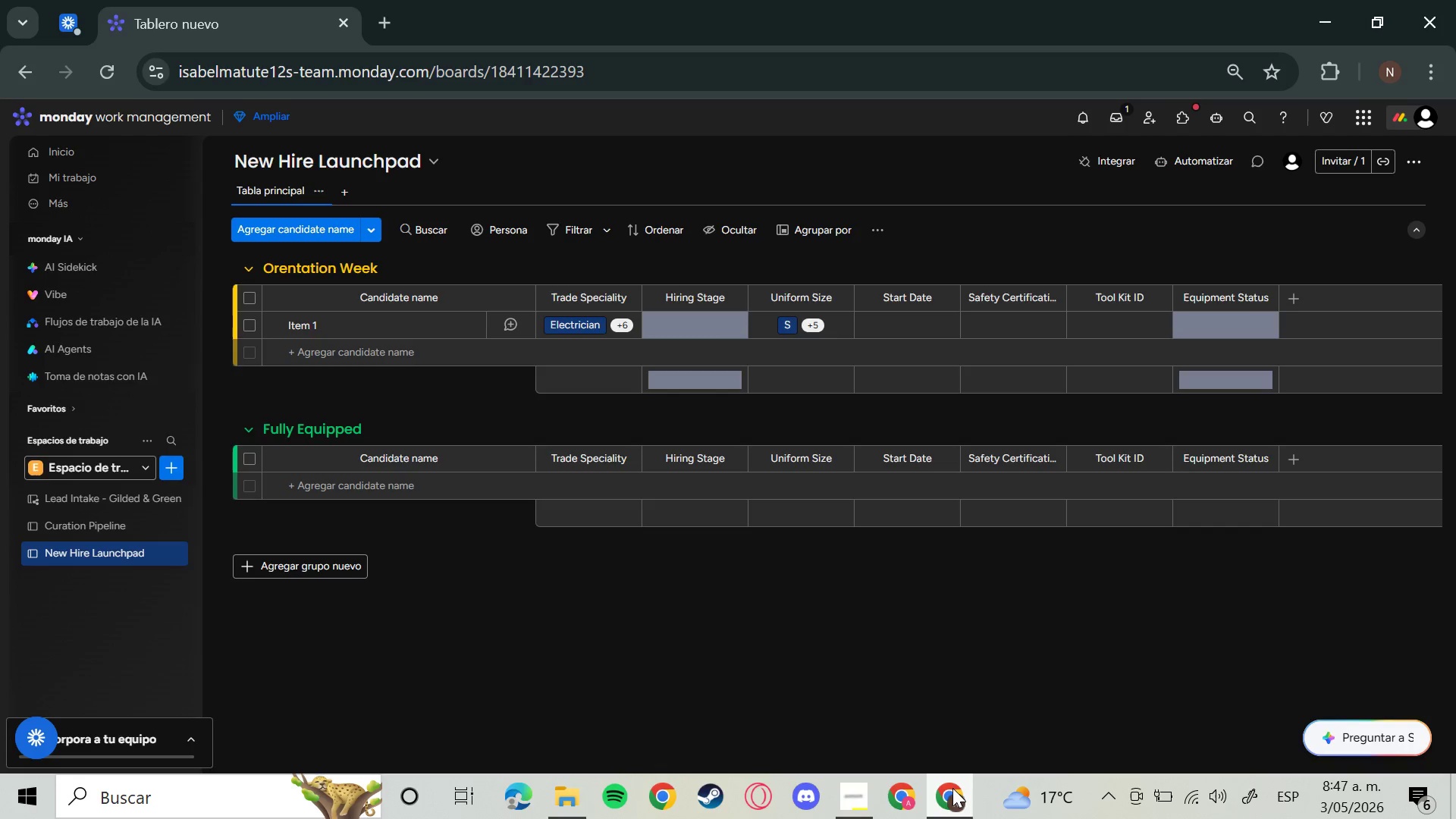 
left_click([952, 788])
 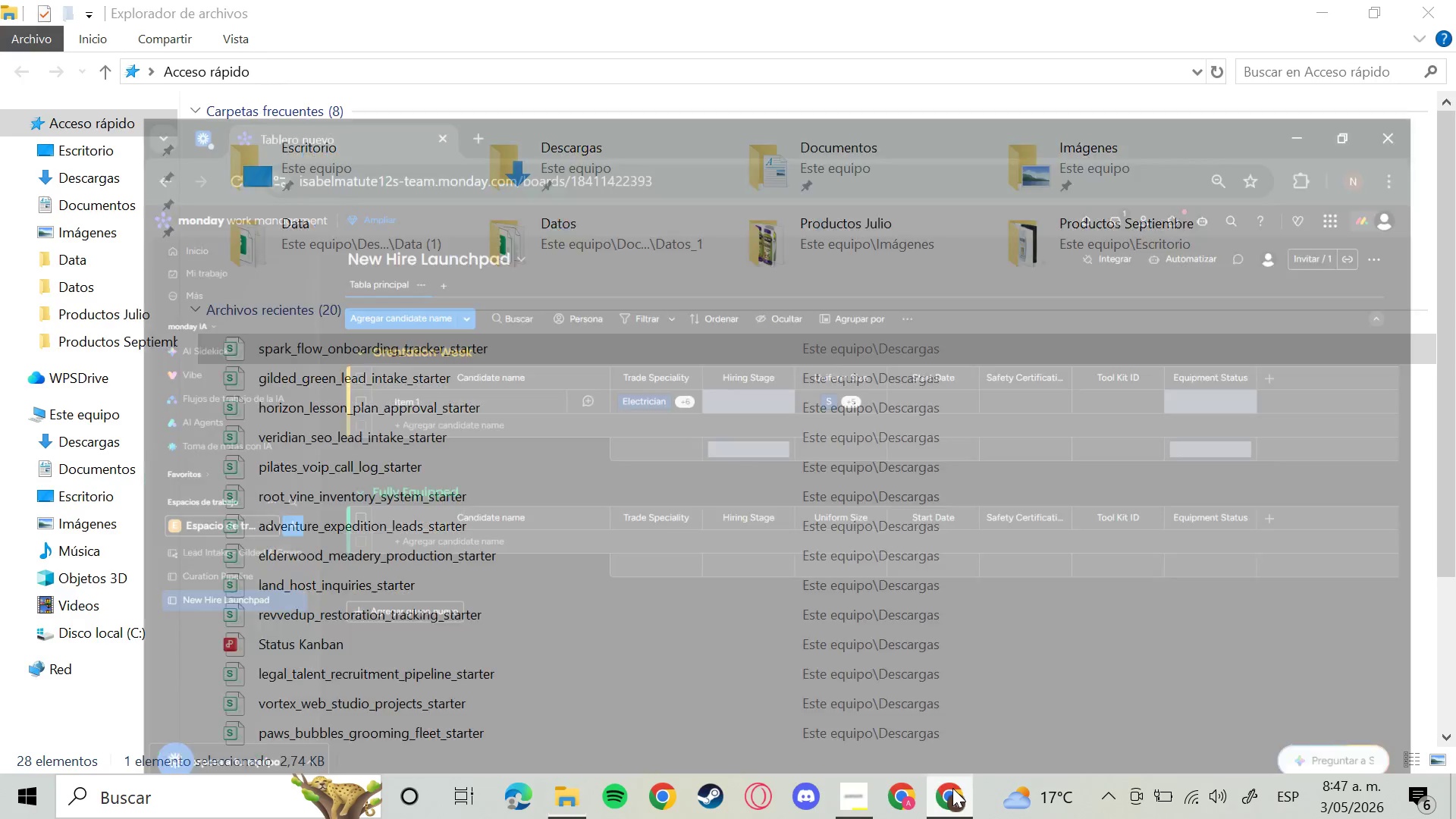 
left_click([952, 788])
 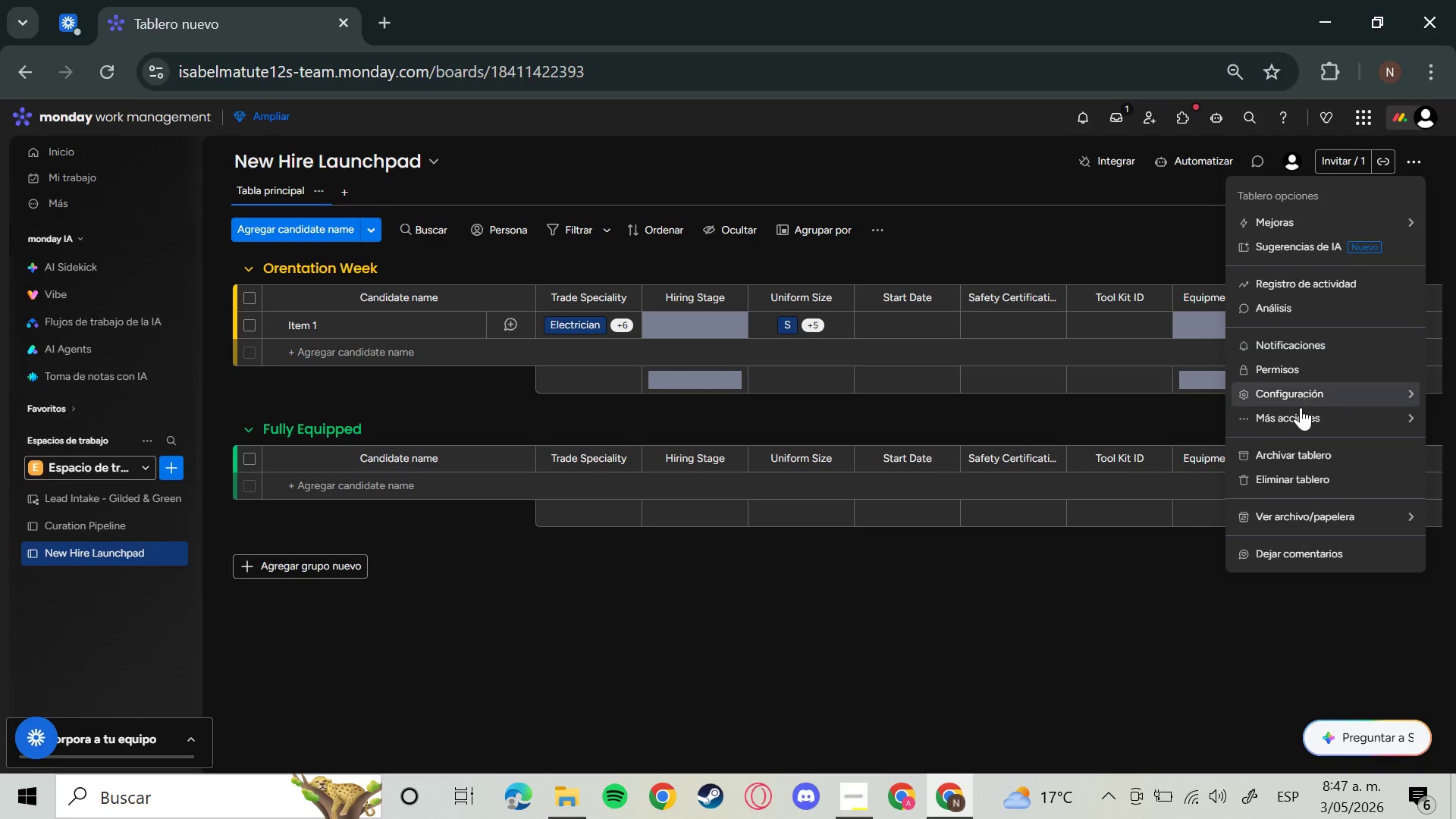 
wait(5.77)
 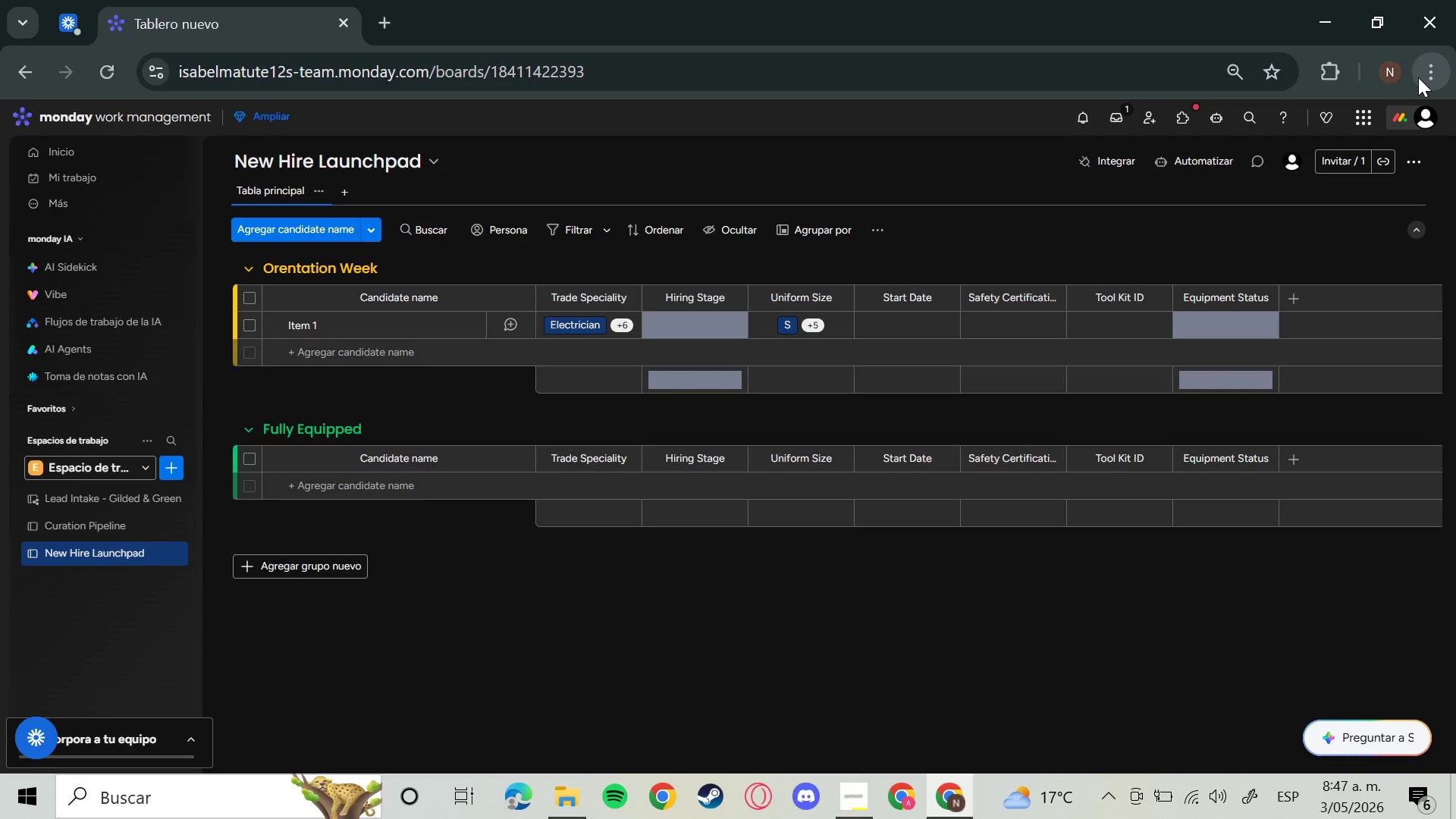 
left_click([1139, 488])
 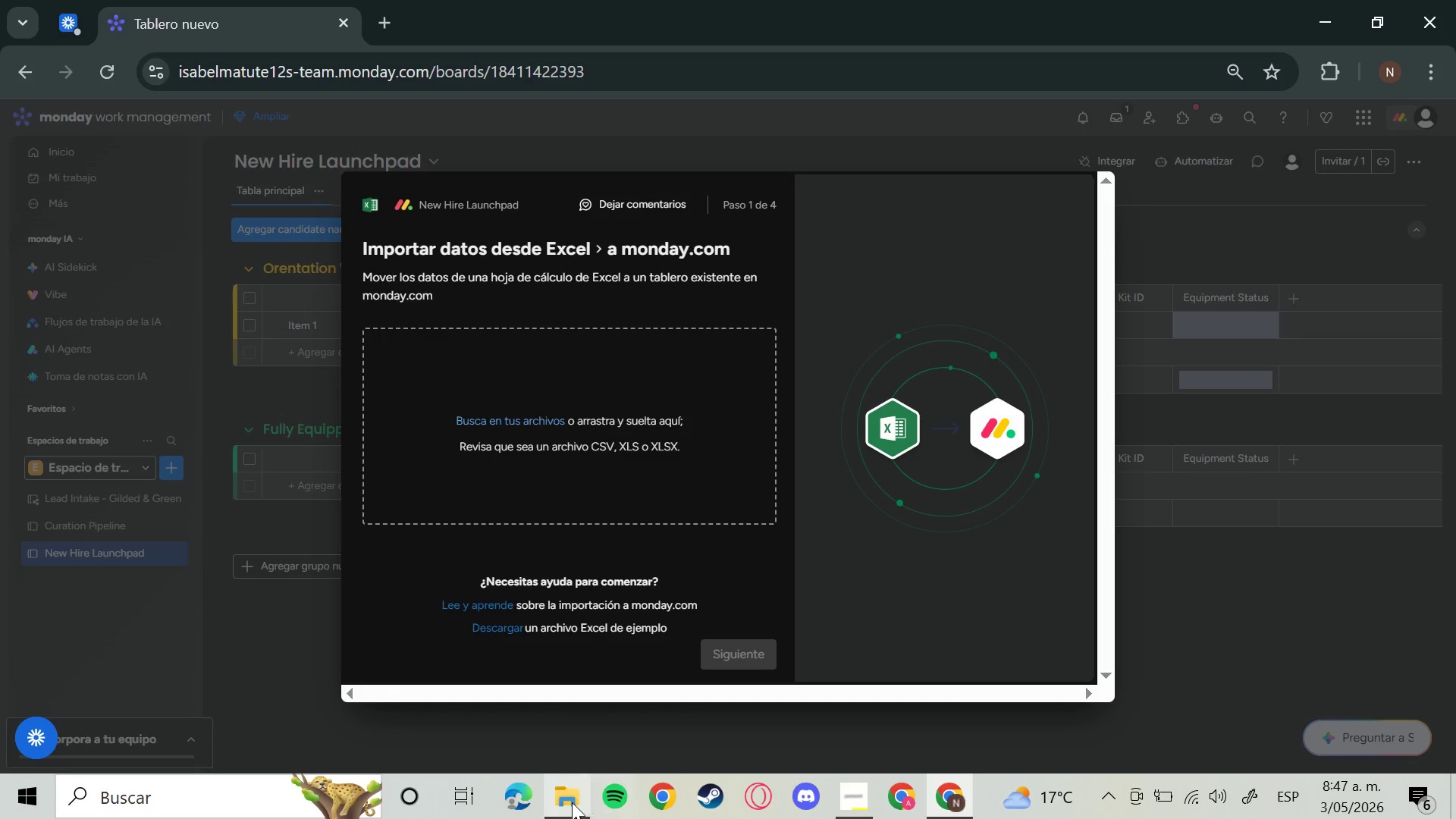 
left_click([572, 802])
 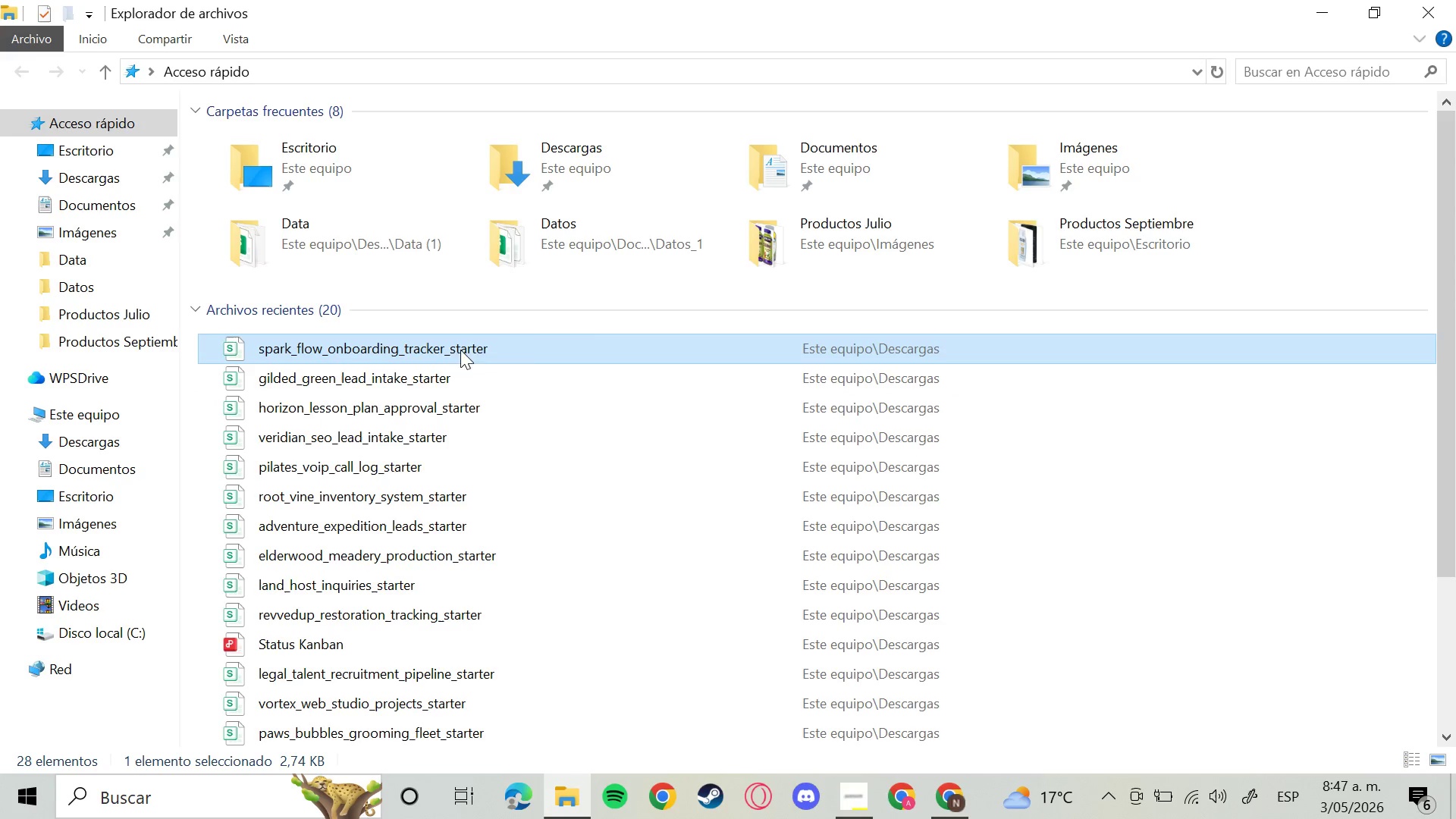 
left_click_drag(start_coordinate=[460, 350], to_coordinate=[692, 475])
 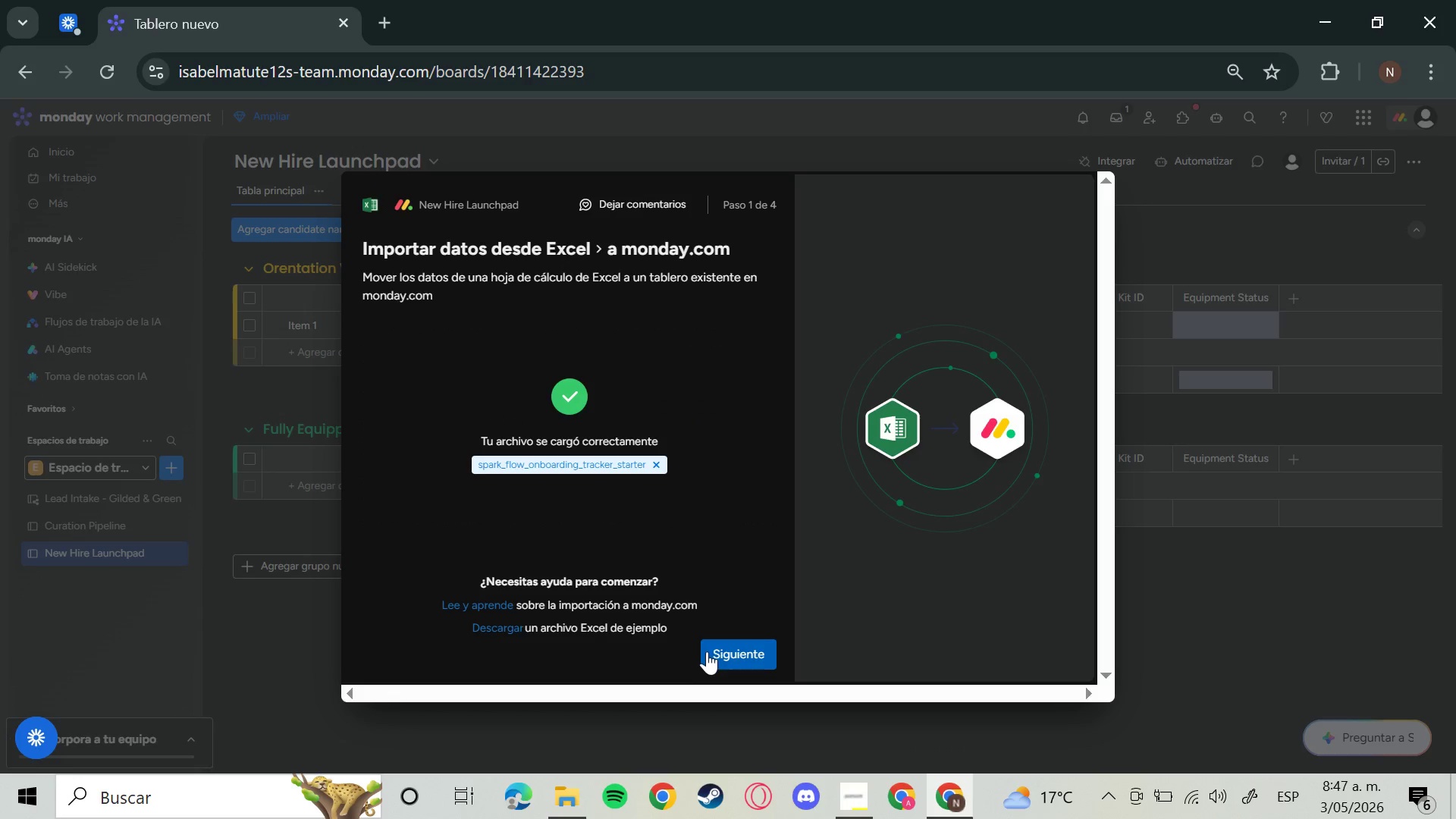 
left_click([714, 648])
 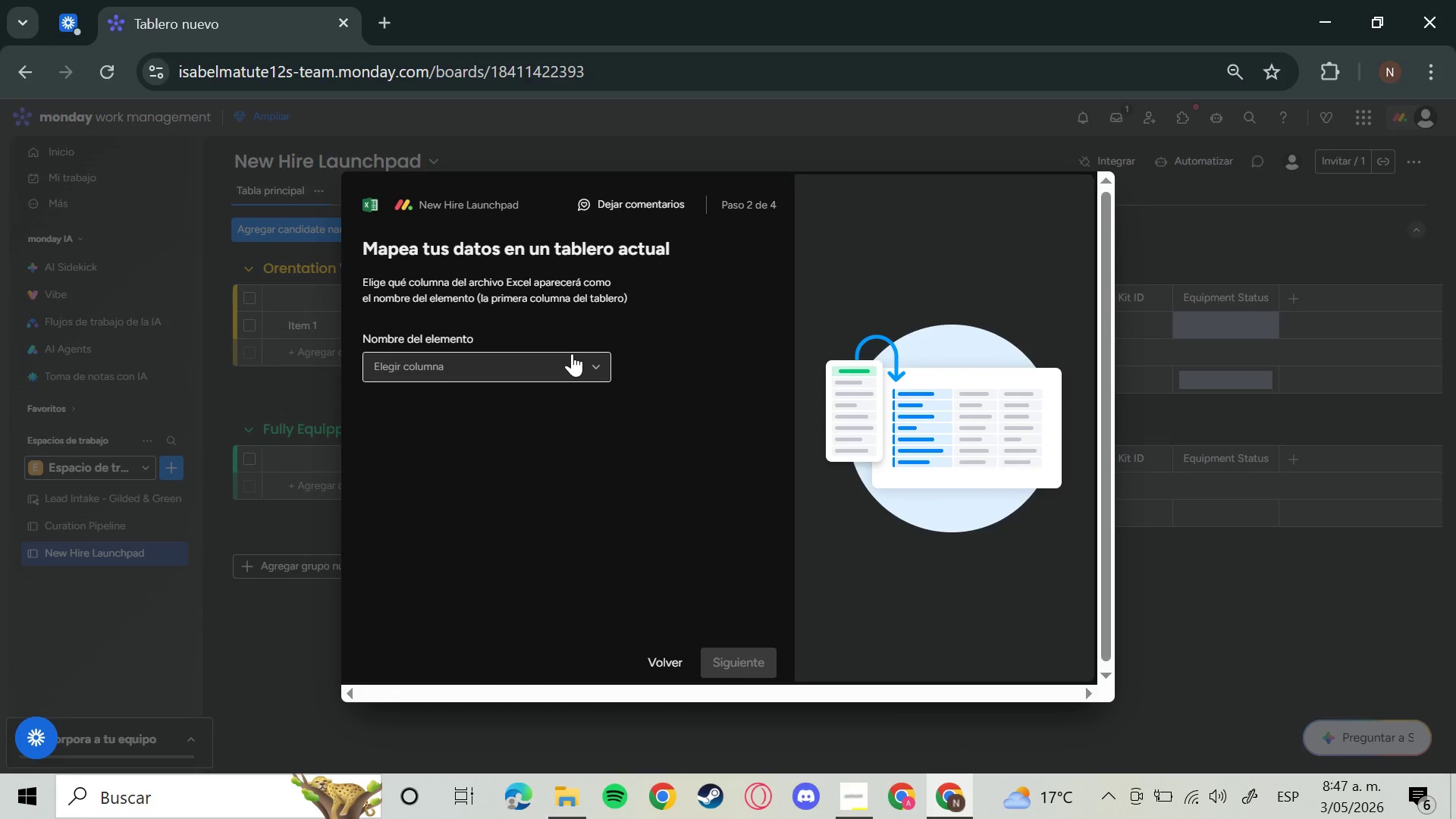 
left_click([572, 353])
 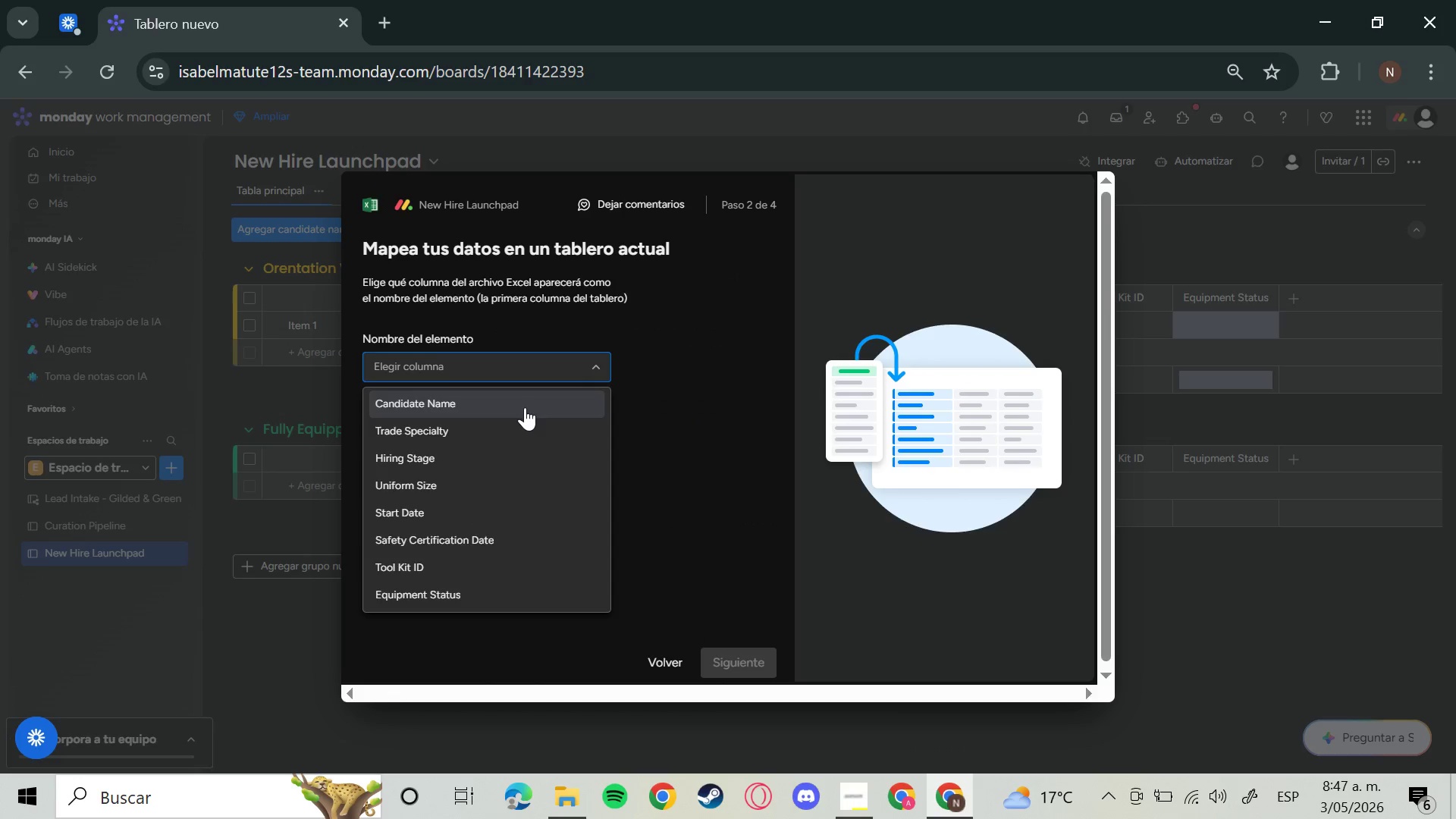 
left_click([525, 407])
 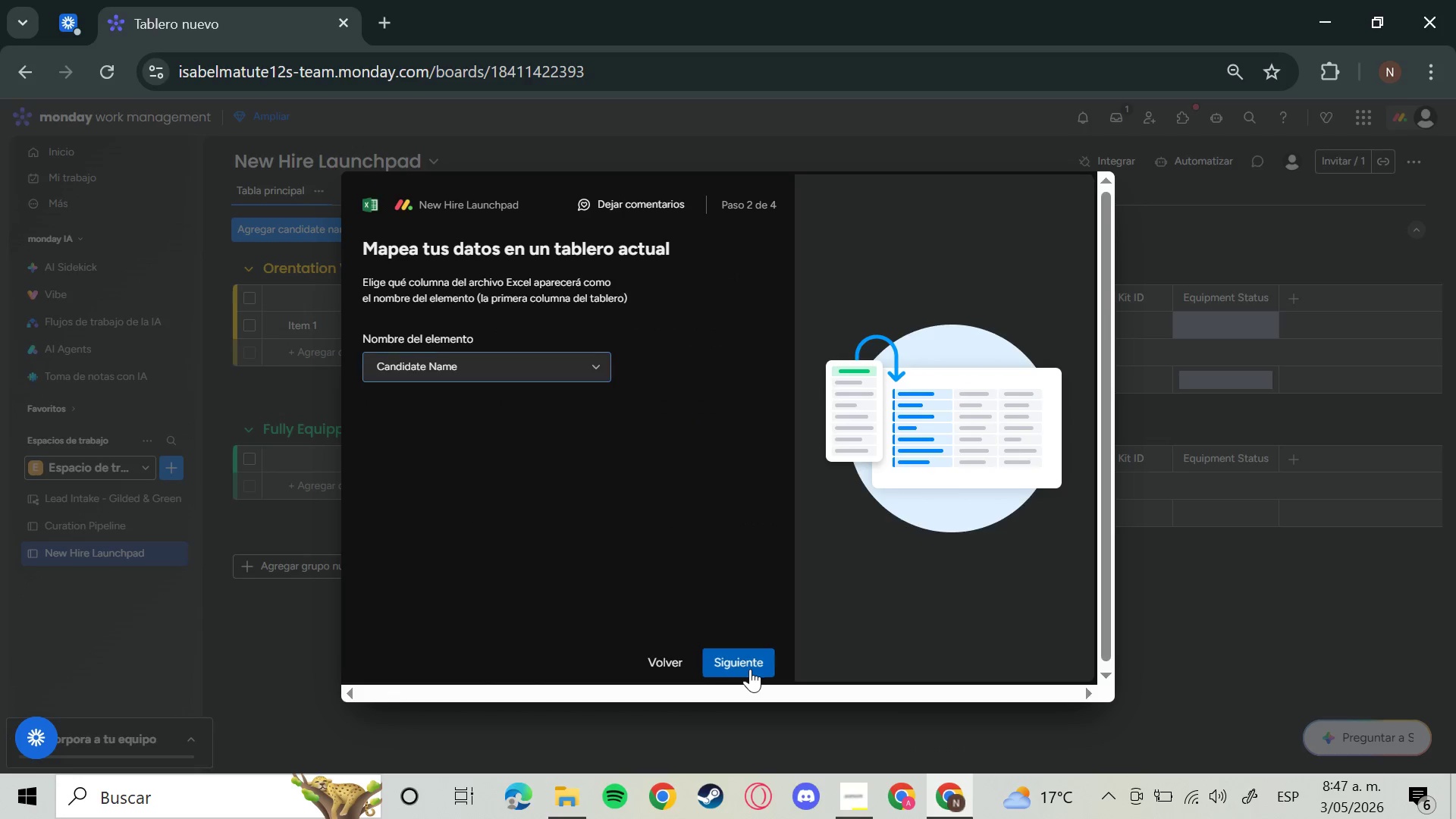 
left_click([750, 669])
 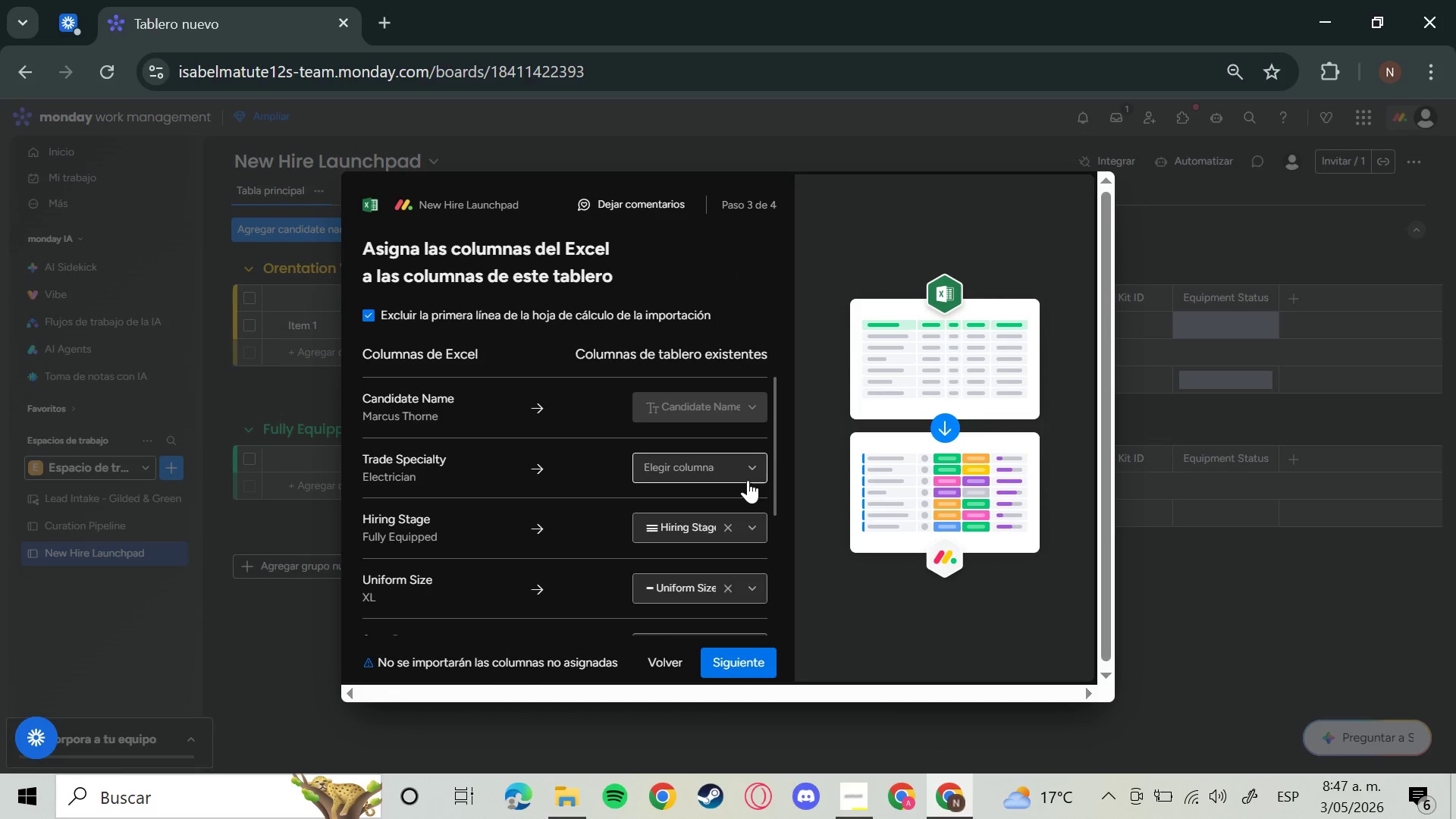 
left_click([748, 480])
 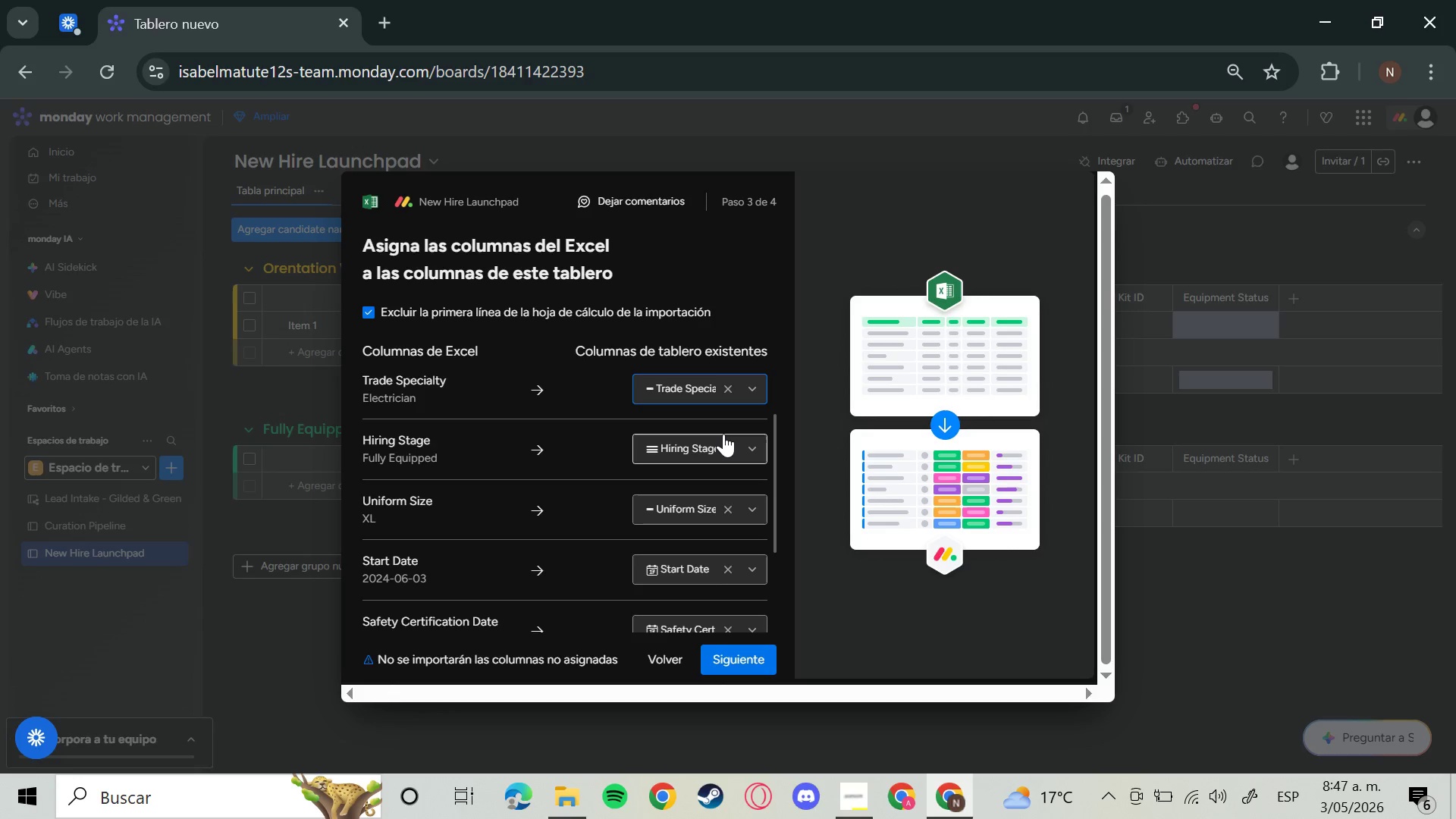 
wait(5.59)
 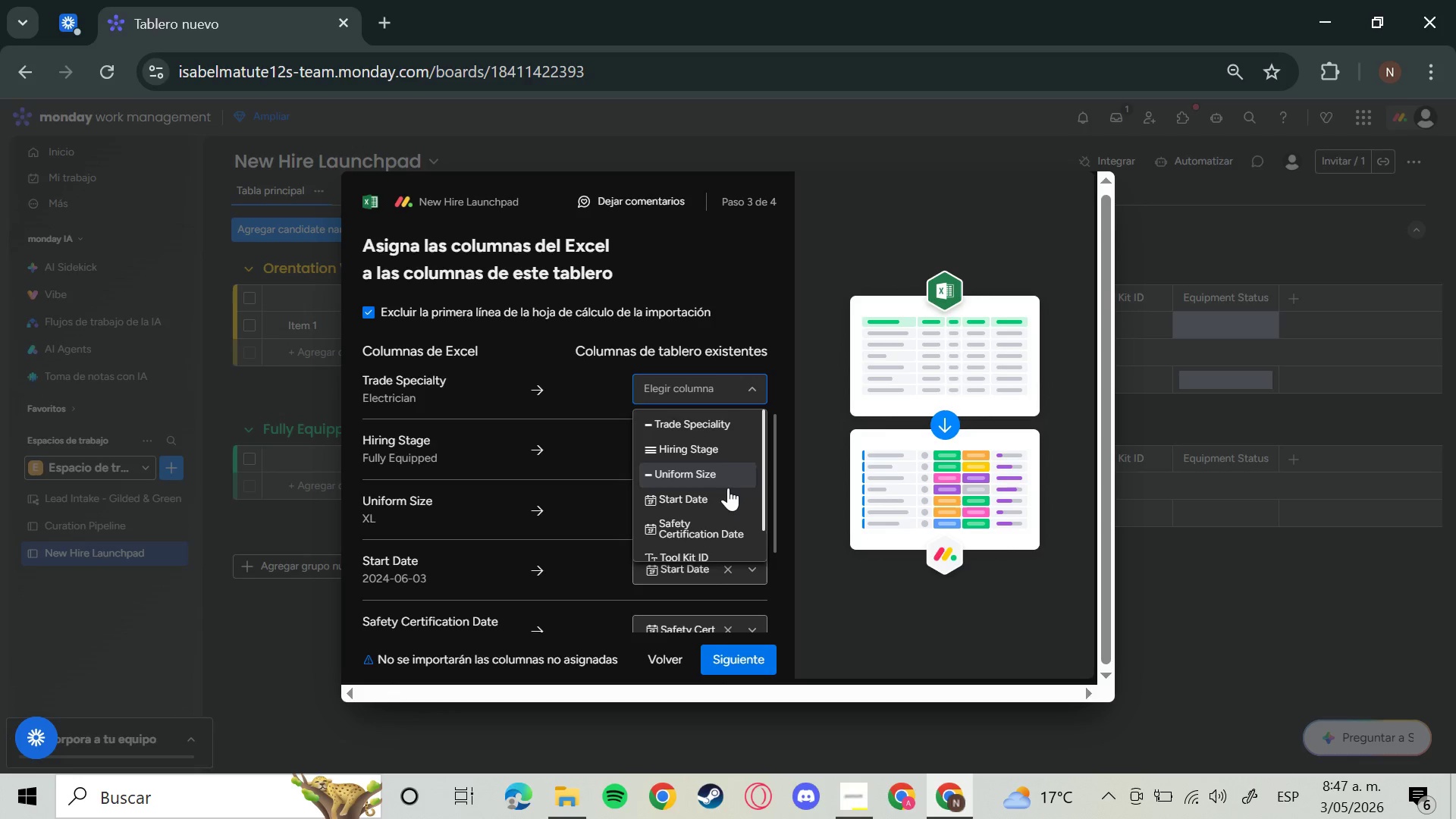 
scroll: coordinate [723, 494], scroll_direction: up, amount: 2.0
 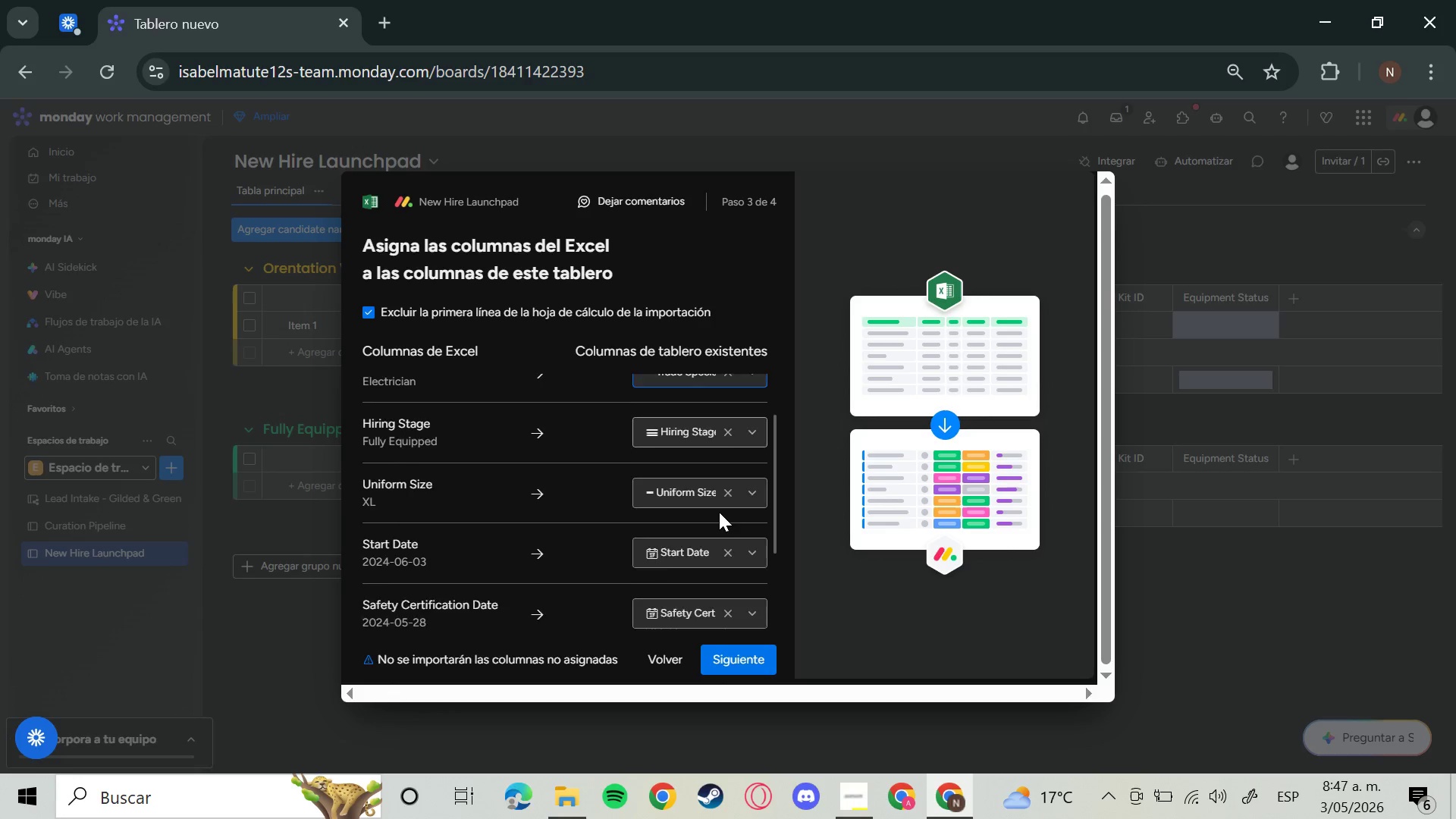 
scroll: coordinate [742, 555], scroll_direction: down, amount: 5.0
 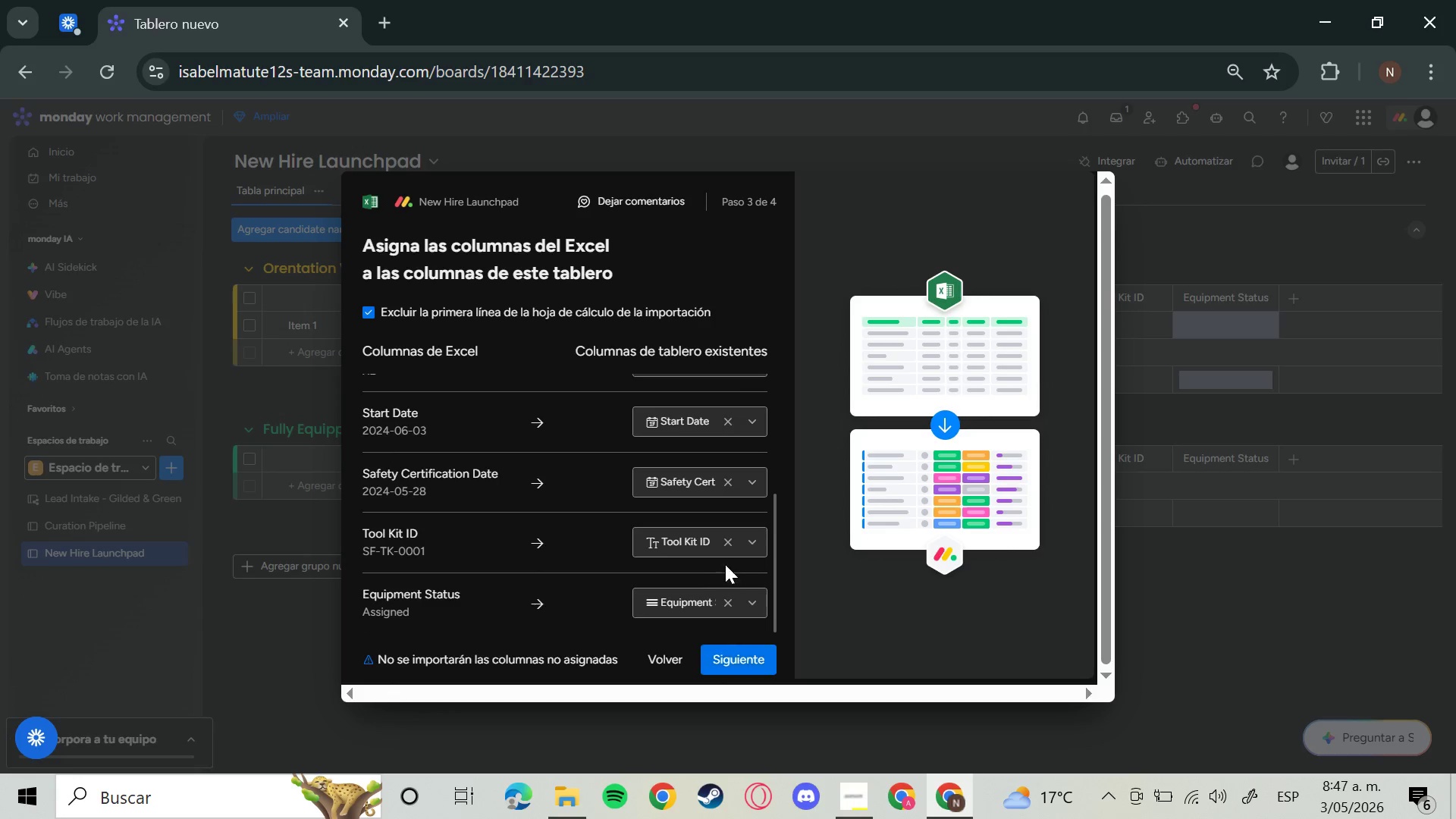 
scroll: coordinate [725, 564], scroll_direction: up, amount: 4.0
 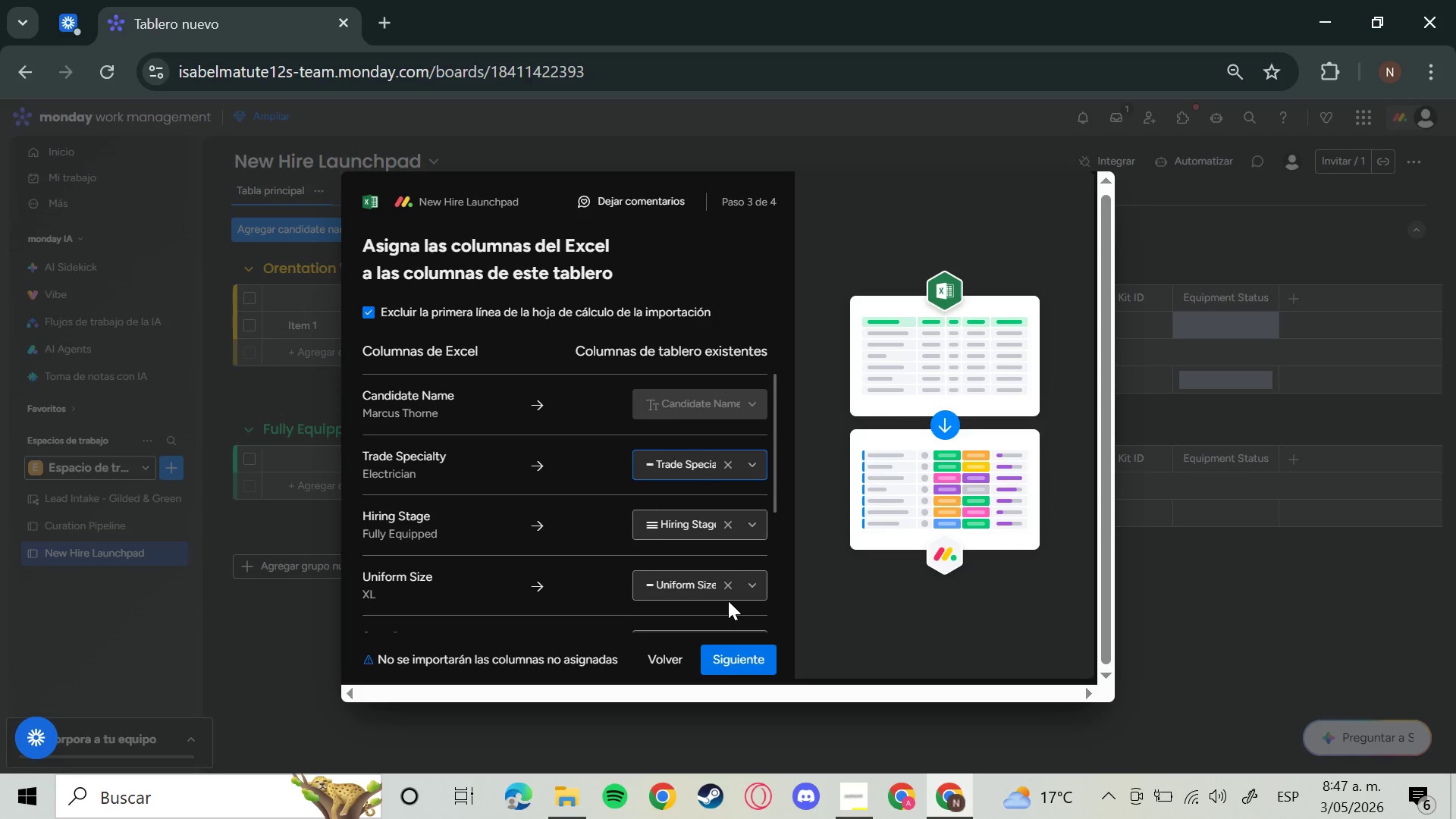 
scroll: coordinate [728, 601], scroll_direction: down, amount: 2.0
 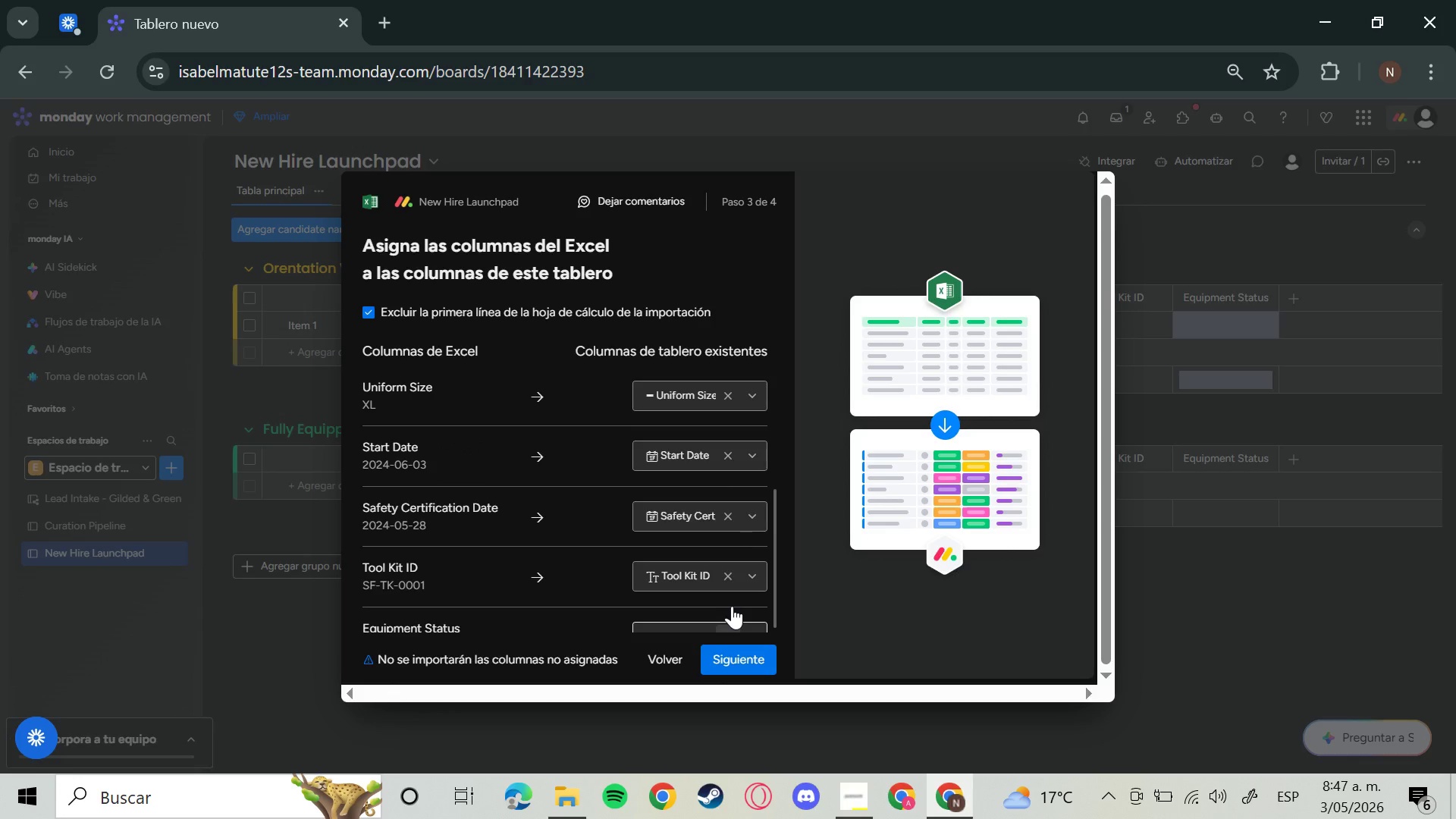 
scroll: coordinate [732, 606], scroll_direction: up, amount: 1.0
 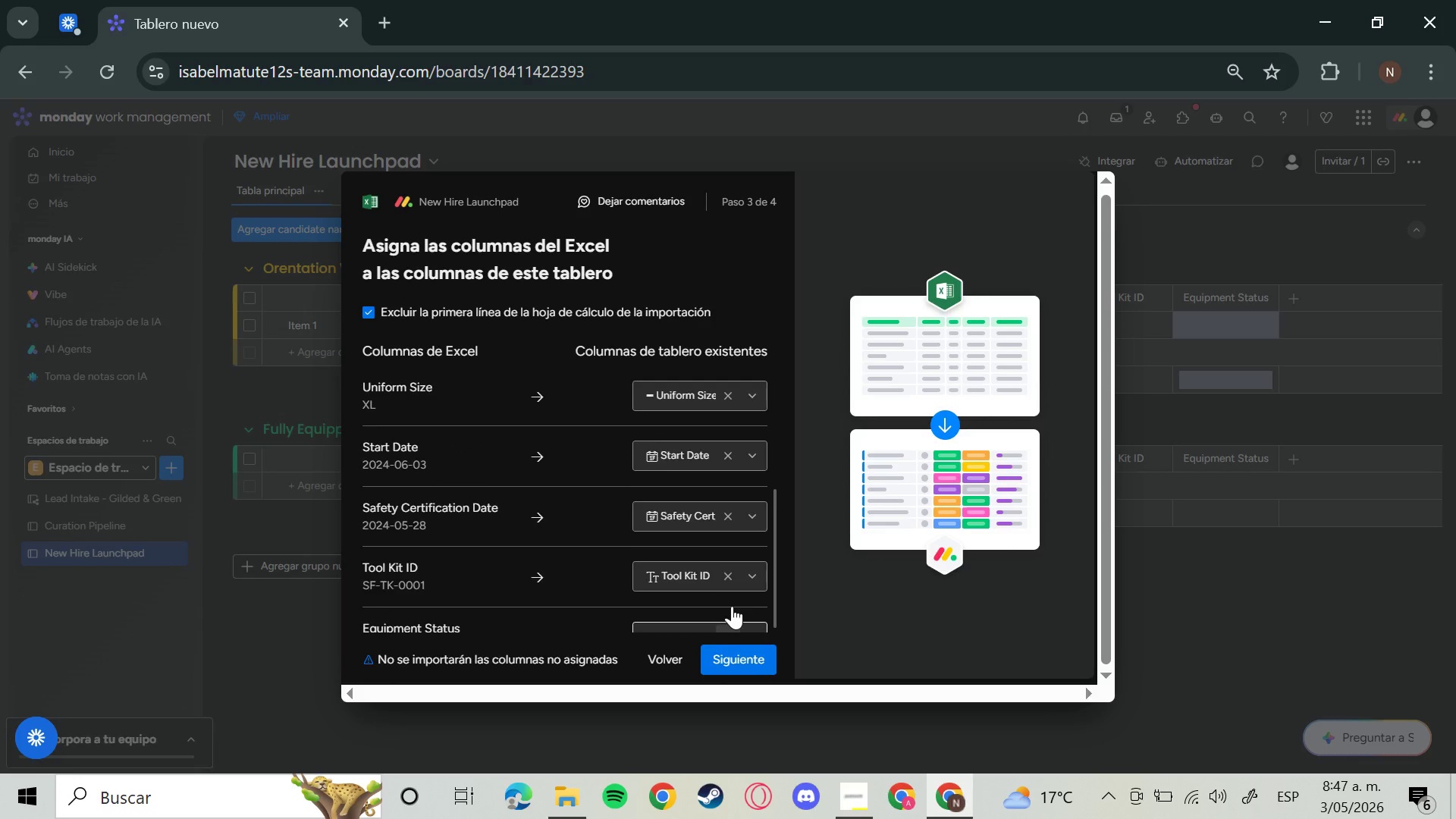 
left_click([735, 651])
 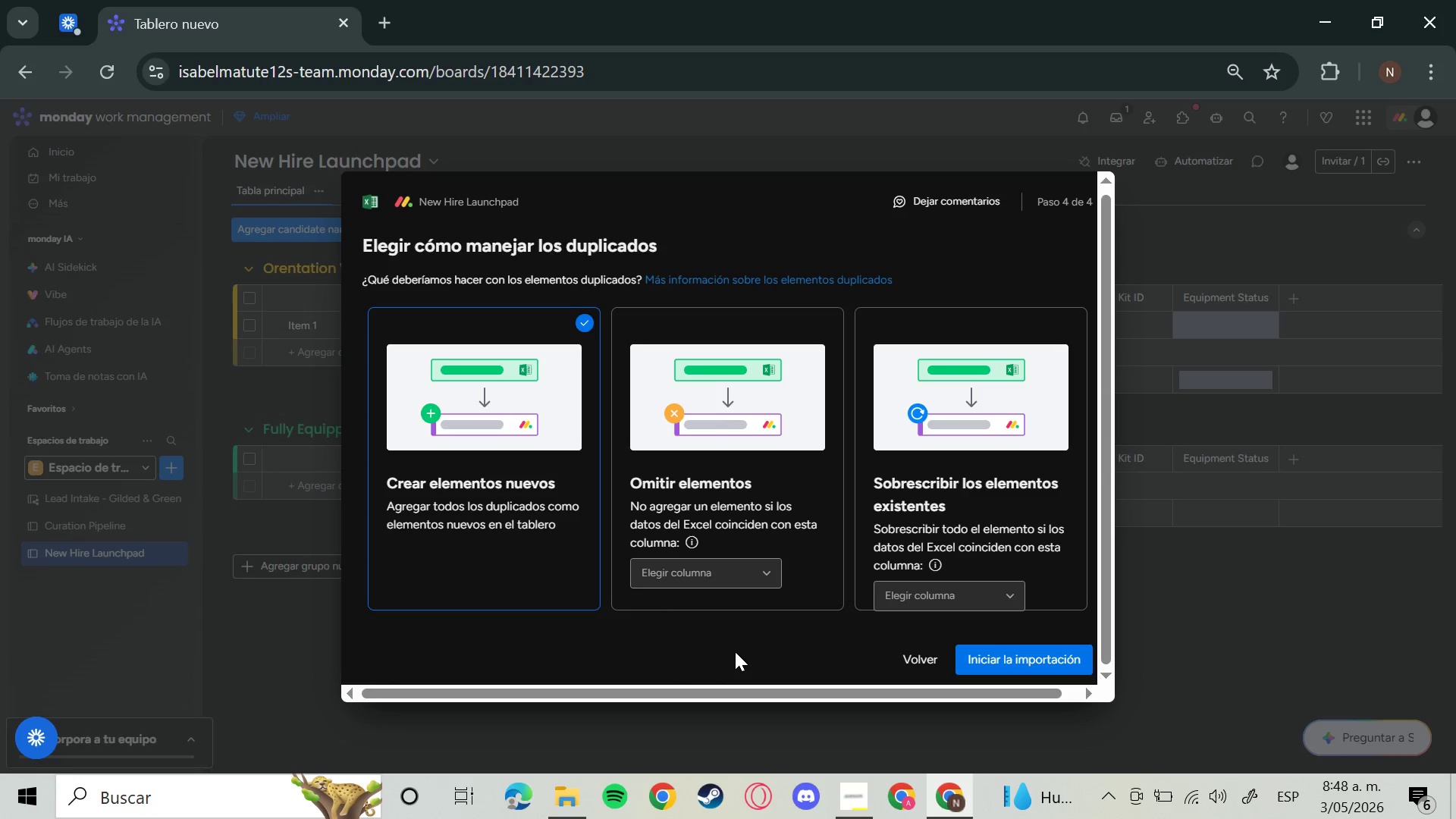 
wait(42.36)
 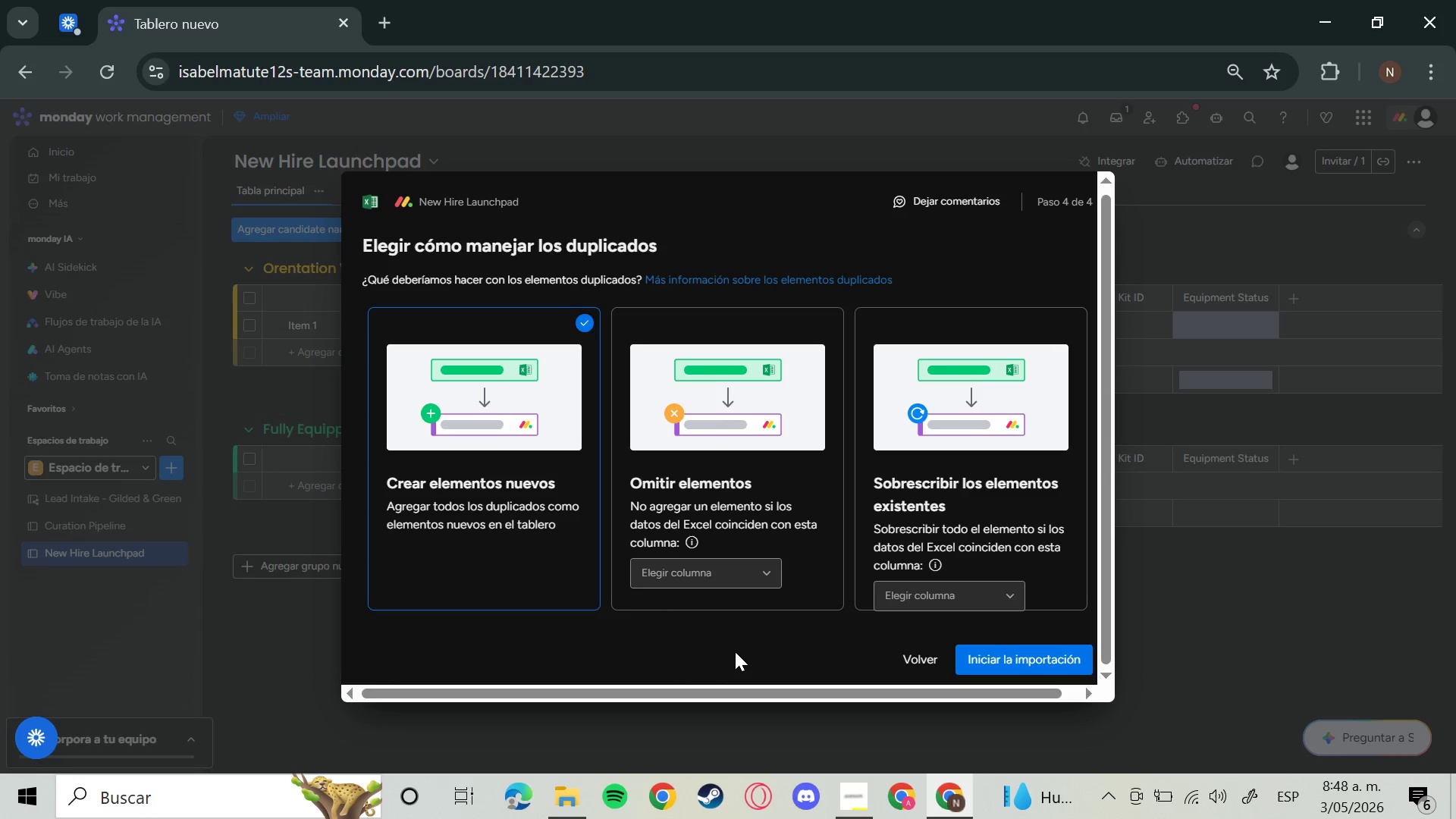 
left_click([1059, 673])
 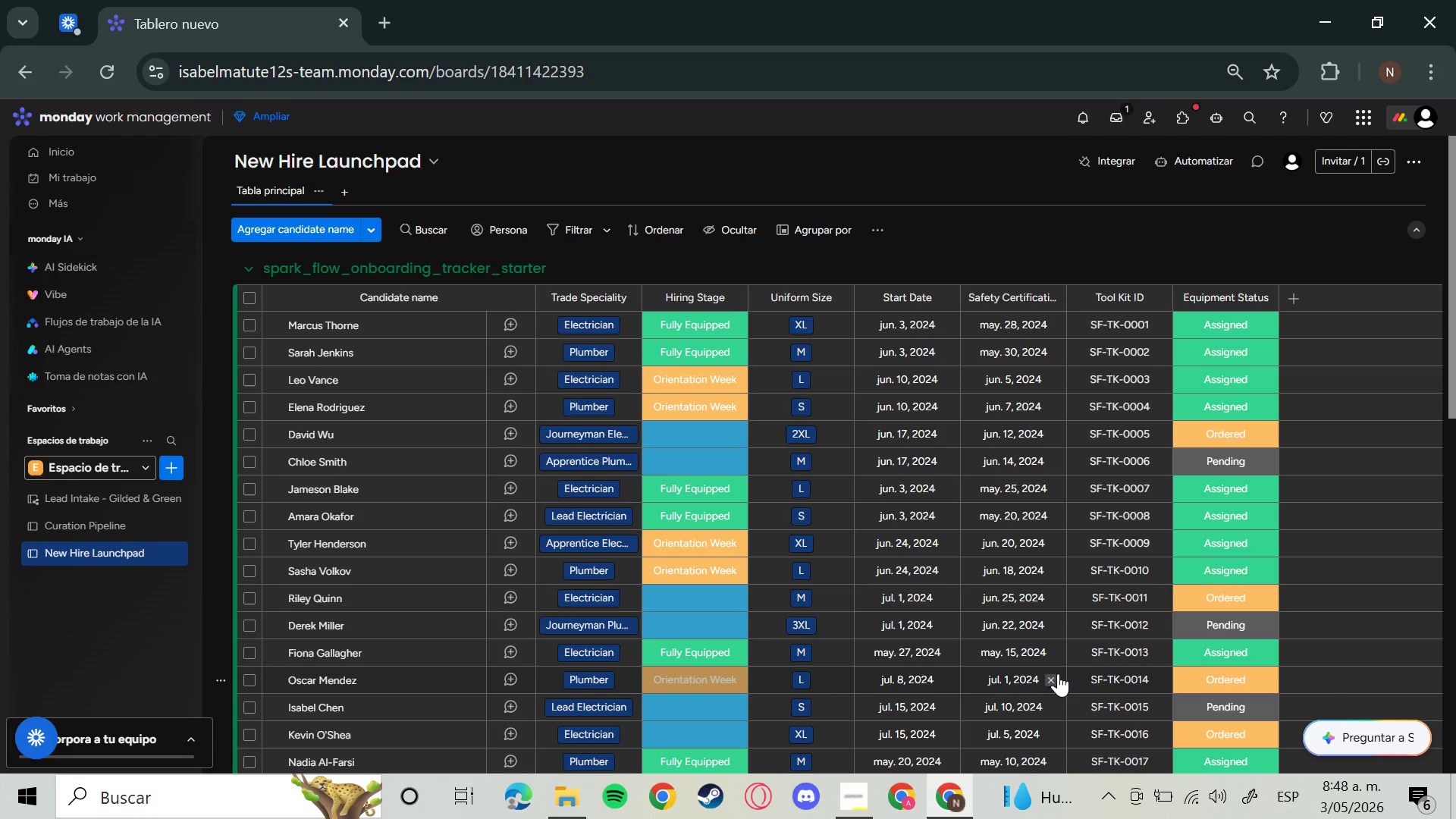 
wait(20.0)
 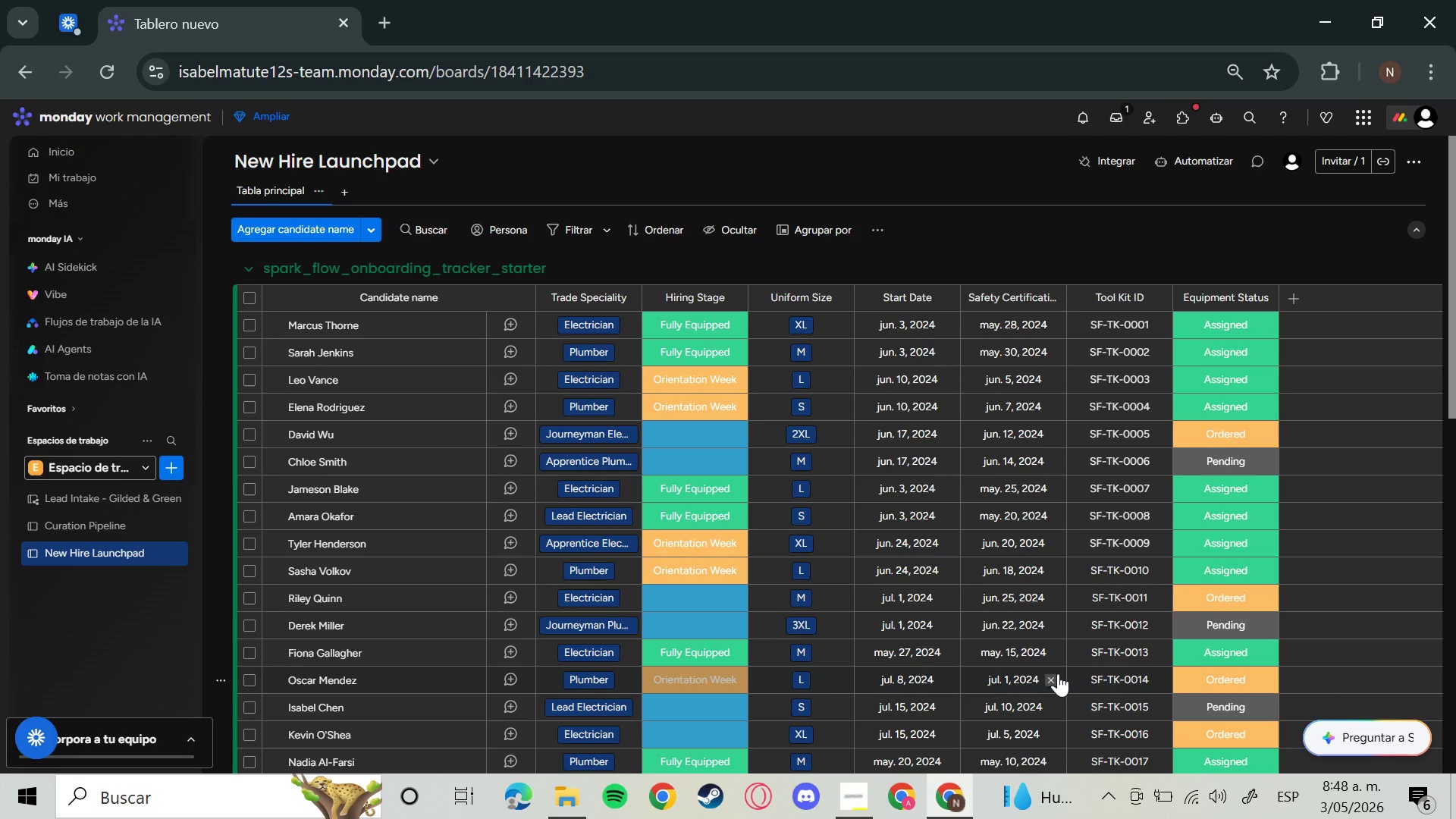 
left_click([706, 456])
 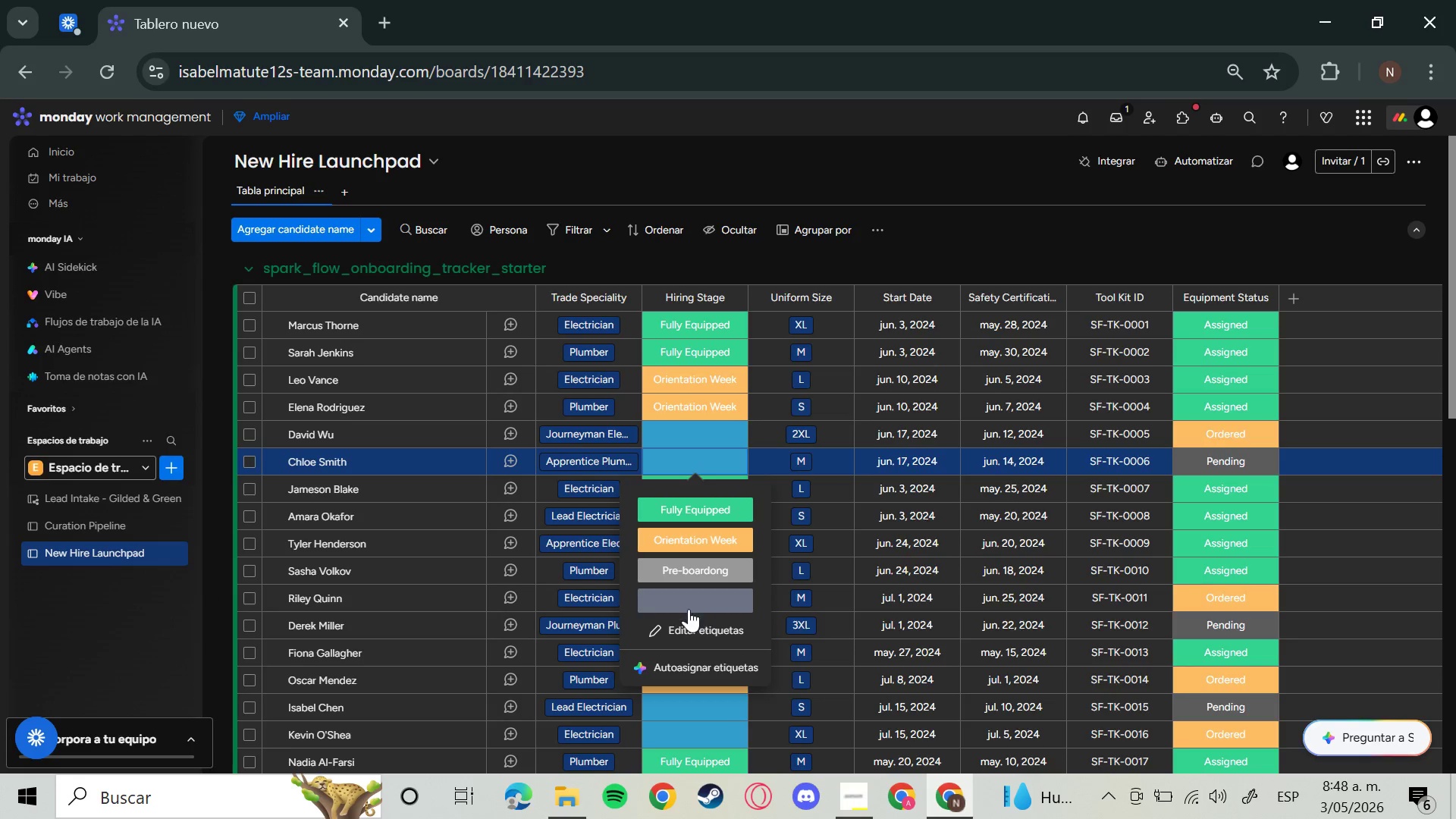 
left_click([683, 630])
 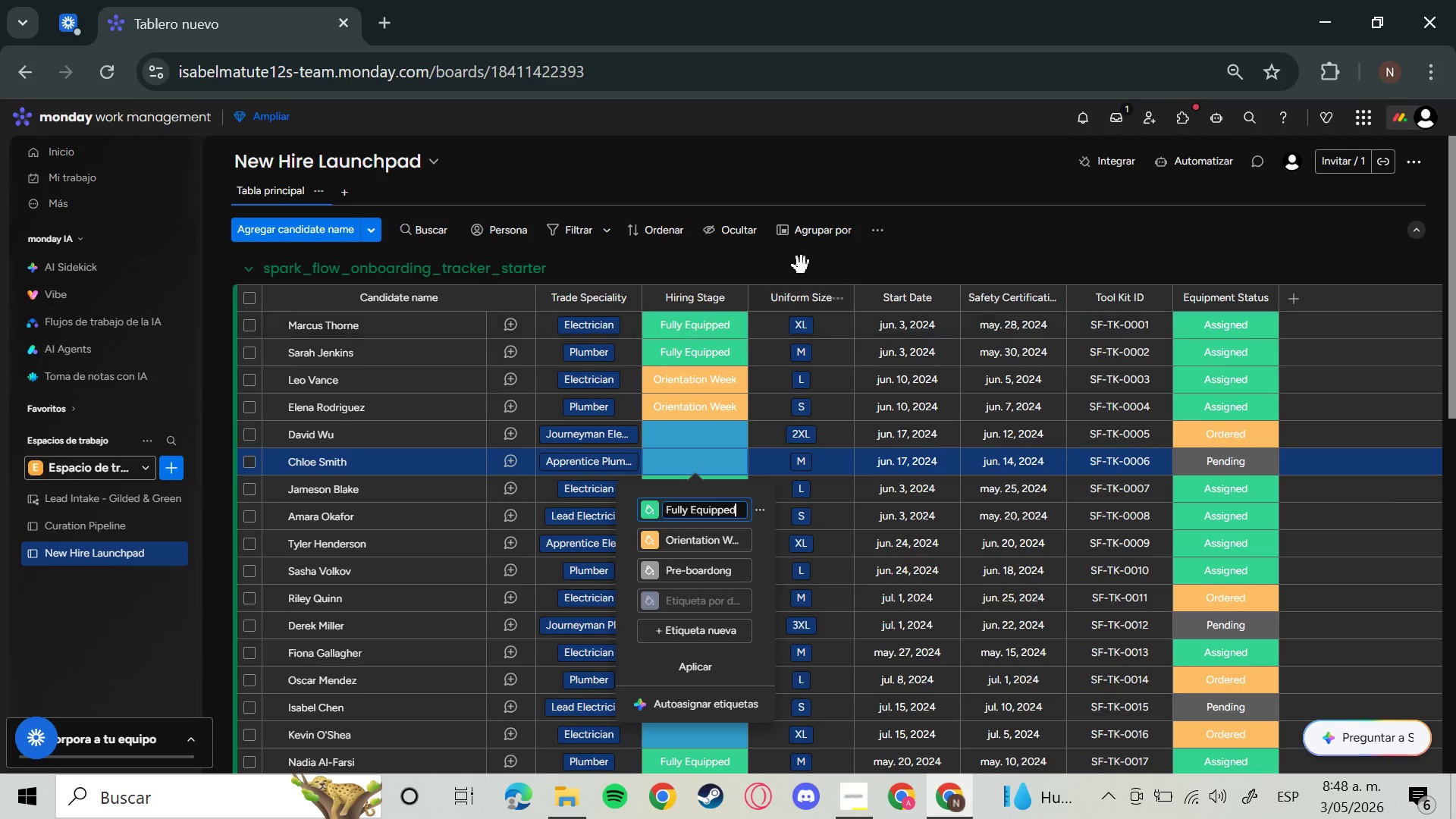 
left_click([805, 259])
 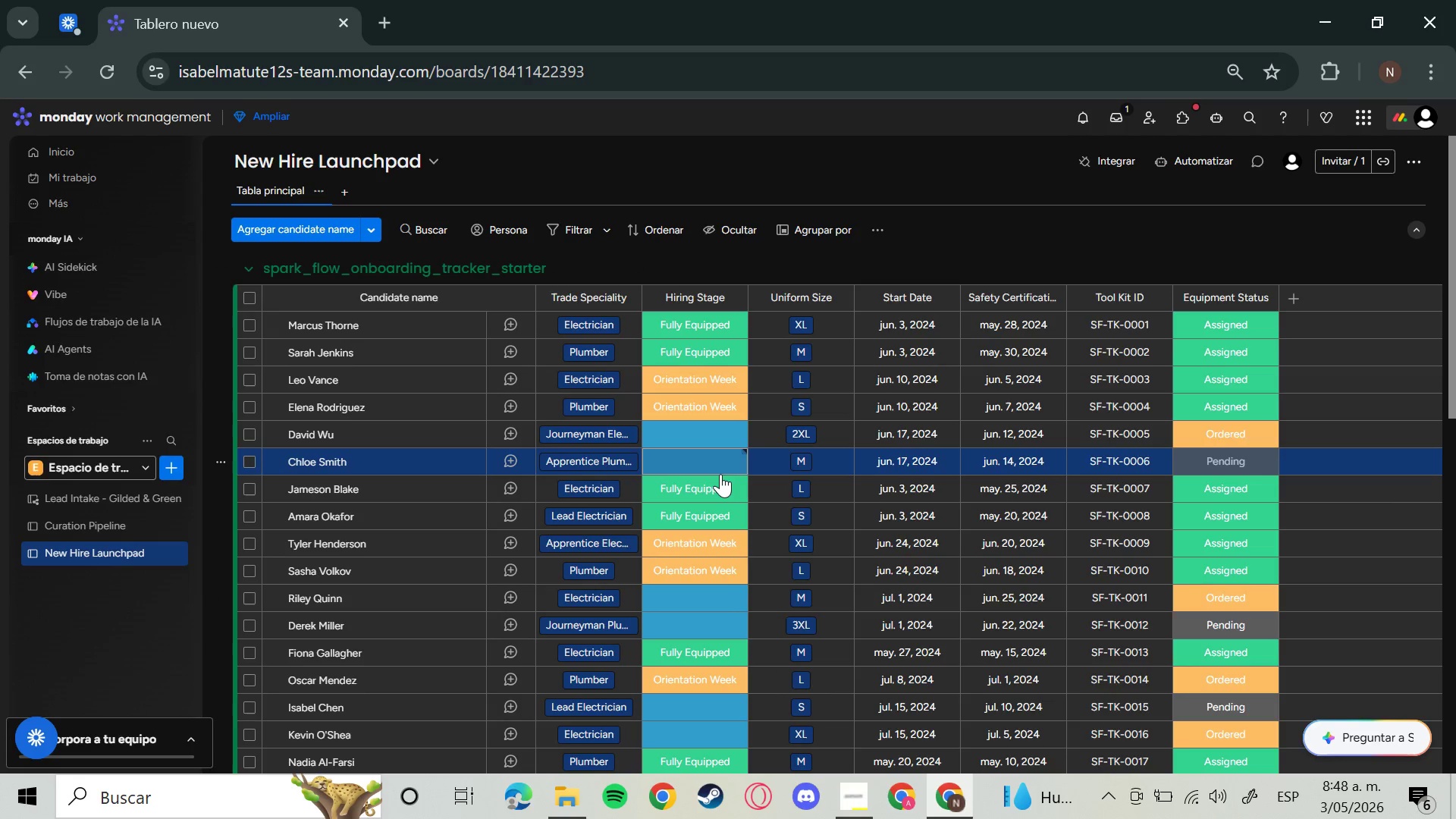 
left_click([720, 474])
 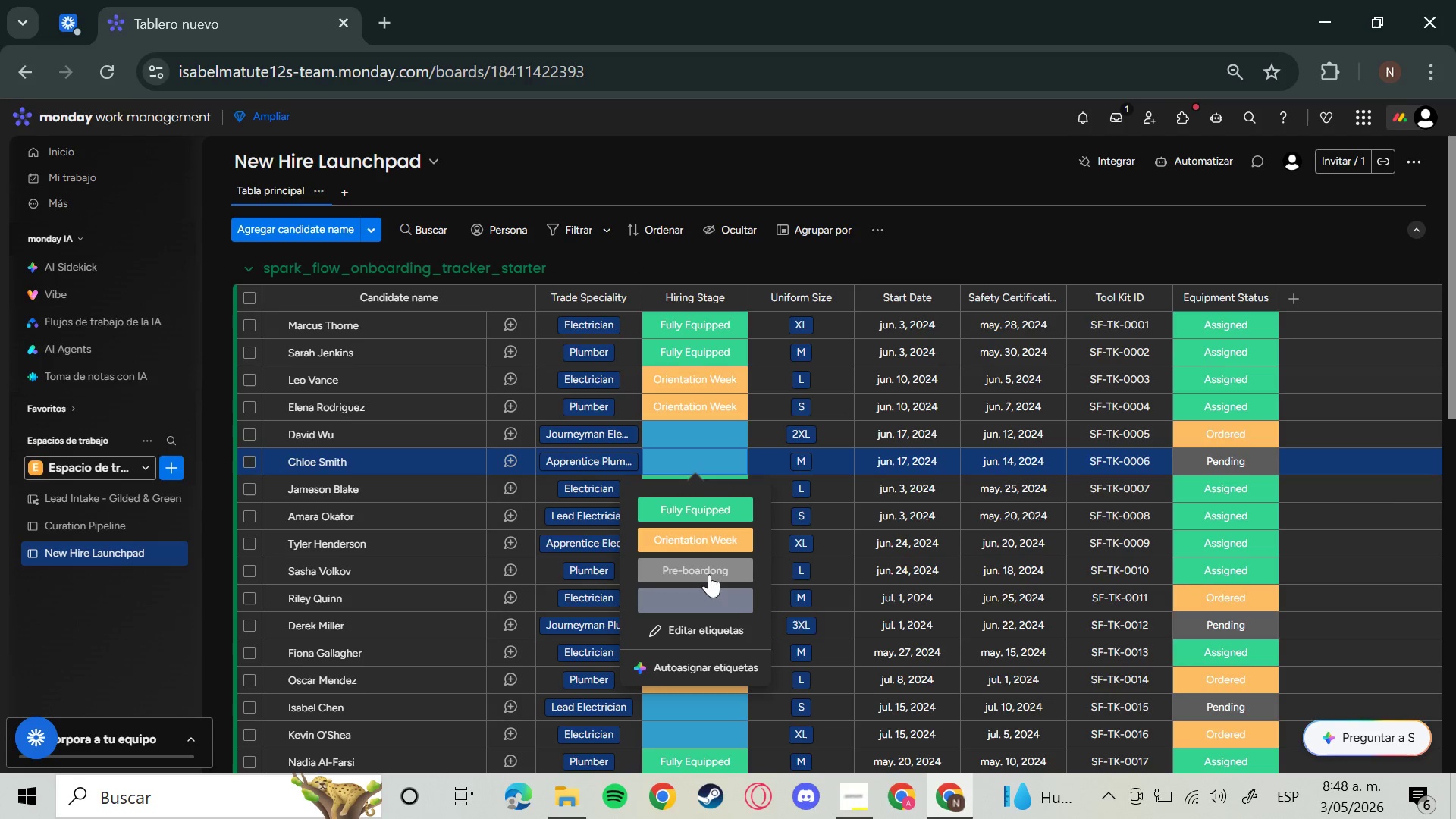 
left_click([709, 574])
 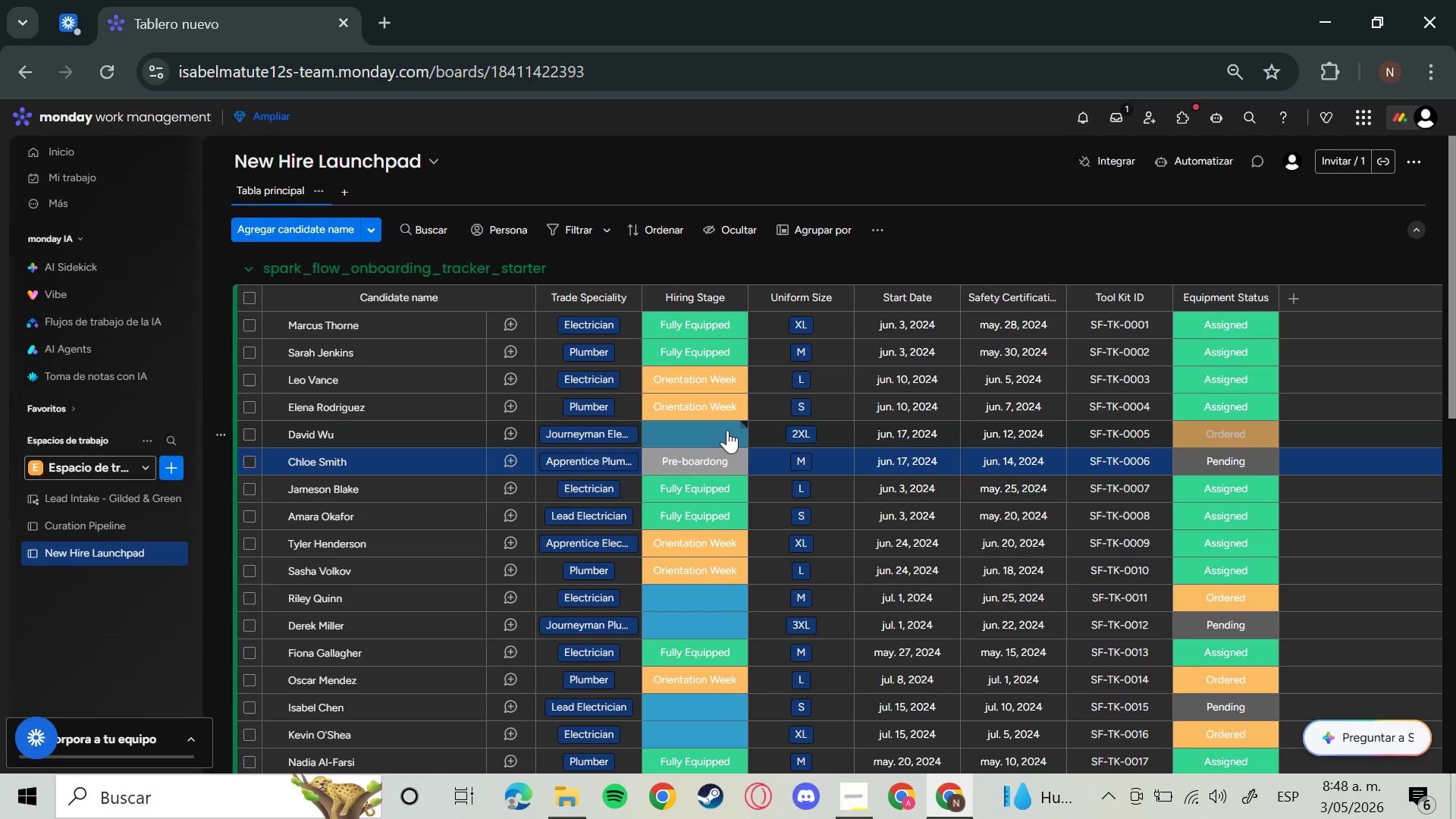 
left_click([727, 430])
 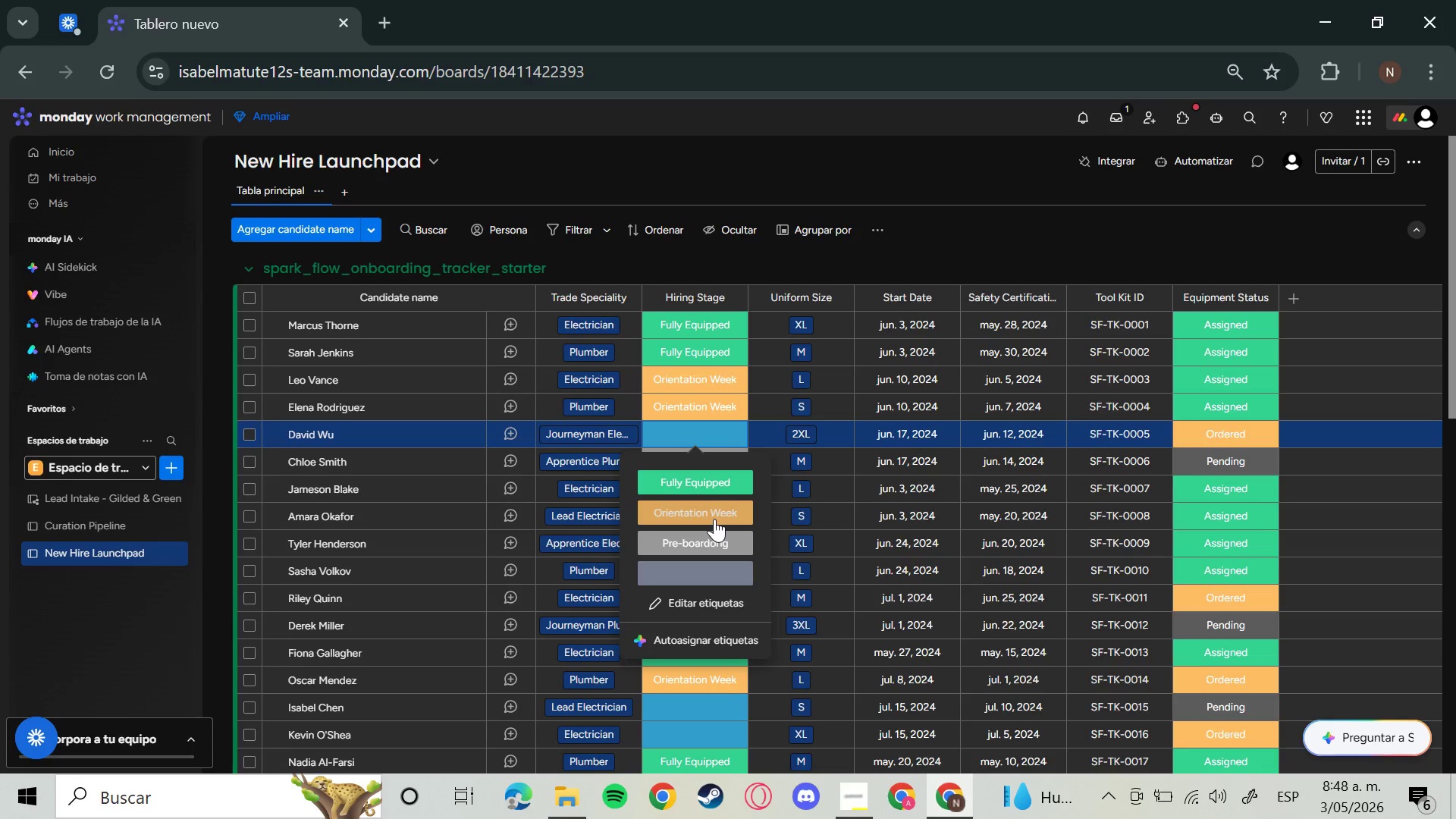 
left_click([700, 539])
 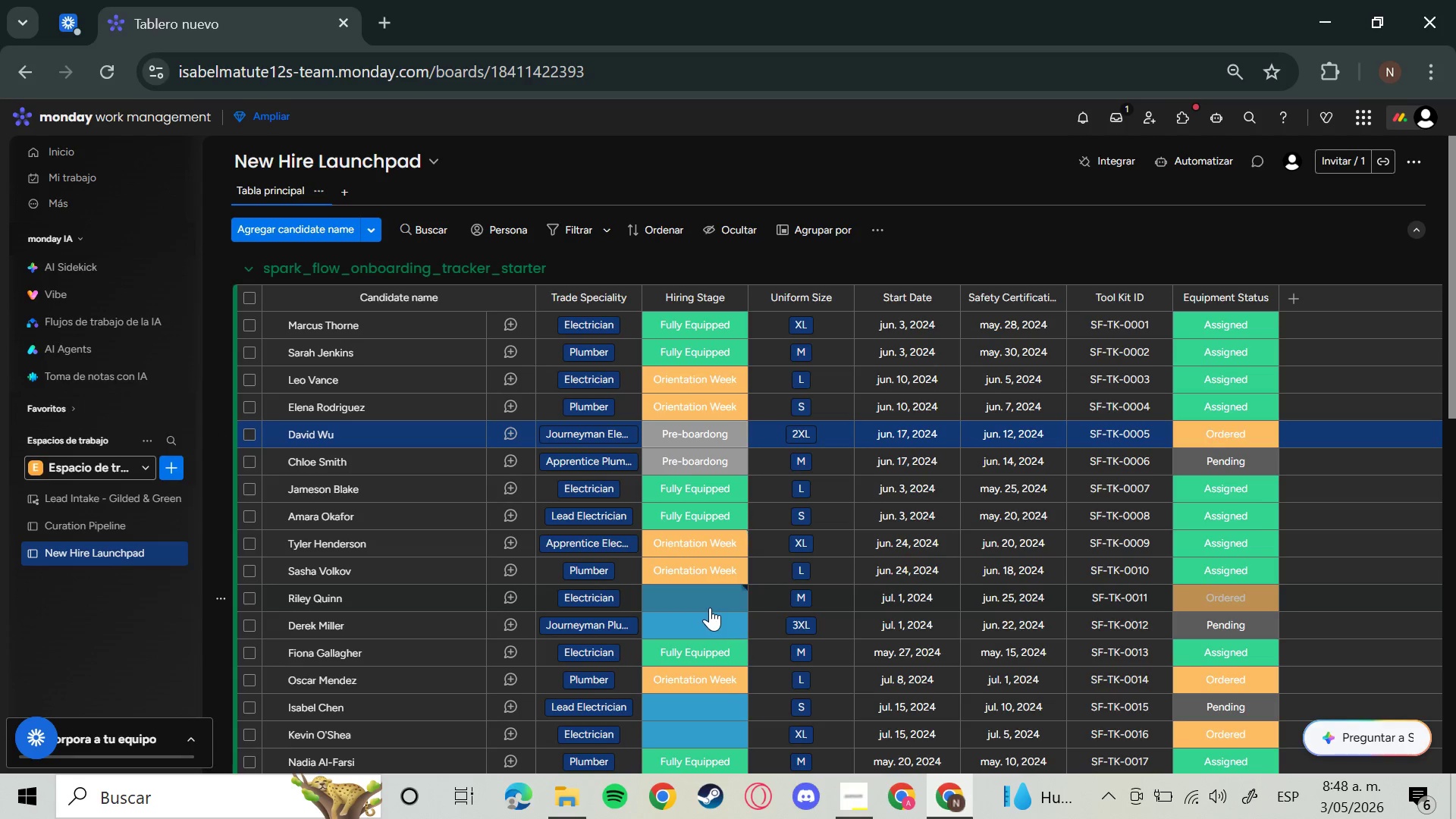 
left_click([710, 607])
 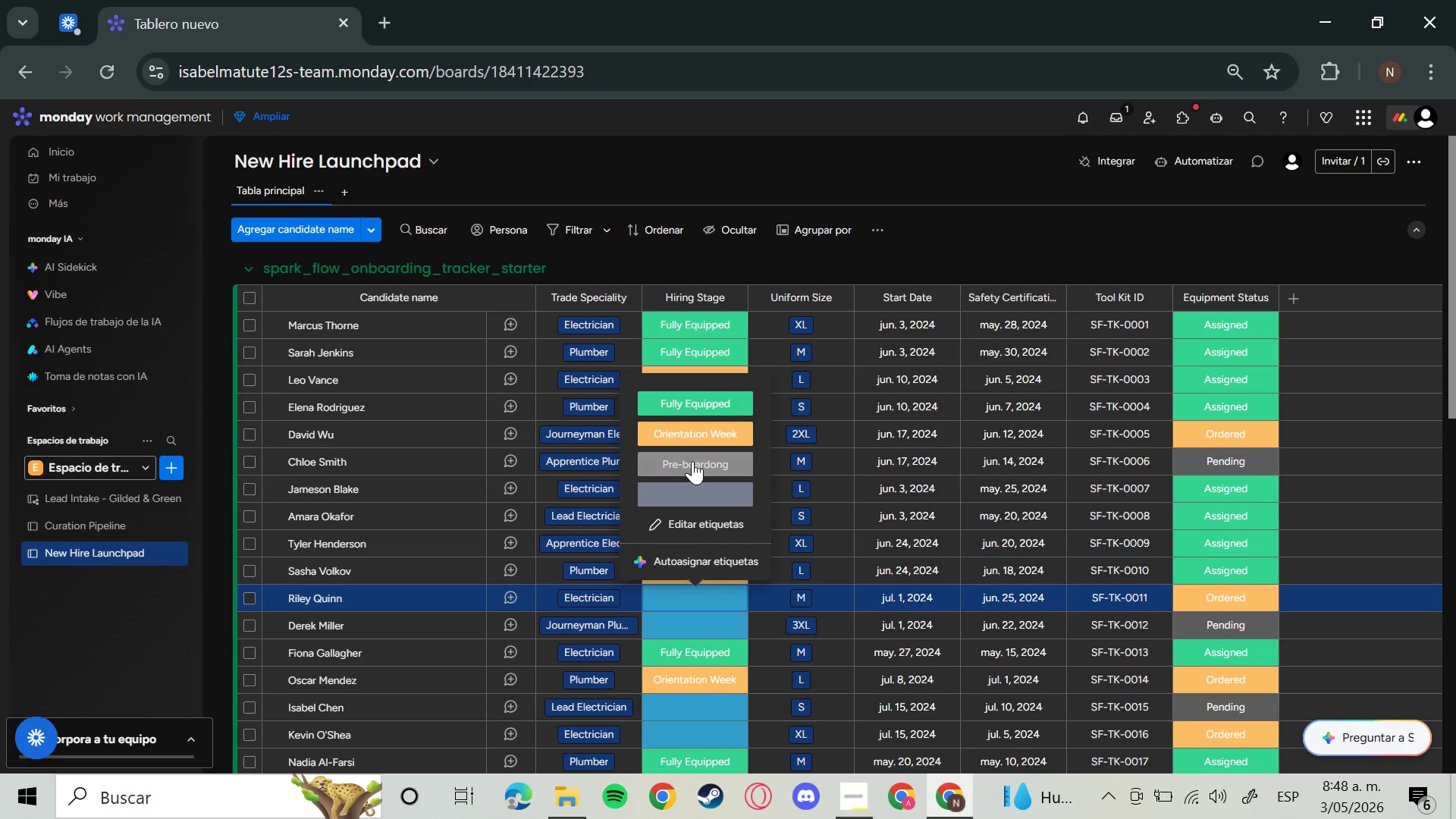 
left_click([692, 461])
 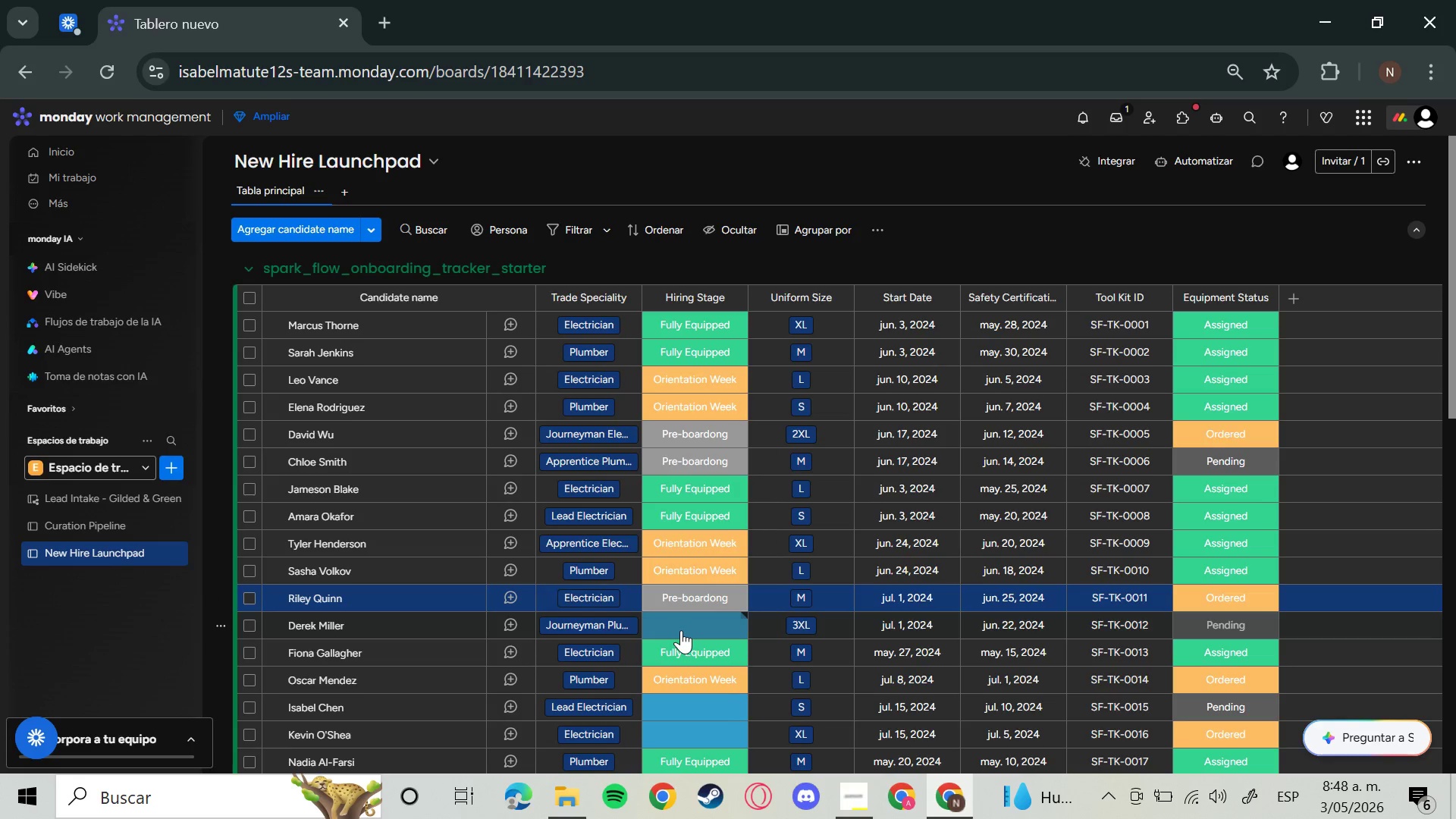 
left_click([681, 630])
 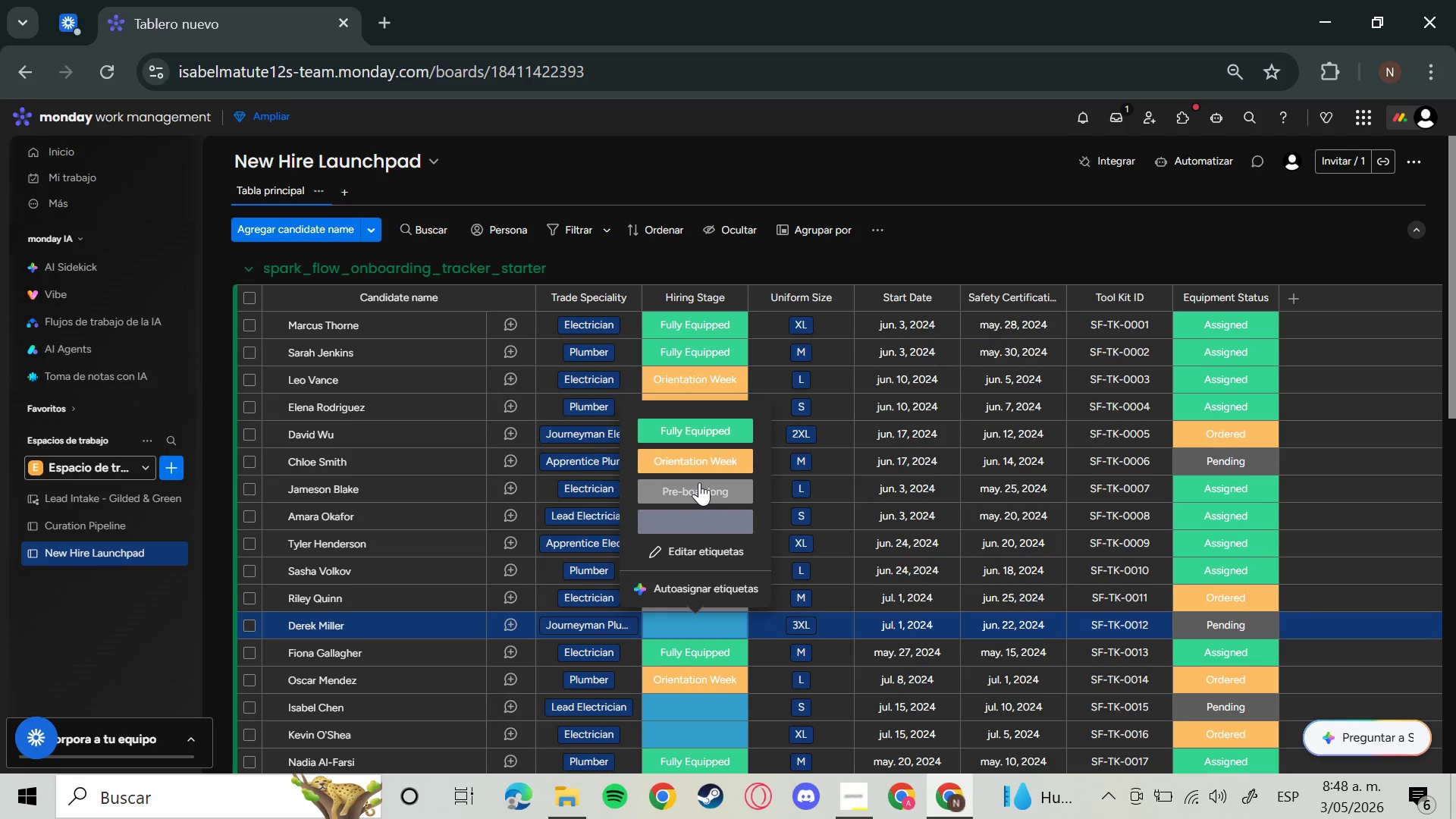 
left_click([699, 482])
 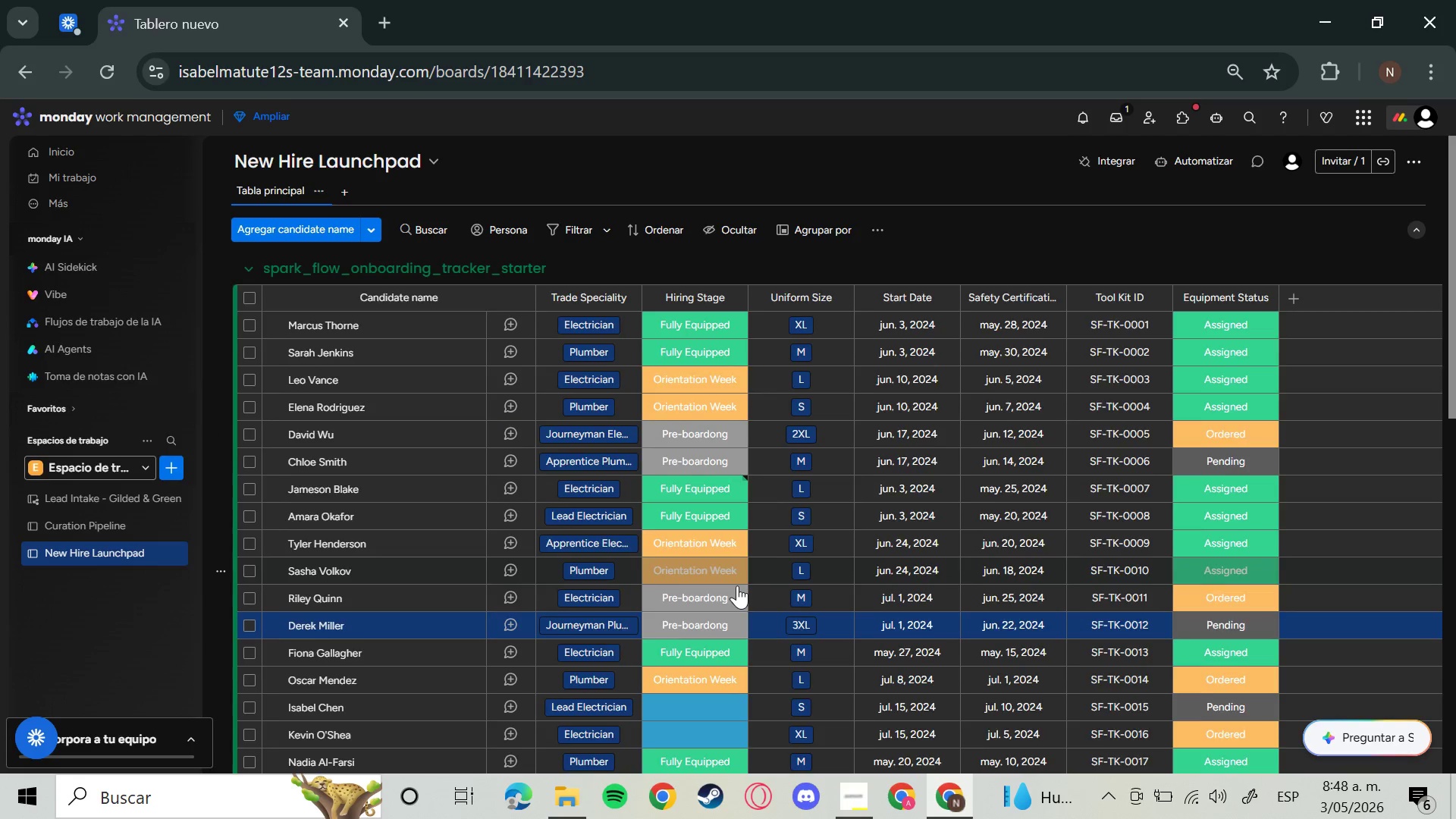 
scroll: coordinate [737, 585], scroll_direction: down, amount: 5.0
 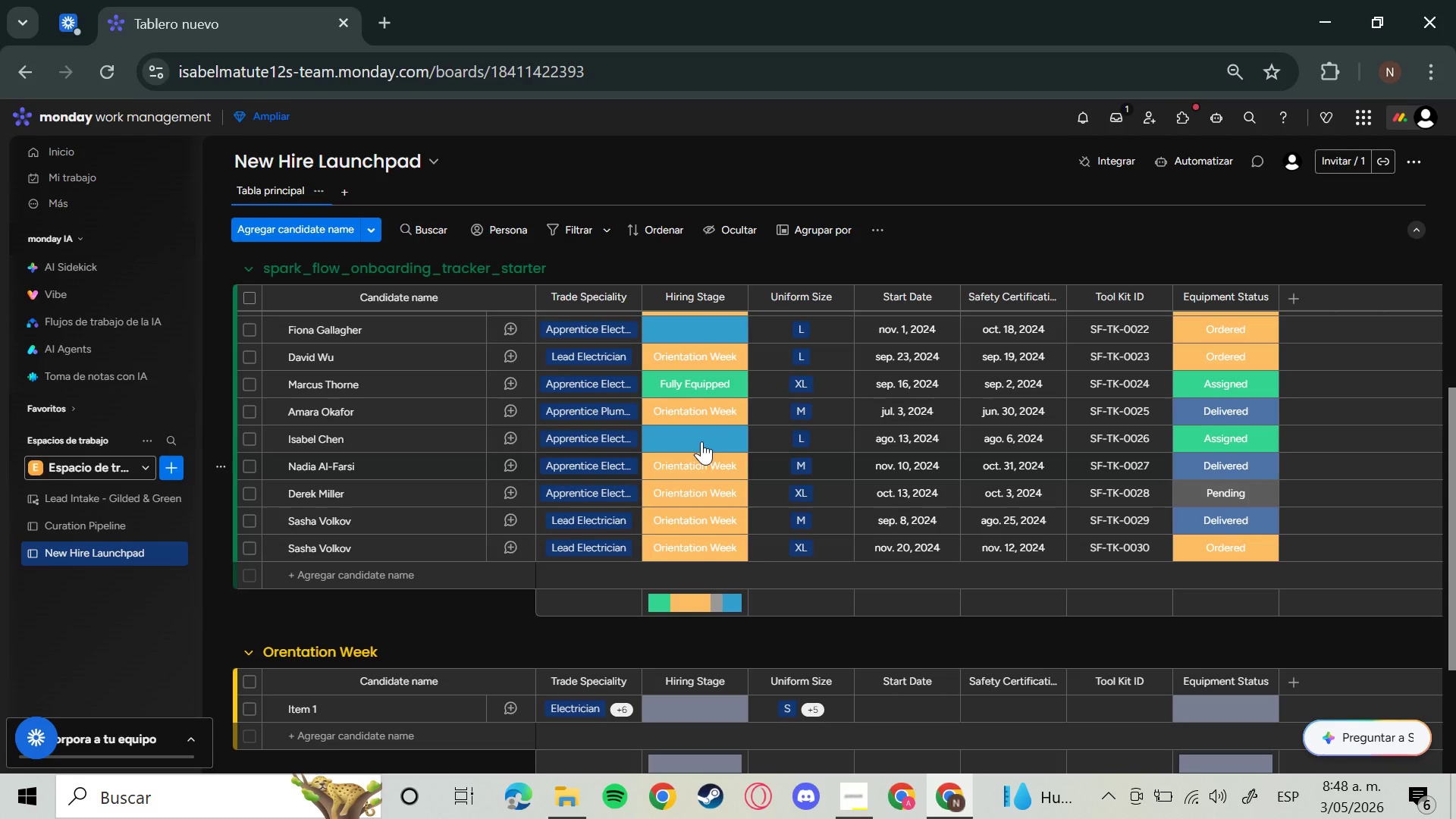 
left_click([701, 441])
 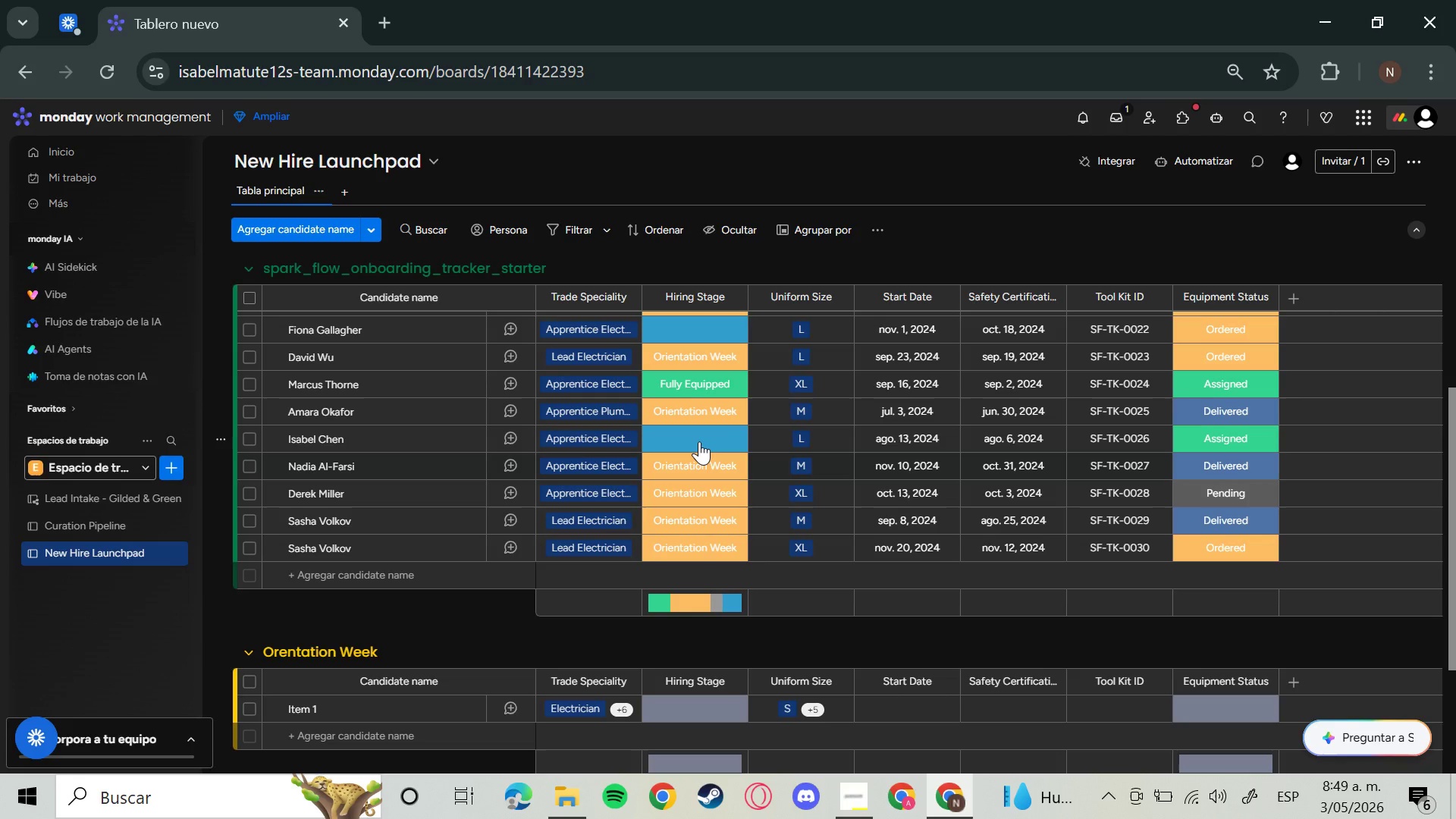 
left_click([699, 441])
 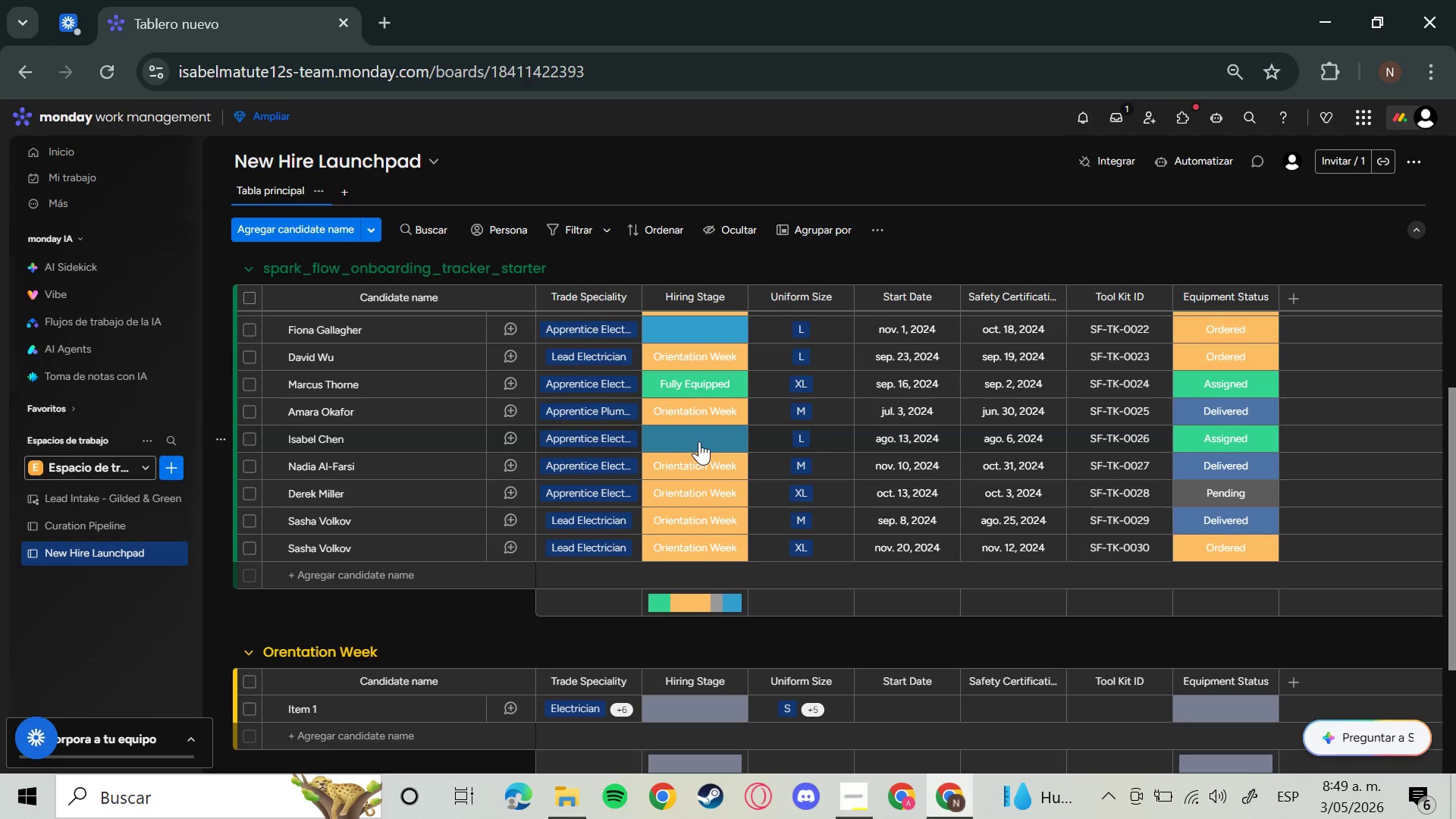 
left_click([699, 441])
 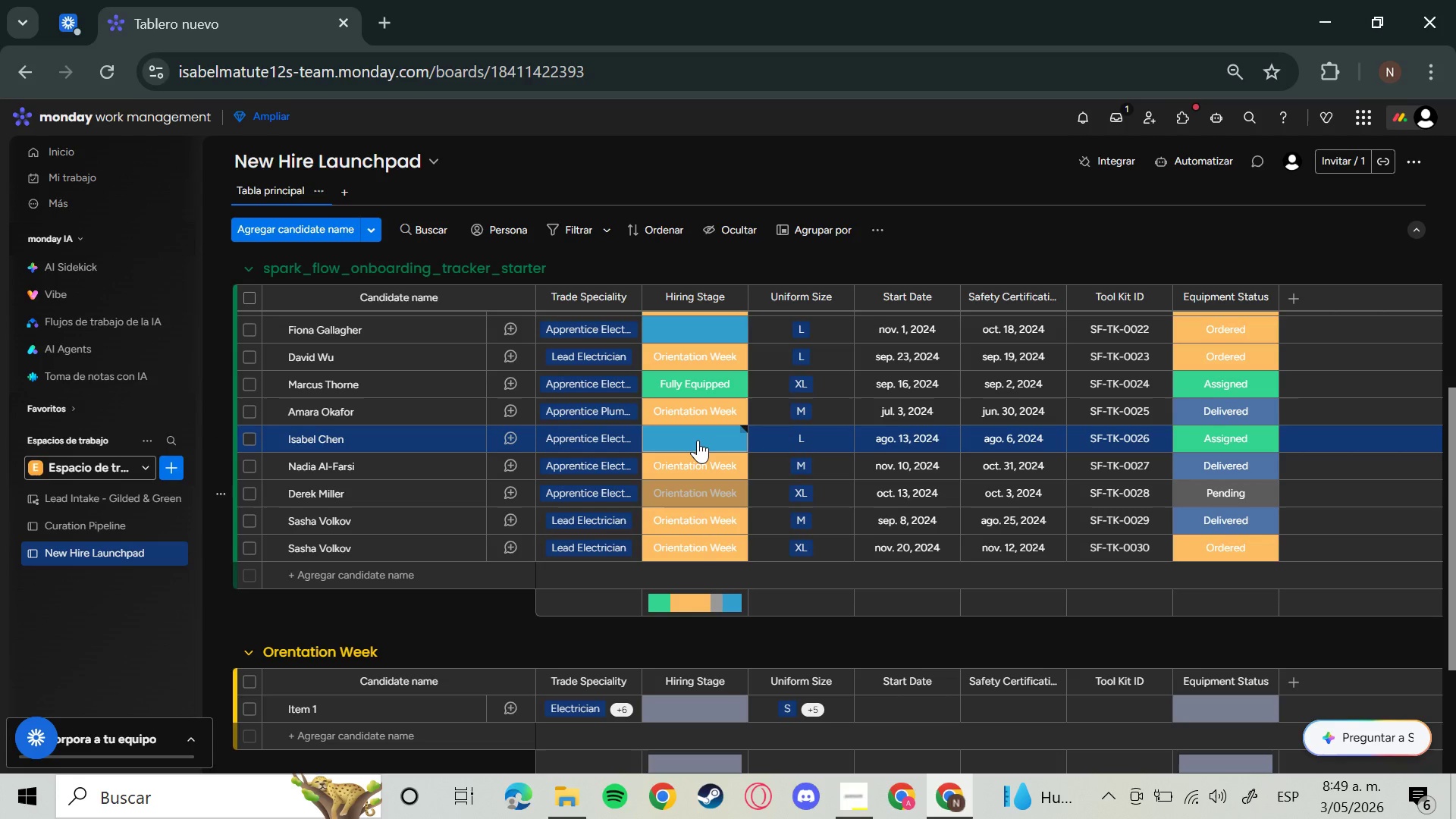 
left_click([695, 443])
 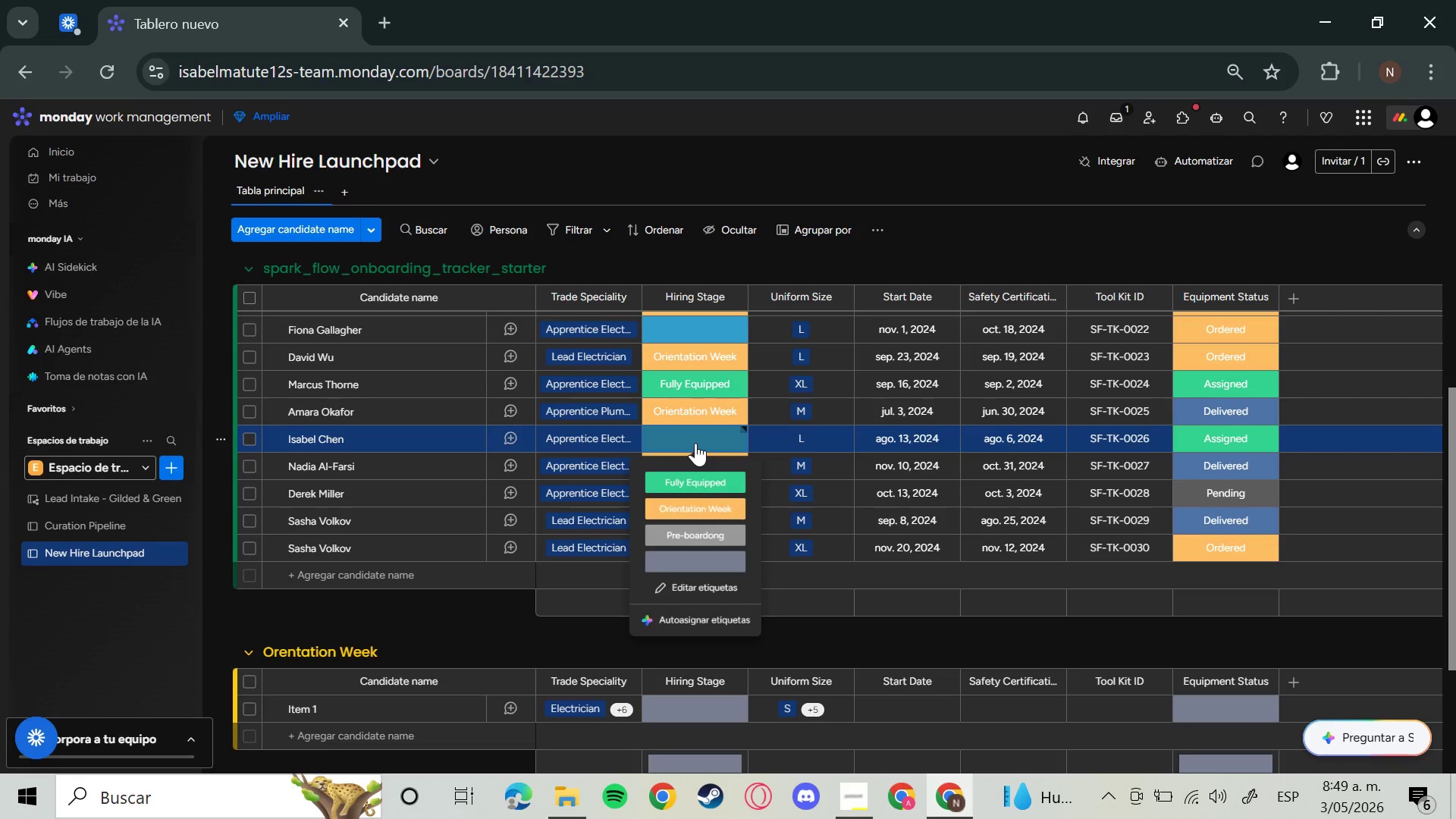 
wait(9.09)
 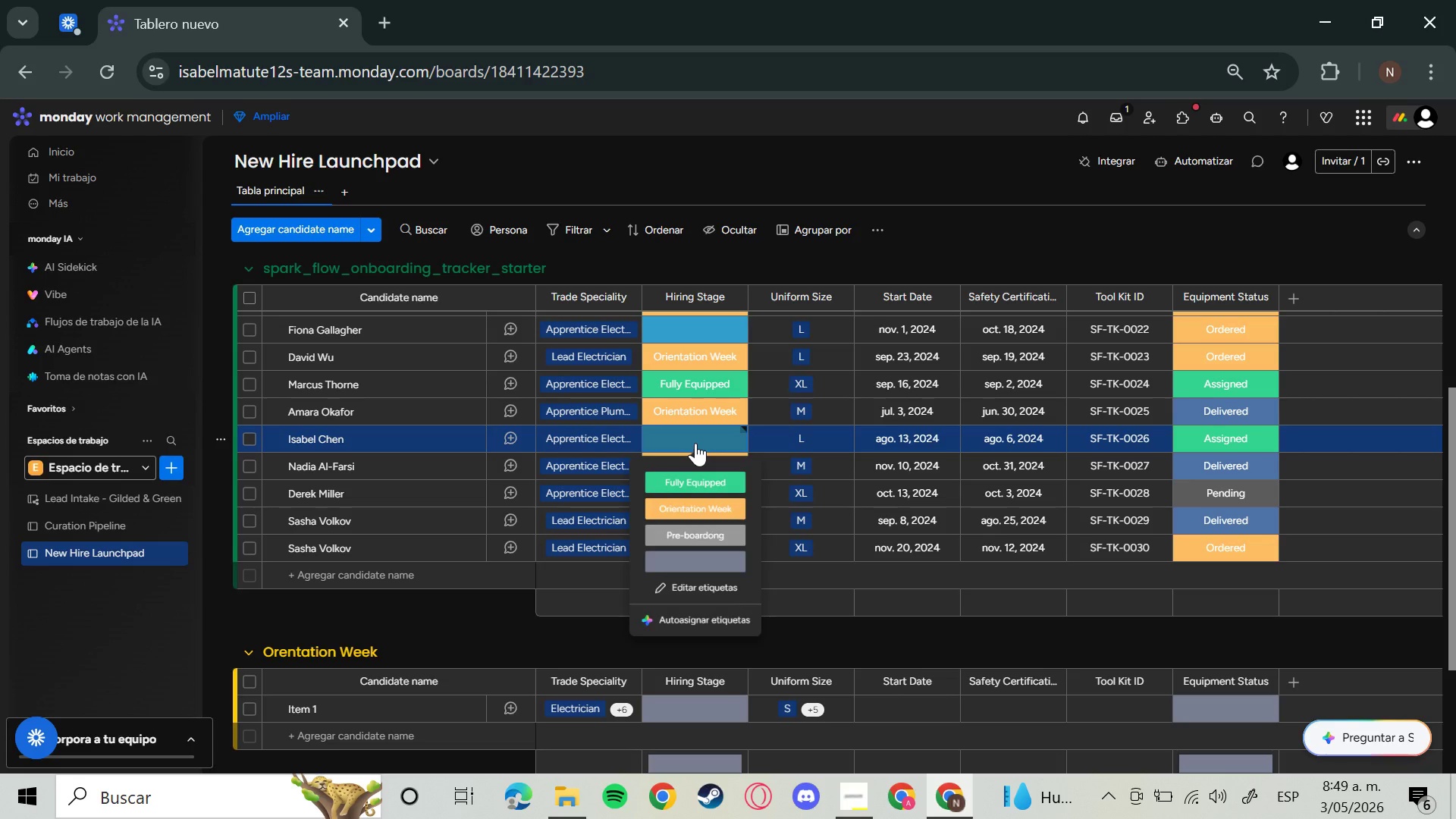 
left_click([698, 544])
 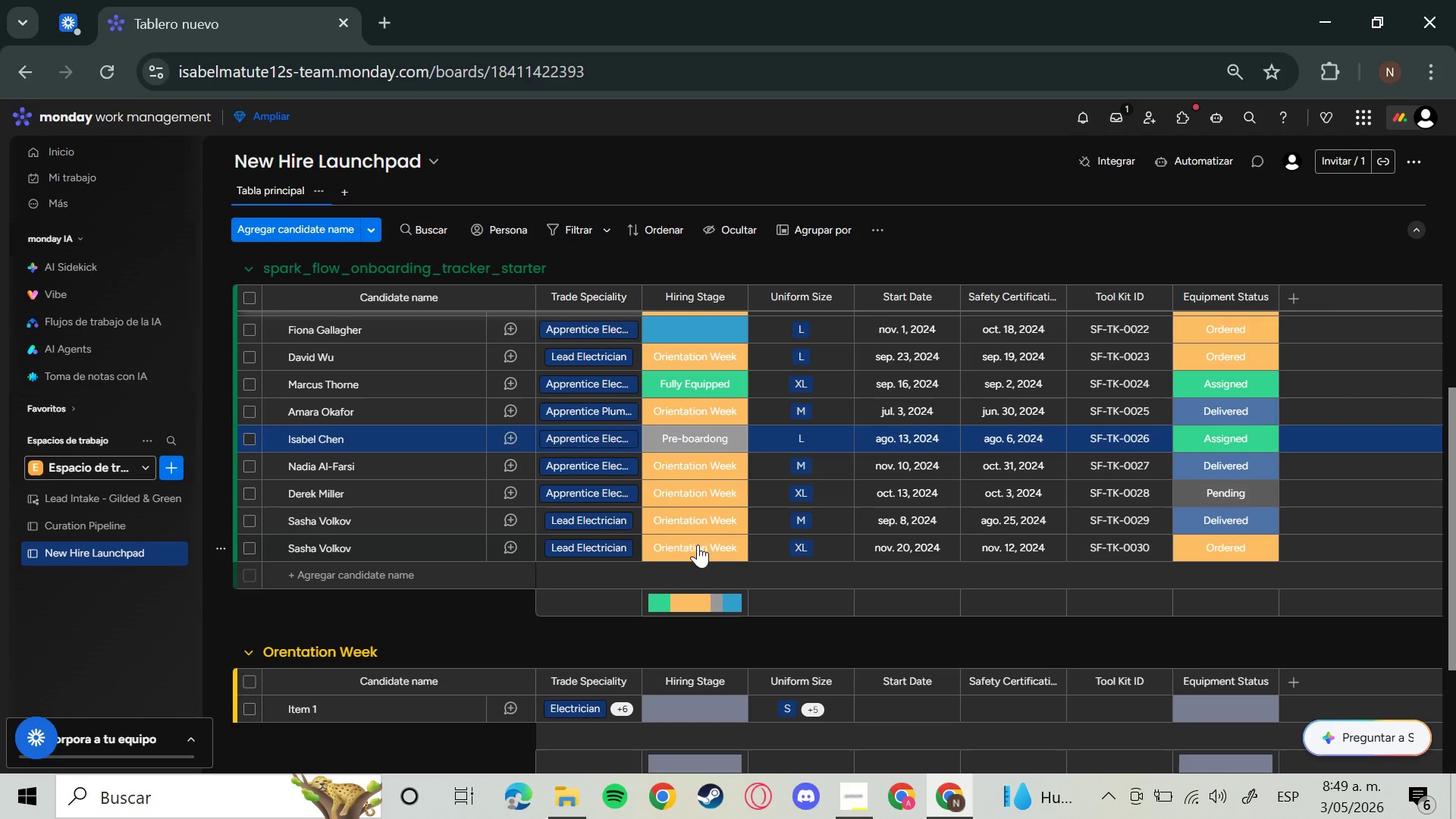 
wait(5.16)
 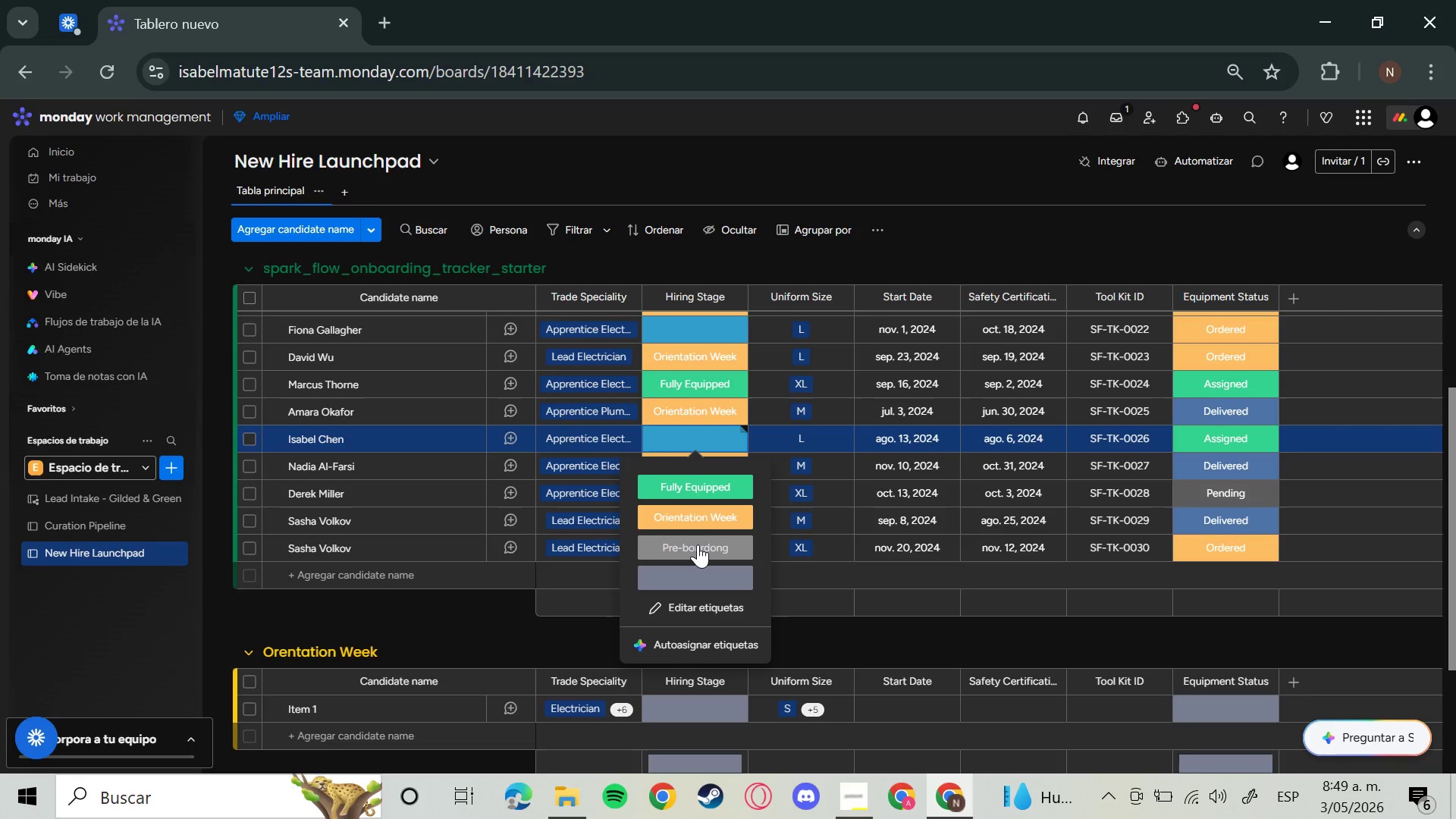 
right_click([698, 544])
 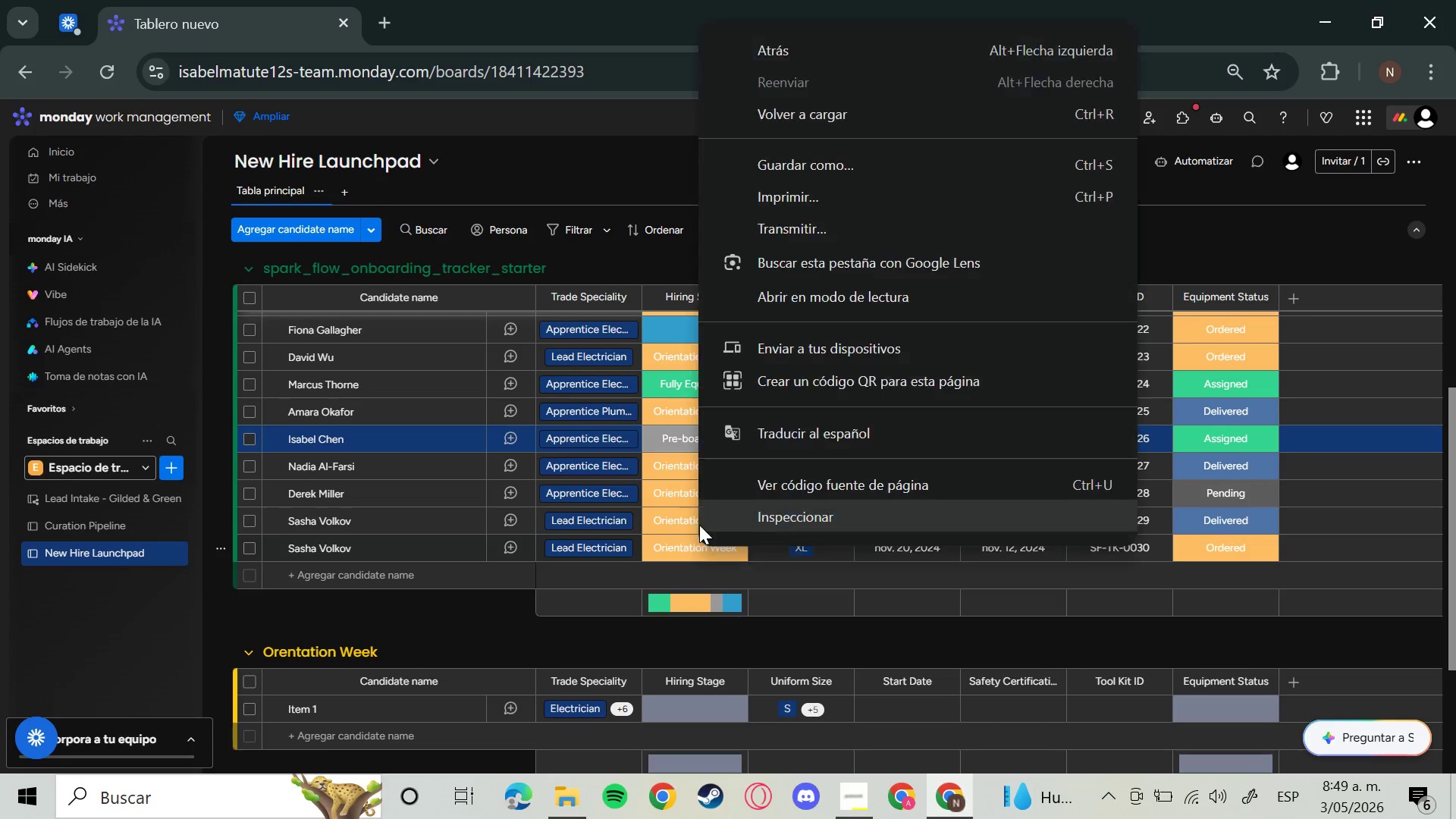 
scroll: coordinate [699, 525], scroll_direction: up, amount: 1.0
 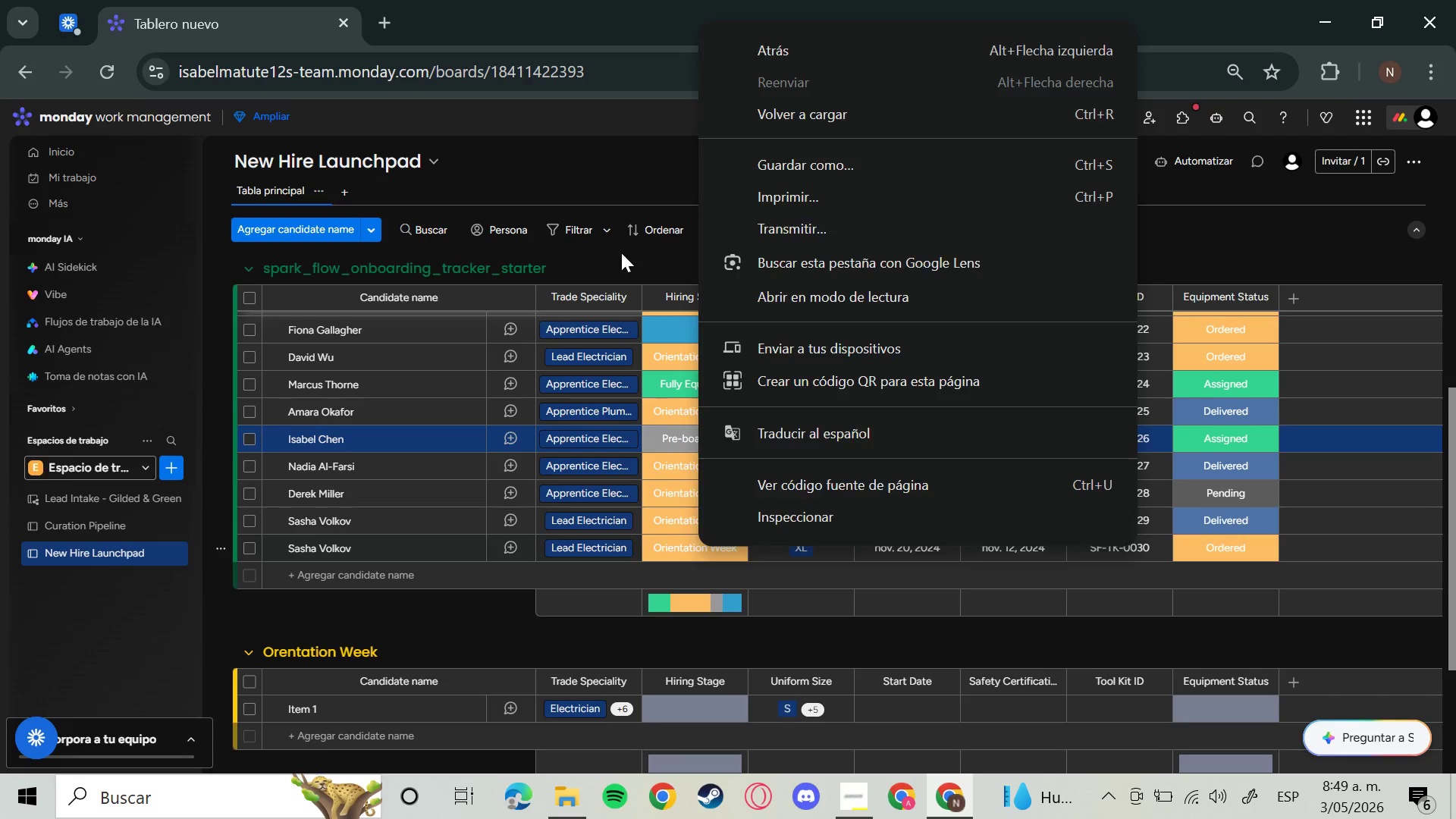 
left_click([617, 265])
 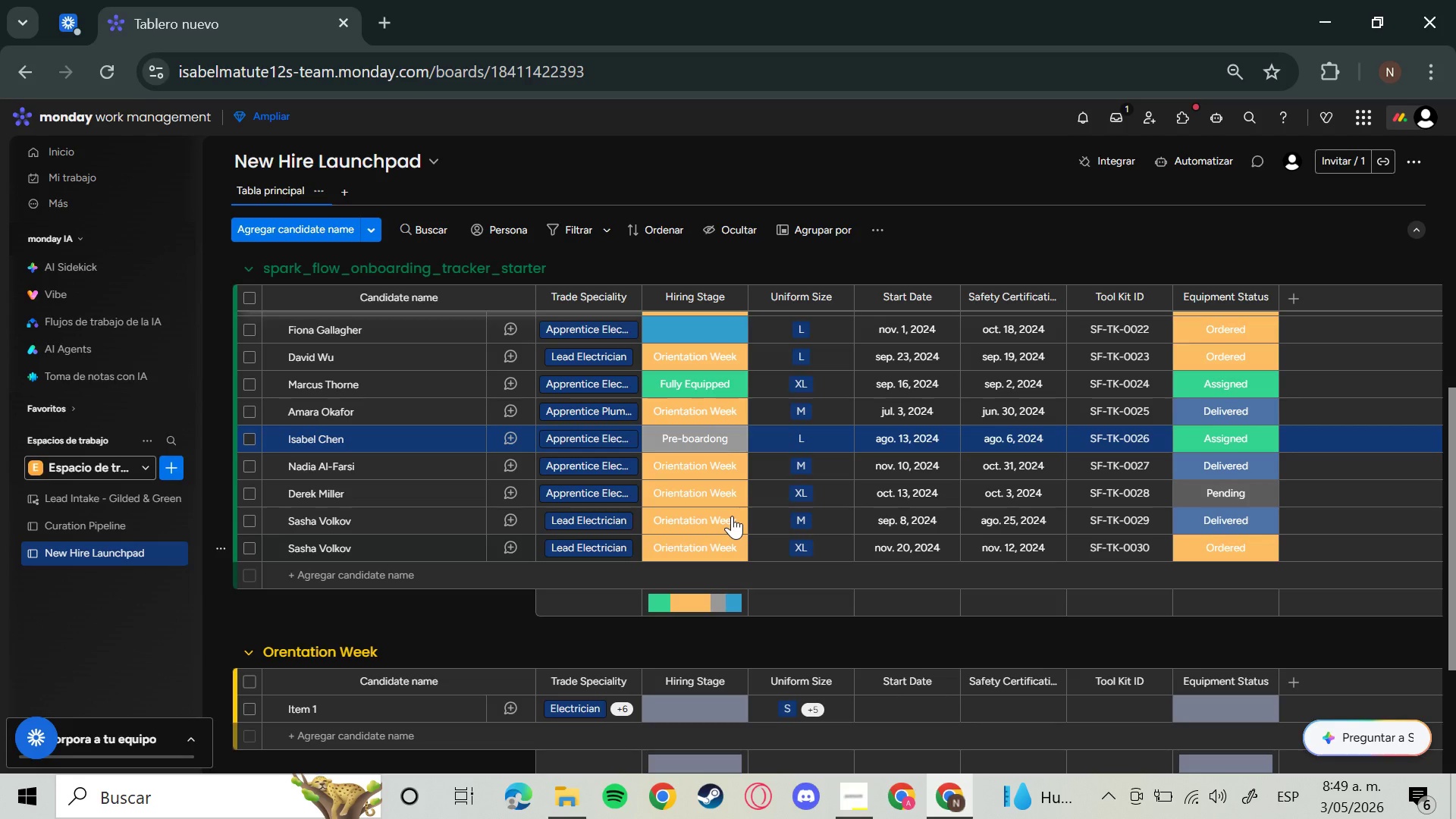 
scroll: coordinate [727, 516], scroll_direction: up, amount: 3.0
 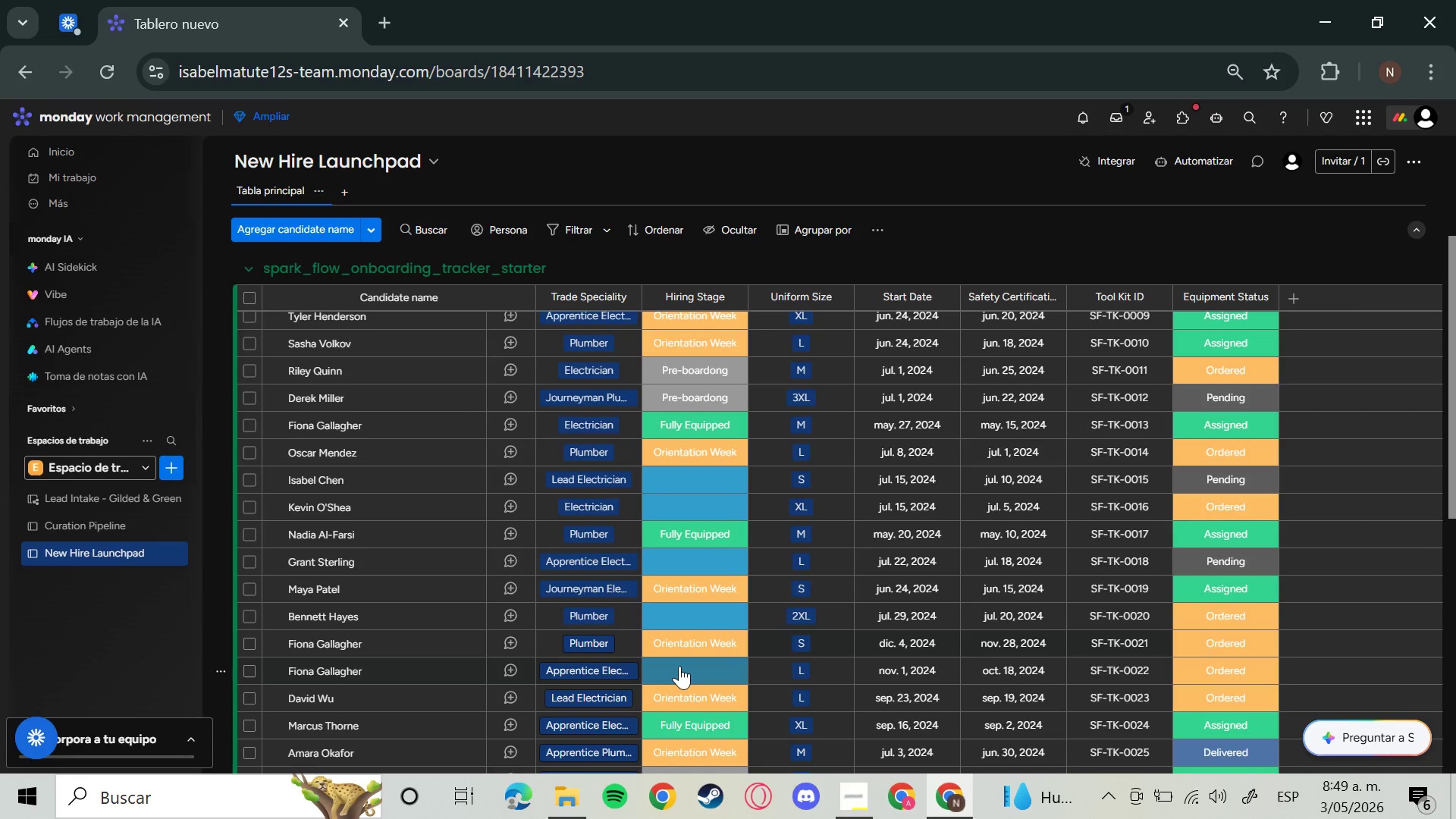 
left_click([679, 666])
 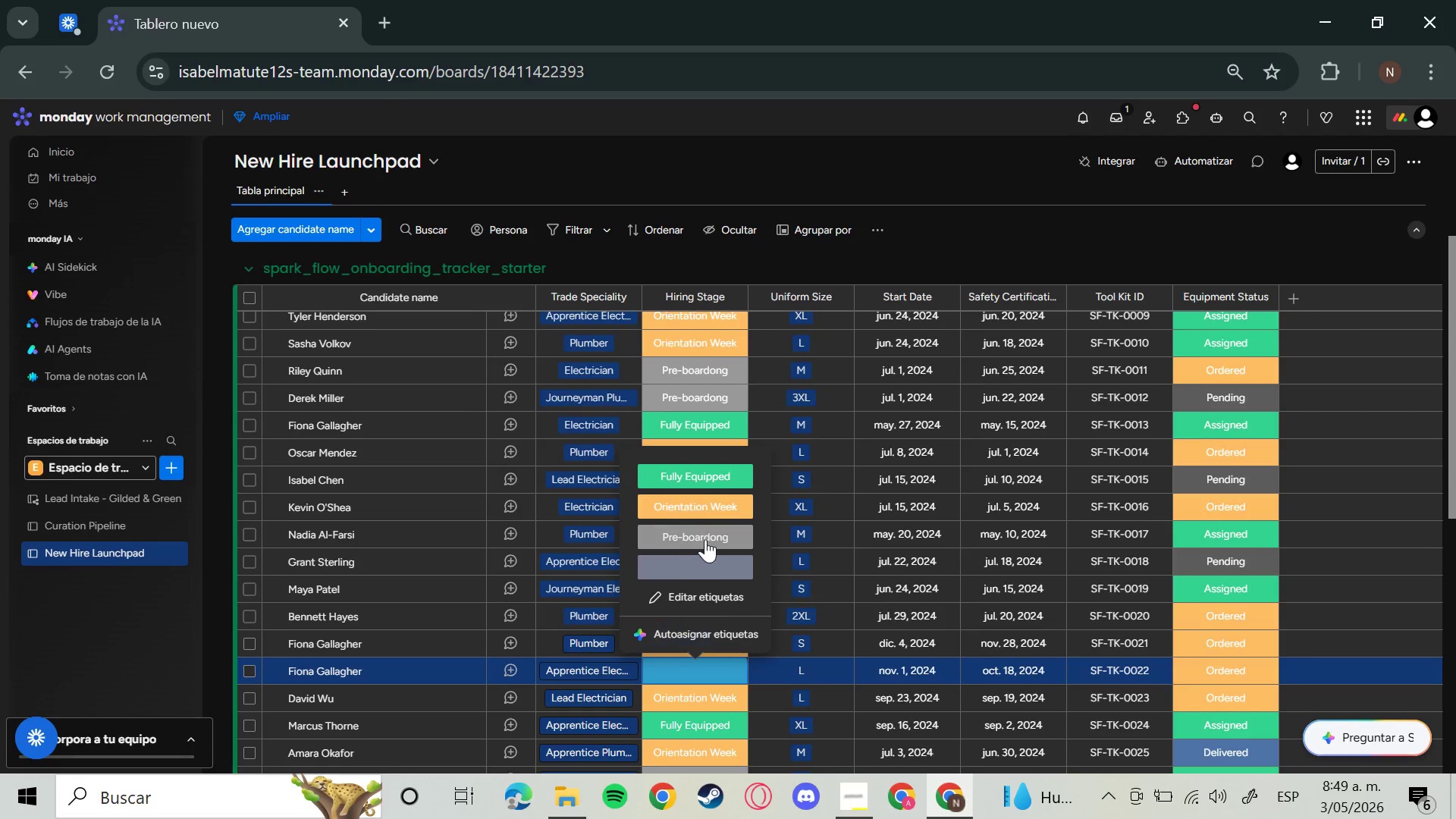 
left_click([707, 538])
 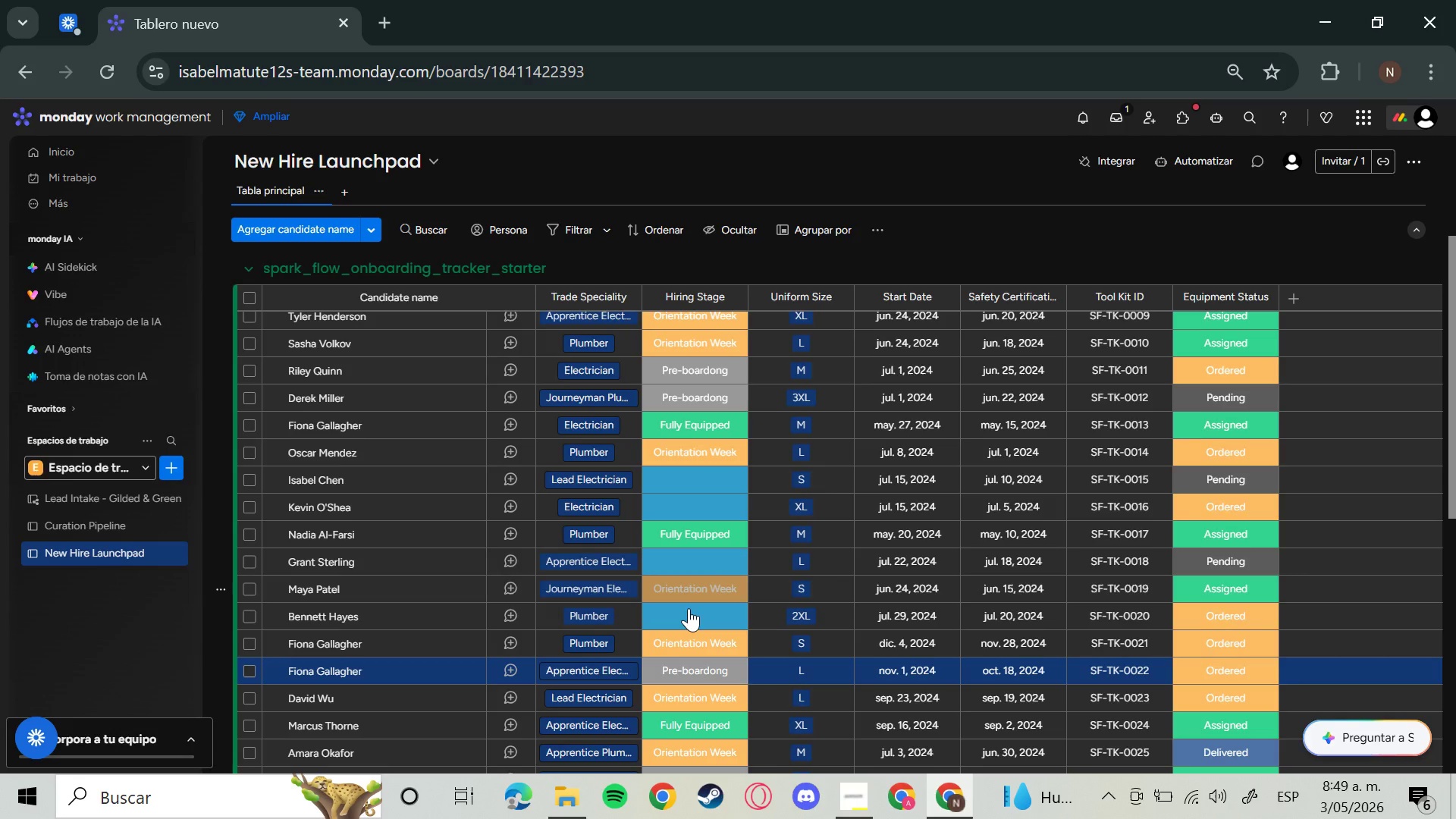 
left_click([689, 608])
 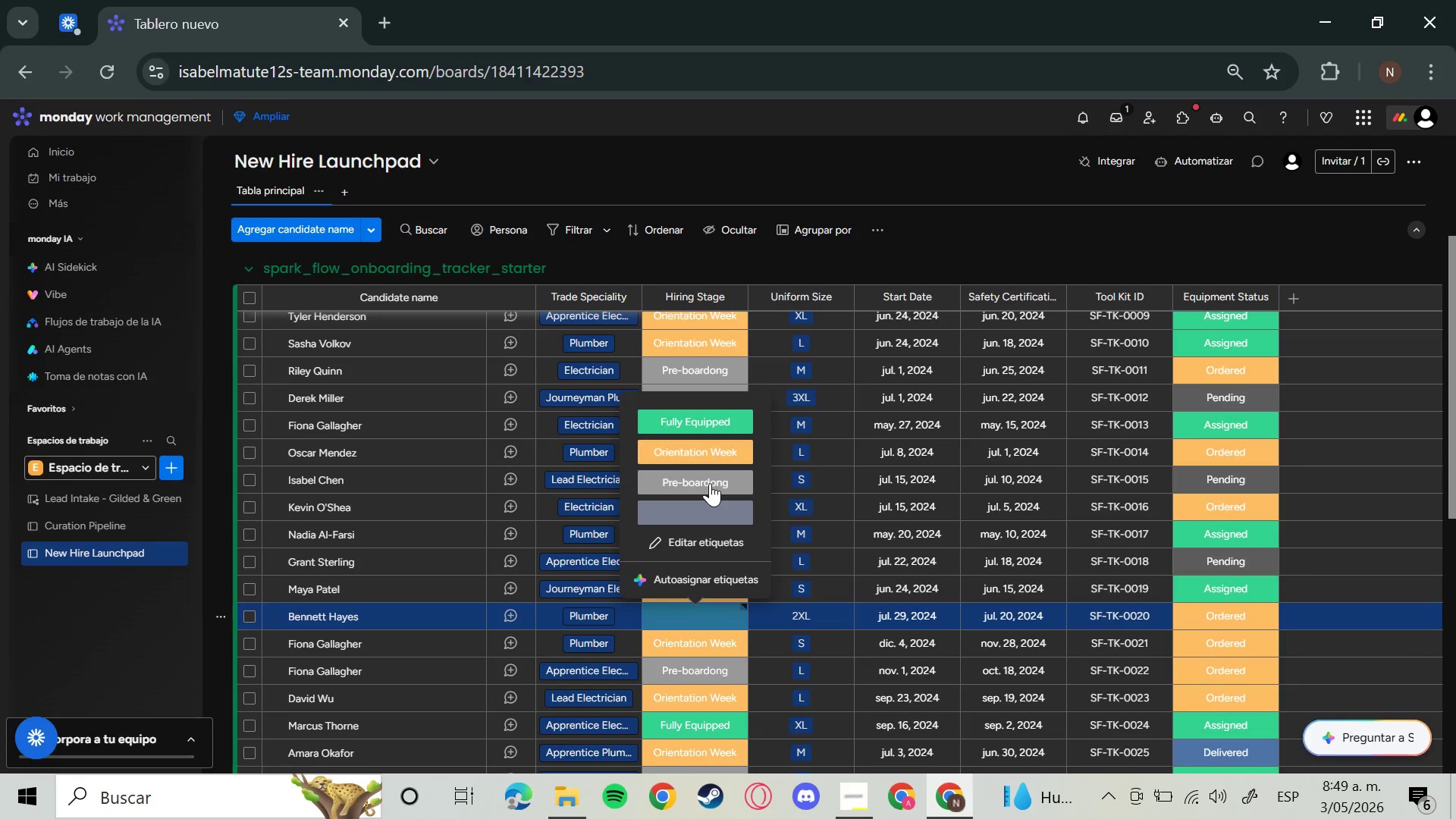 
left_click([710, 483])
 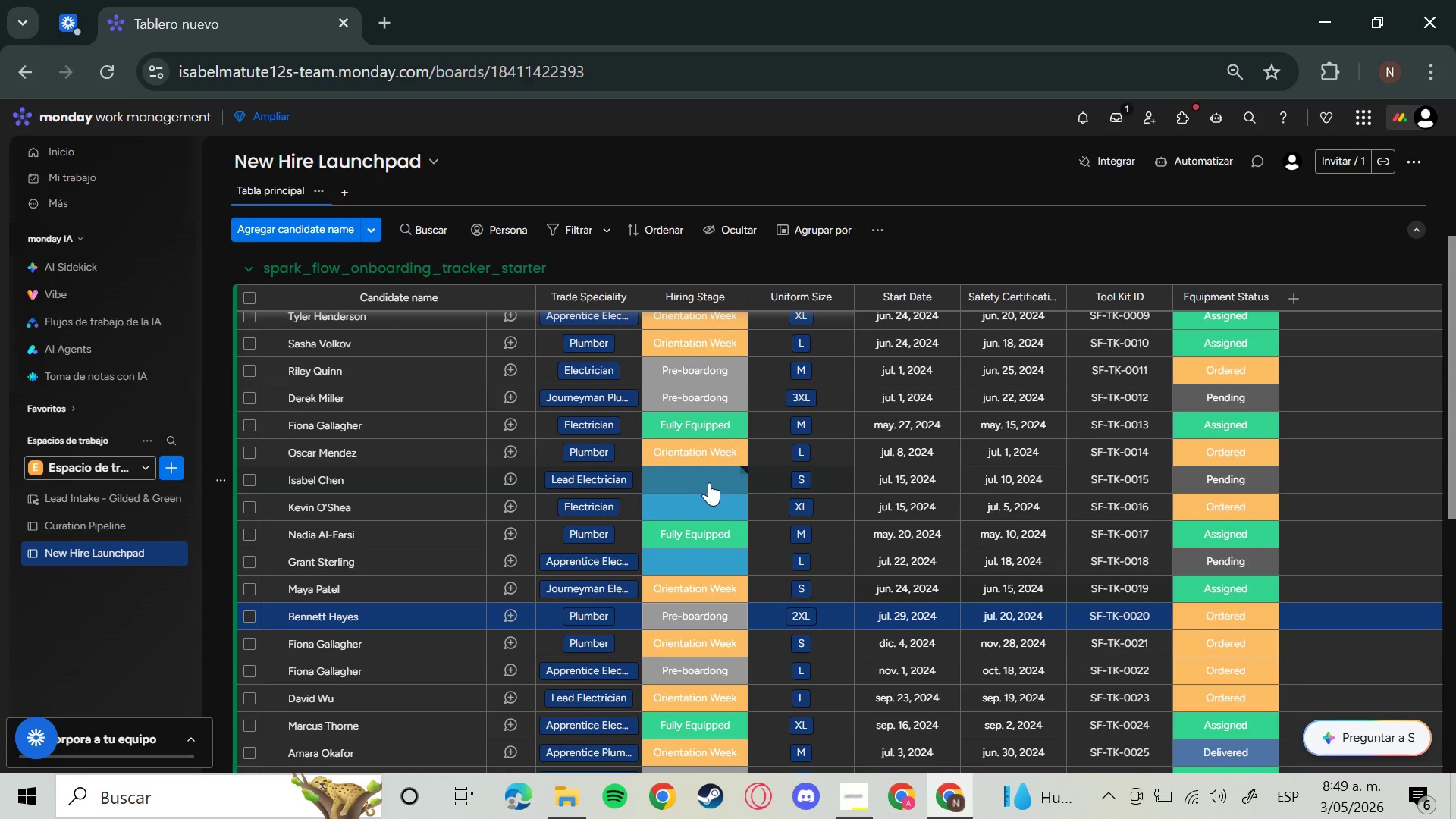 
left_click([709, 482])
 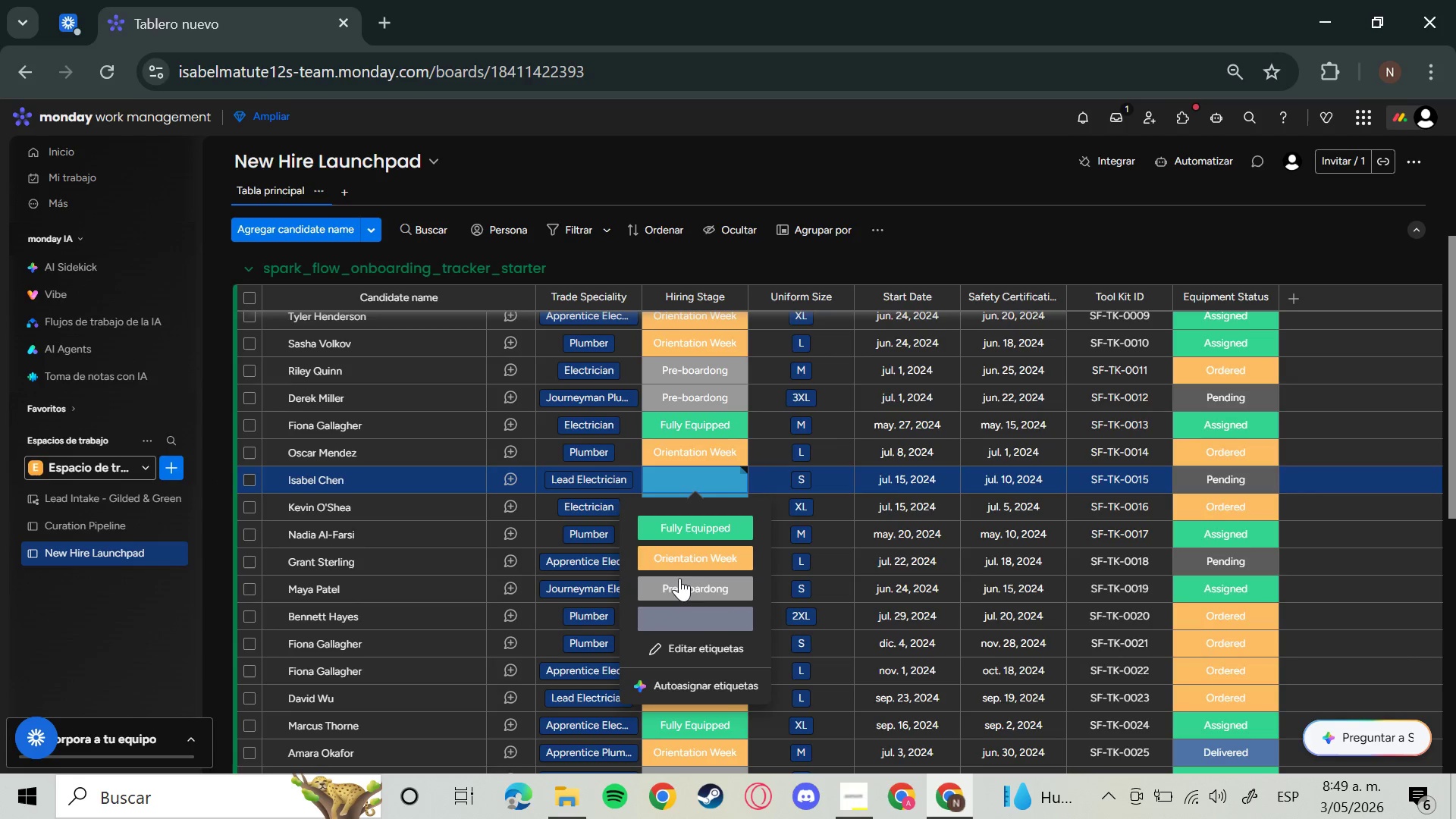 
left_click_drag(start_coordinate=[677, 586], to_coordinate=[673, 586])
 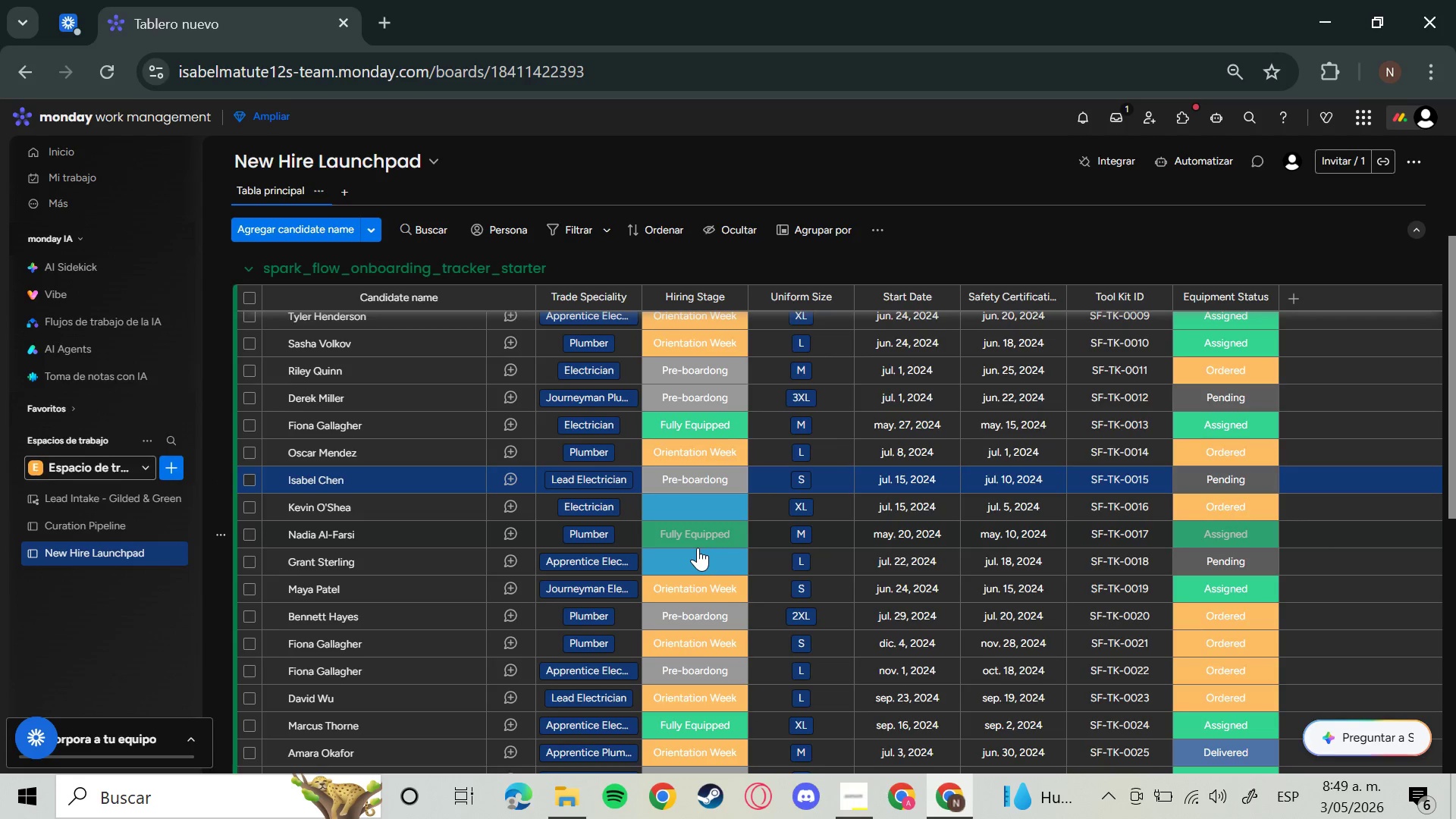 
left_click([698, 548])
 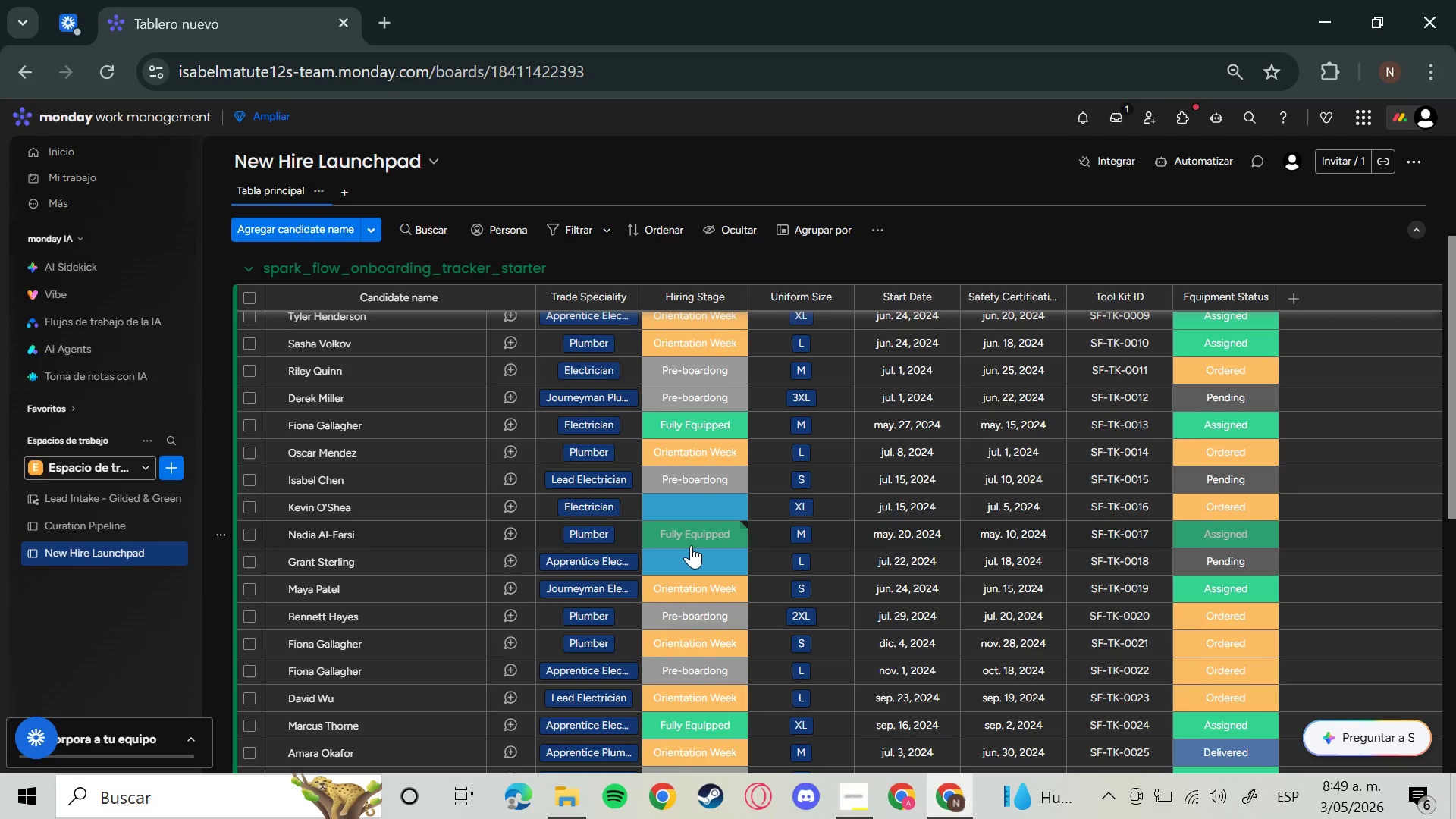 
left_click([682, 561])
 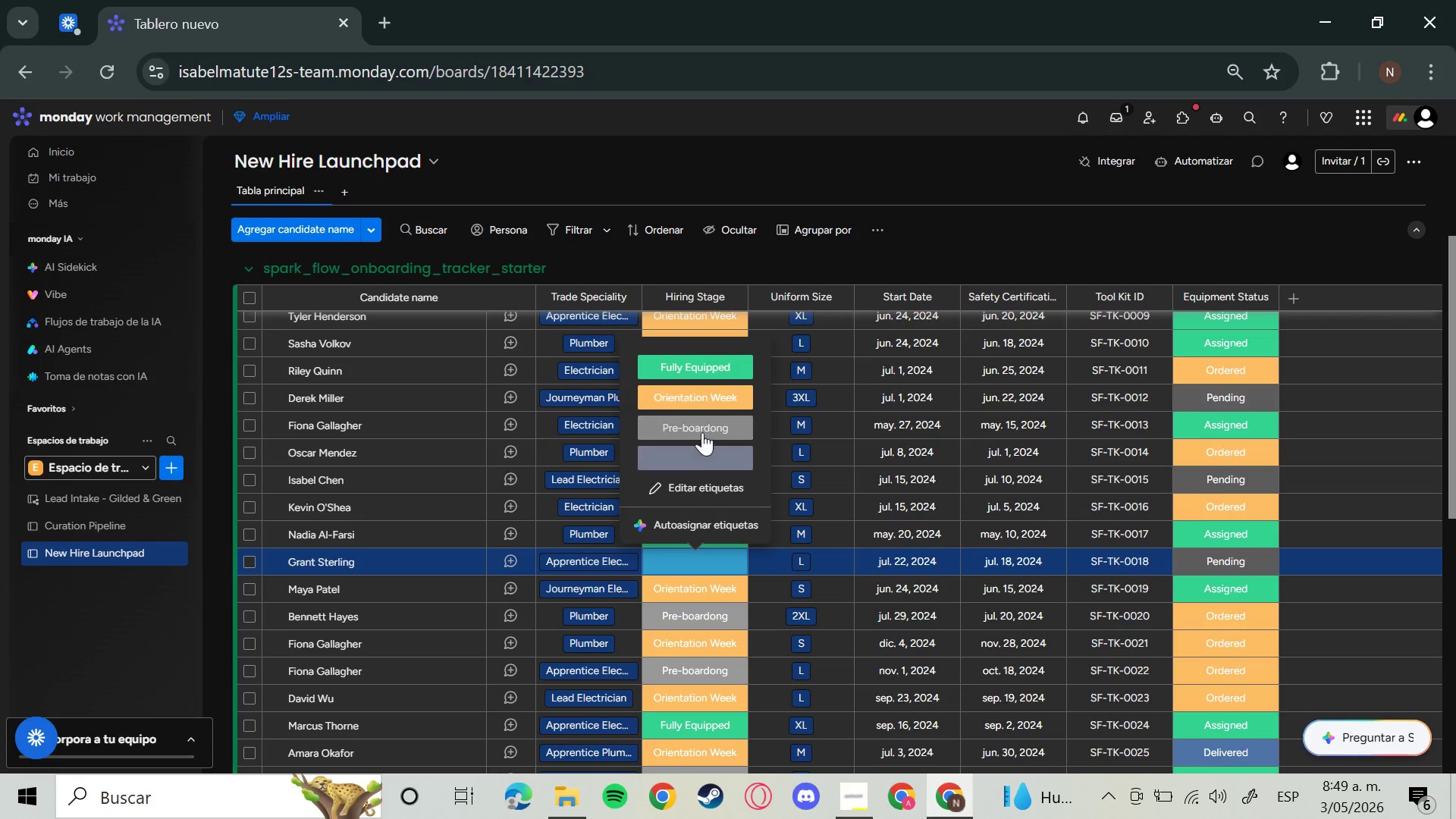 
left_click([702, 431])
 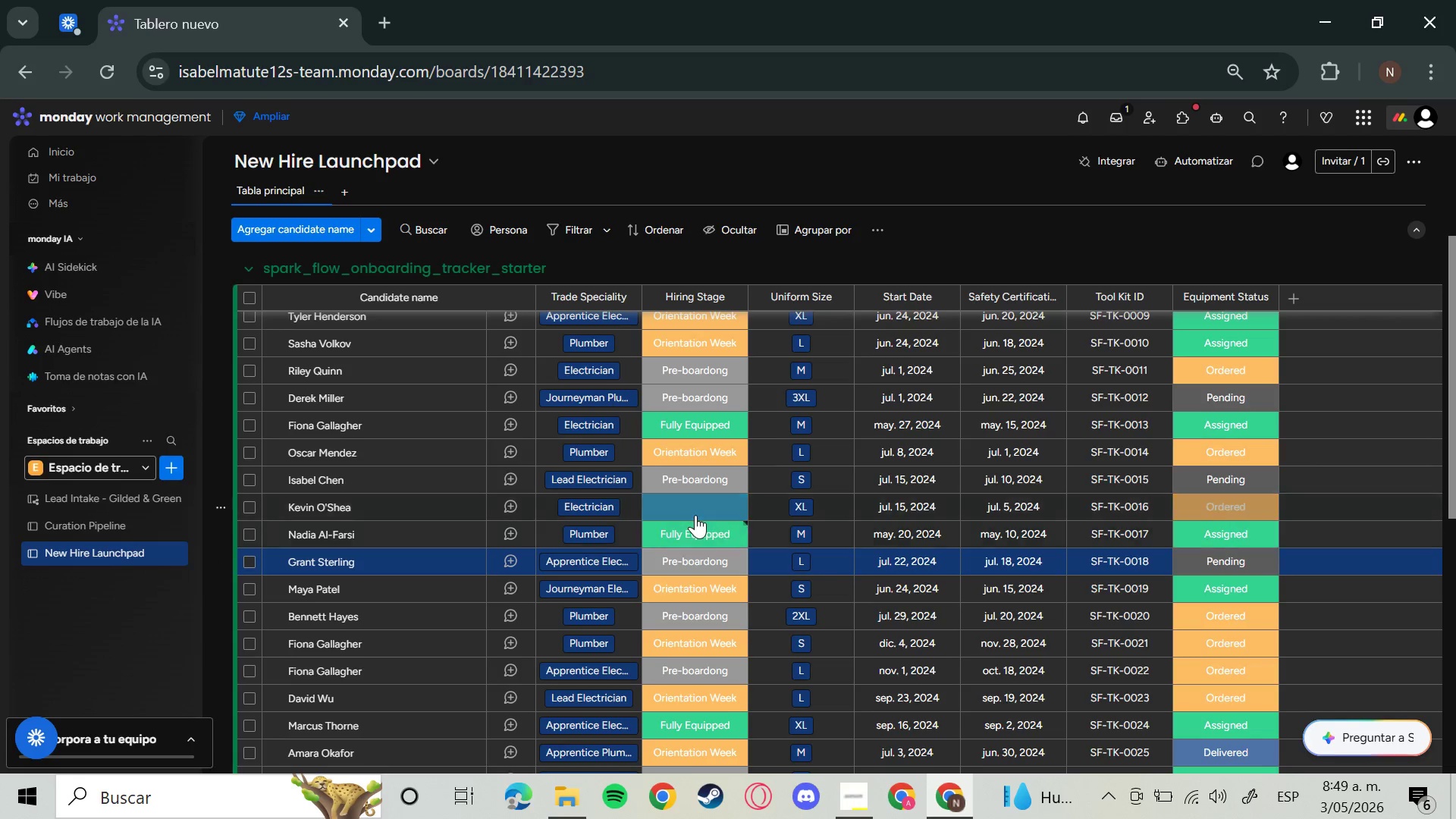 
left_click([695, 515])
 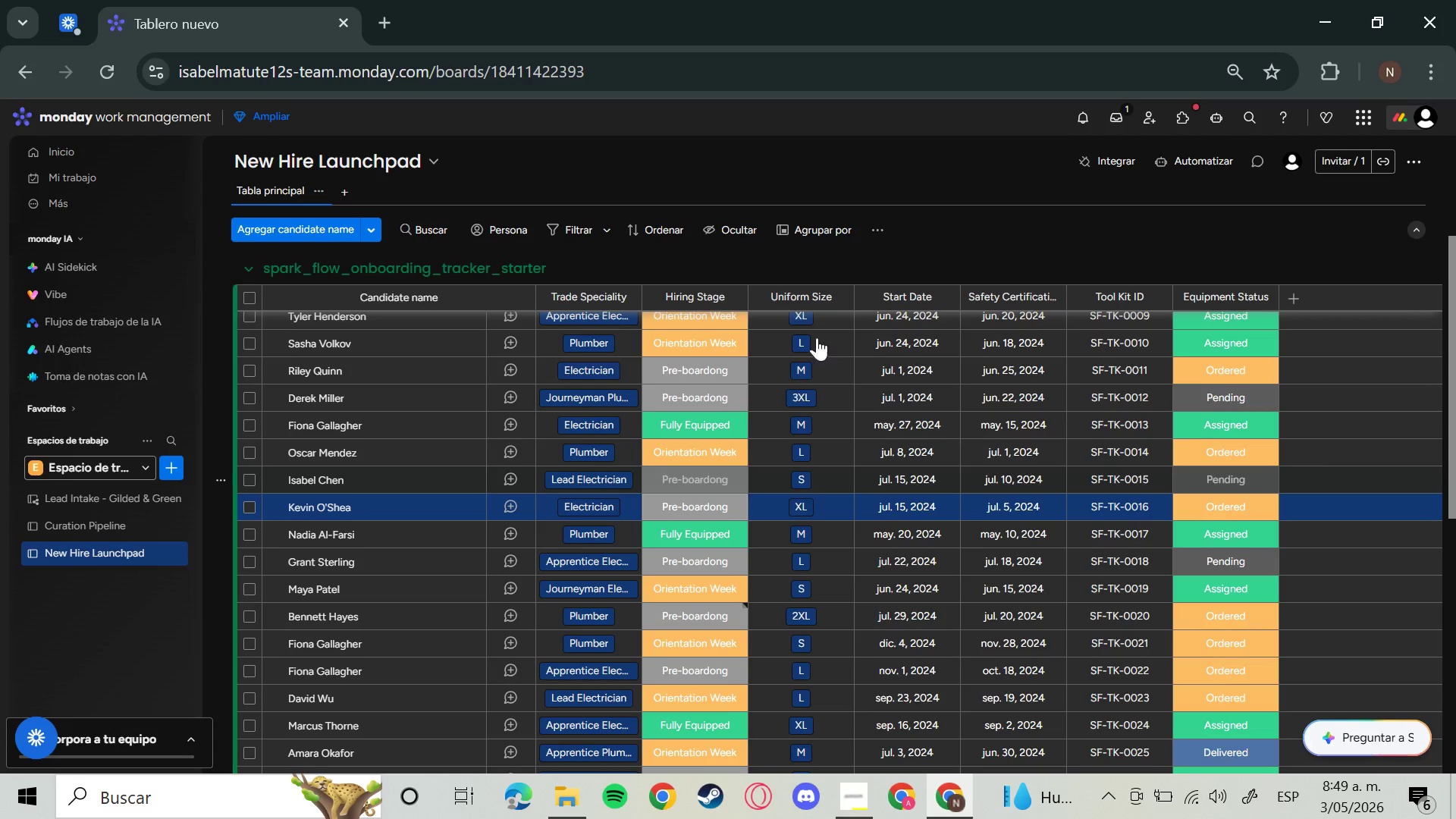 
left_click([919, 235])
 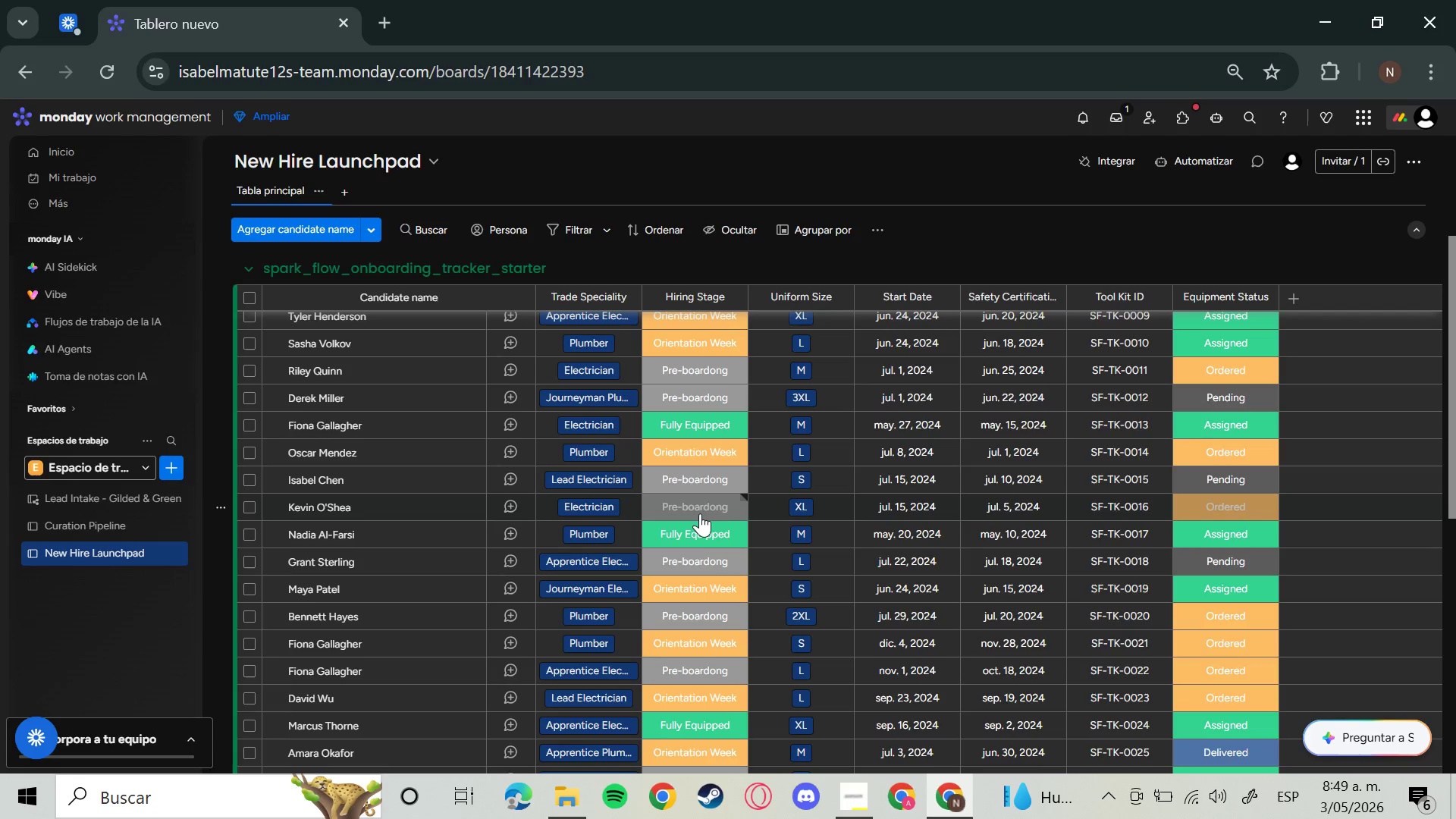 
scroll: coordinate [700, 513], scroll_direction: down, amount: 3.0
 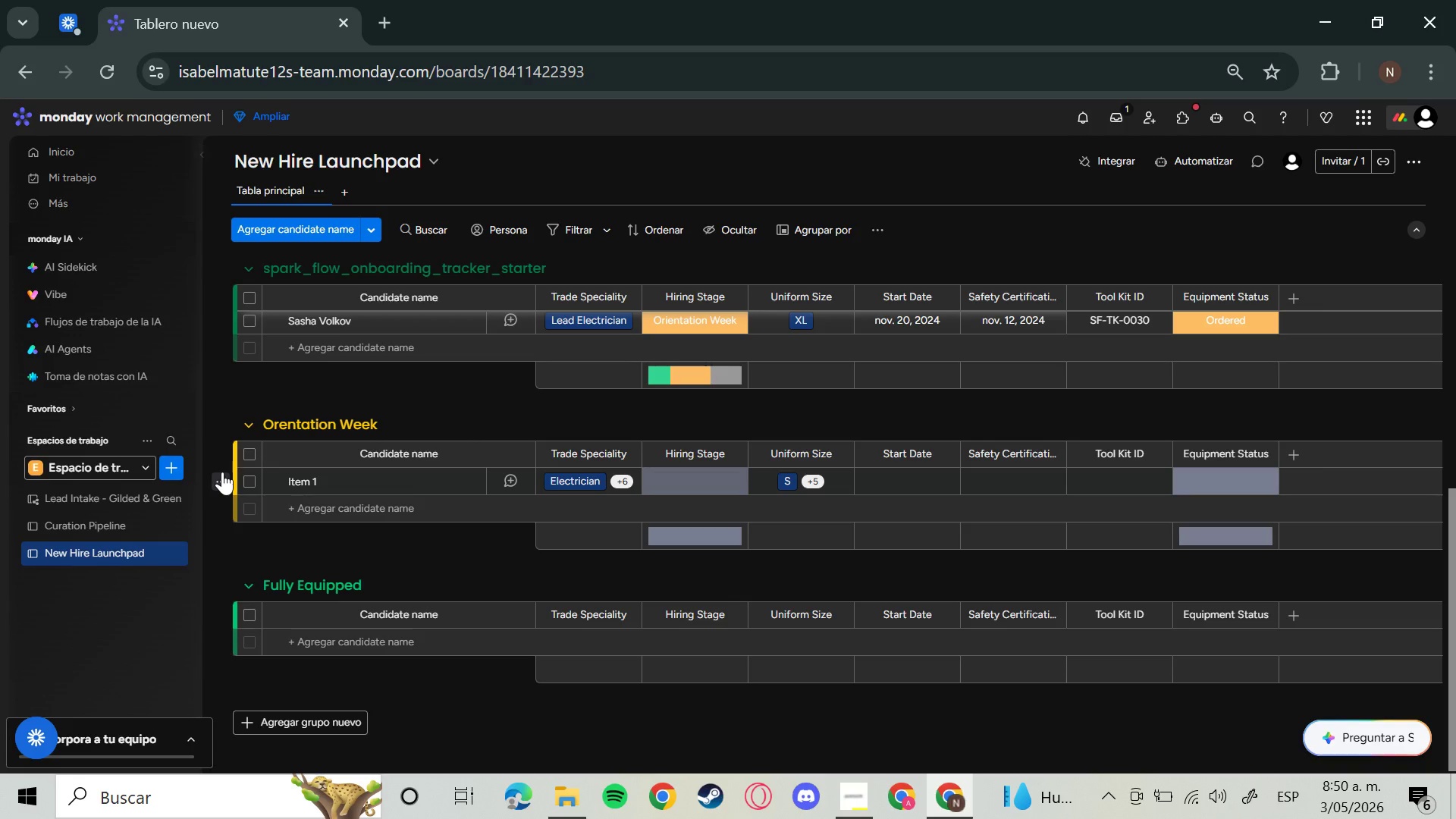 
left_click([222, 472])
 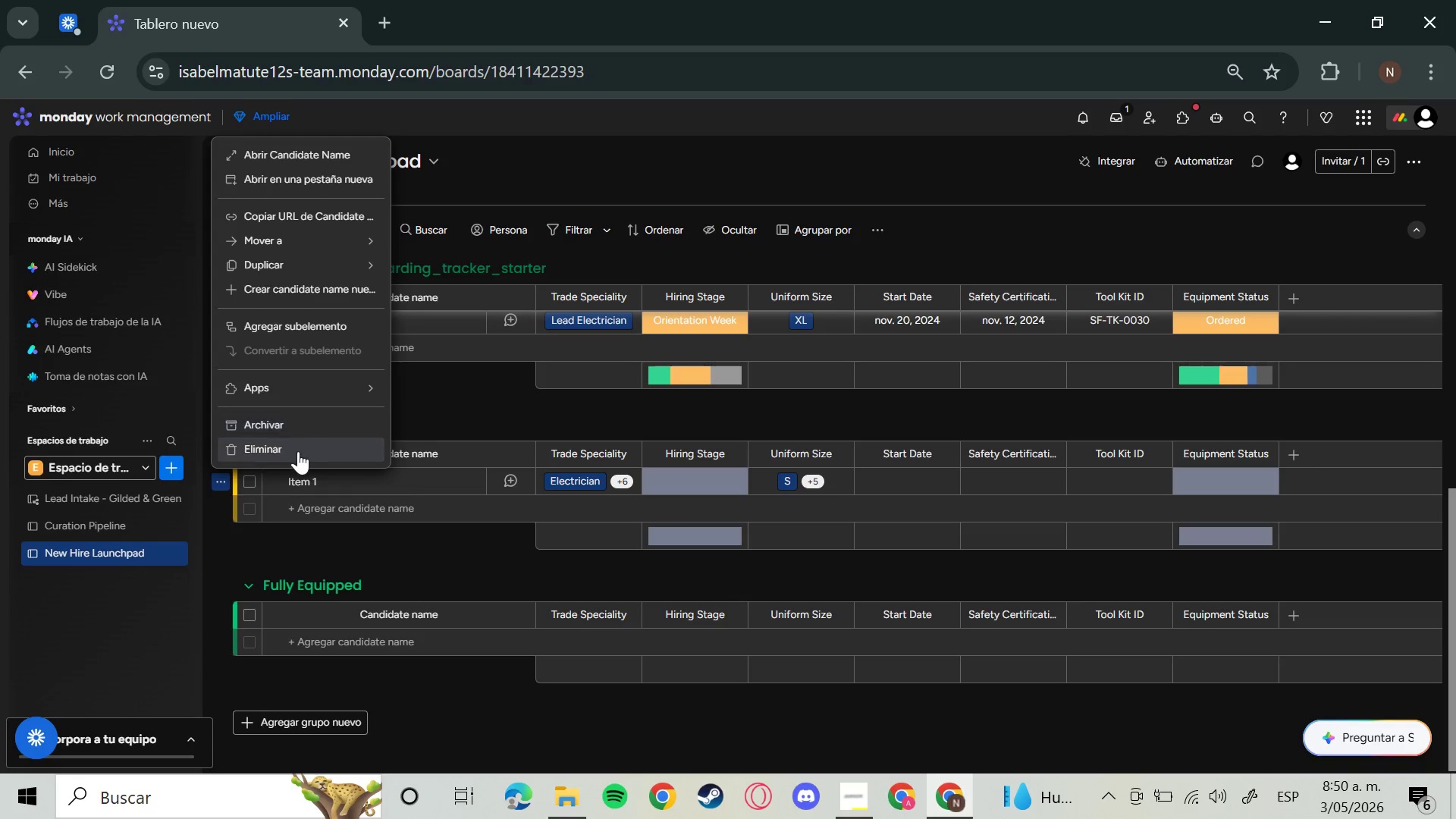 
left_click([297, 452])
 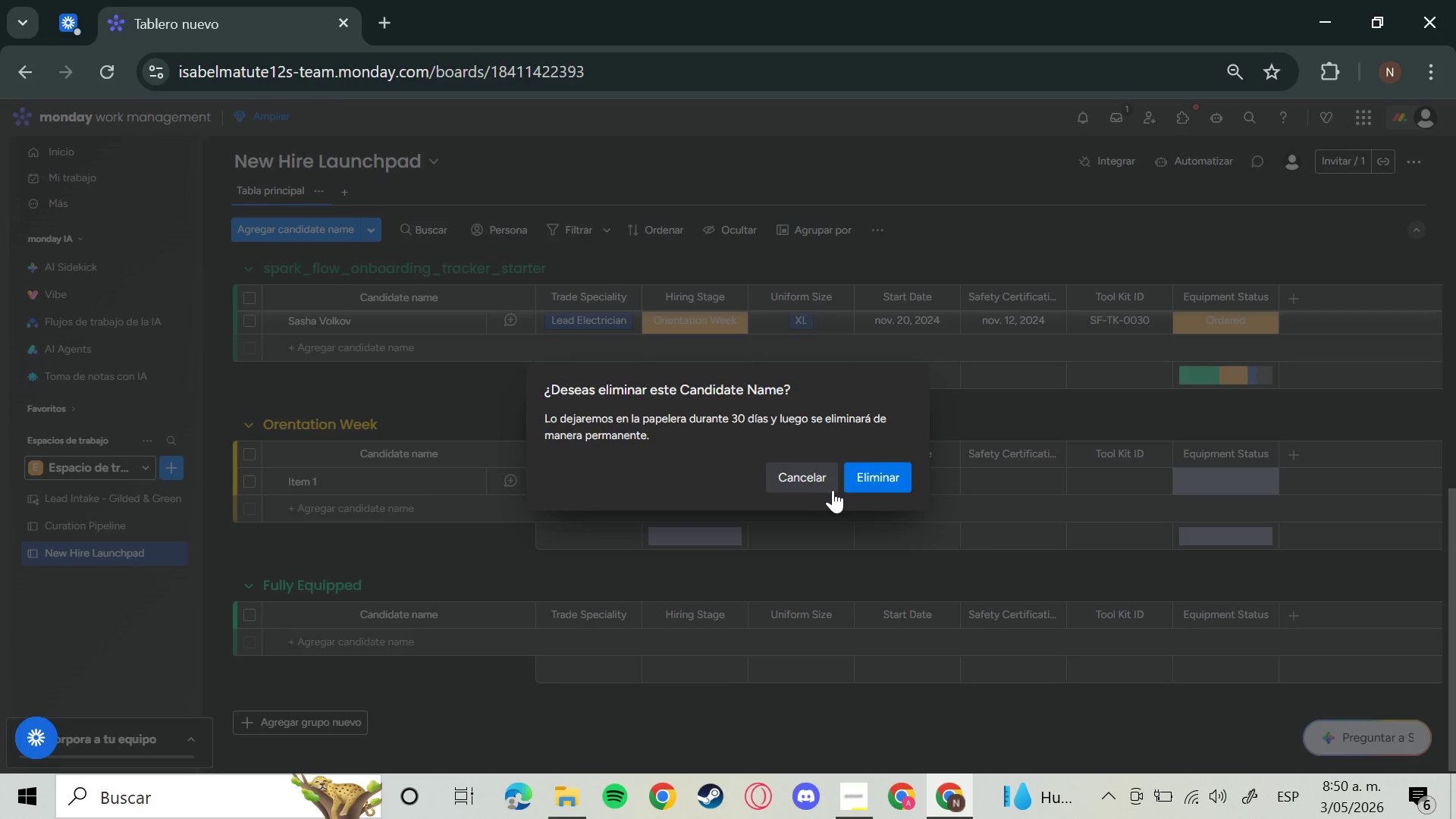 
left_click([877, 461])
 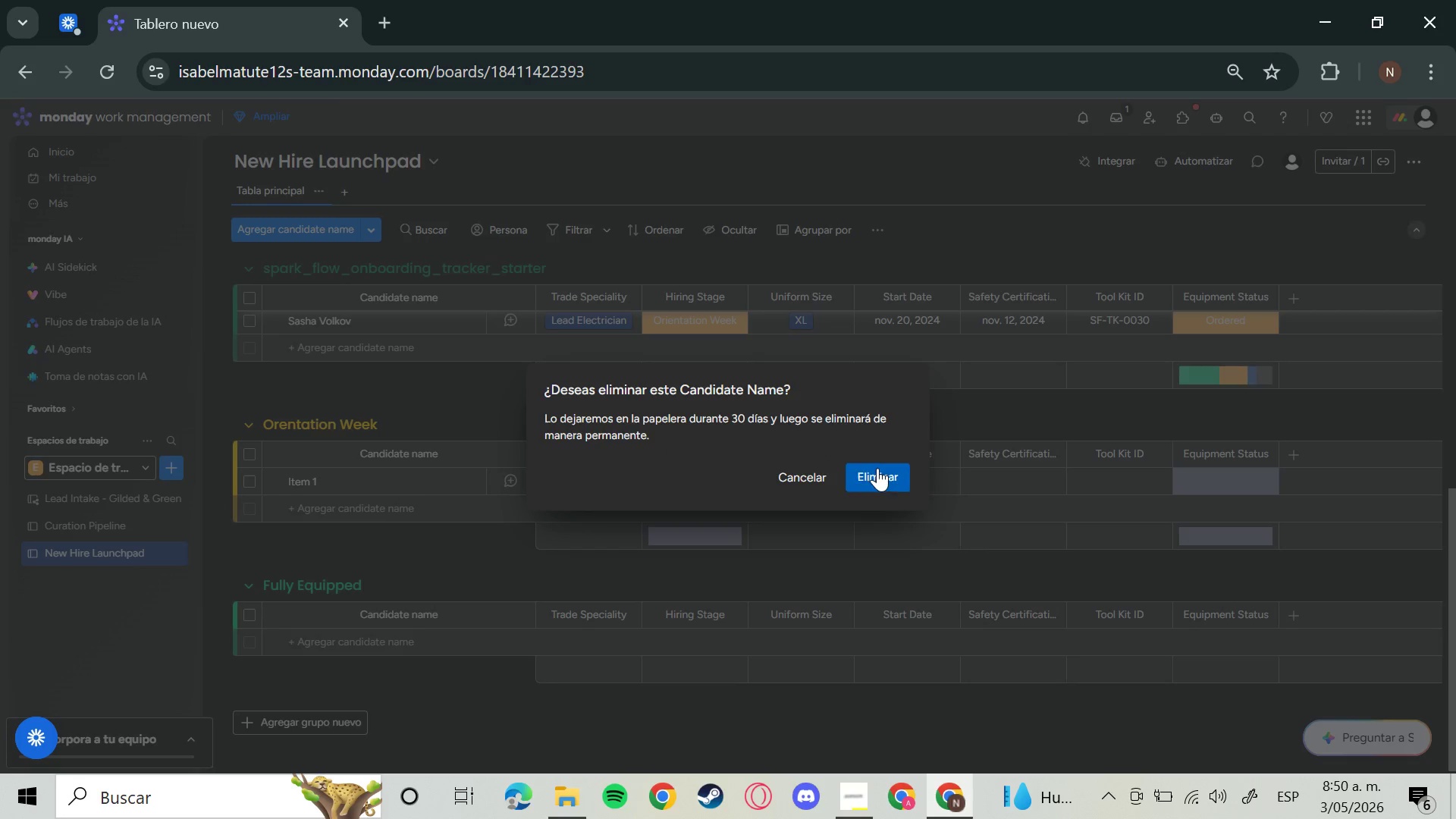 
left_click([877, 468])
 